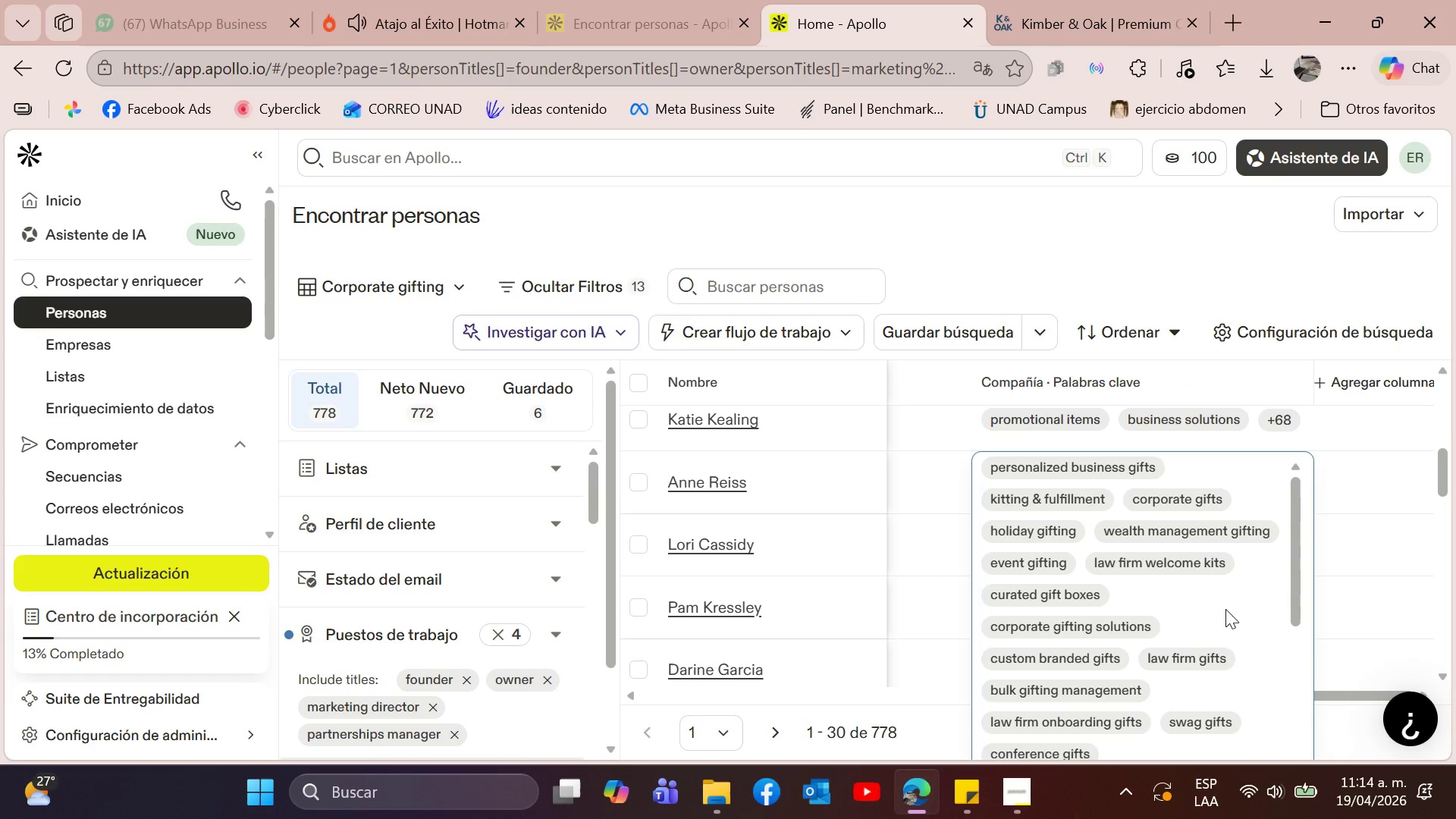 
scroll: coordinate [1227, 611], scroll_direction: down, amount: 2.0
 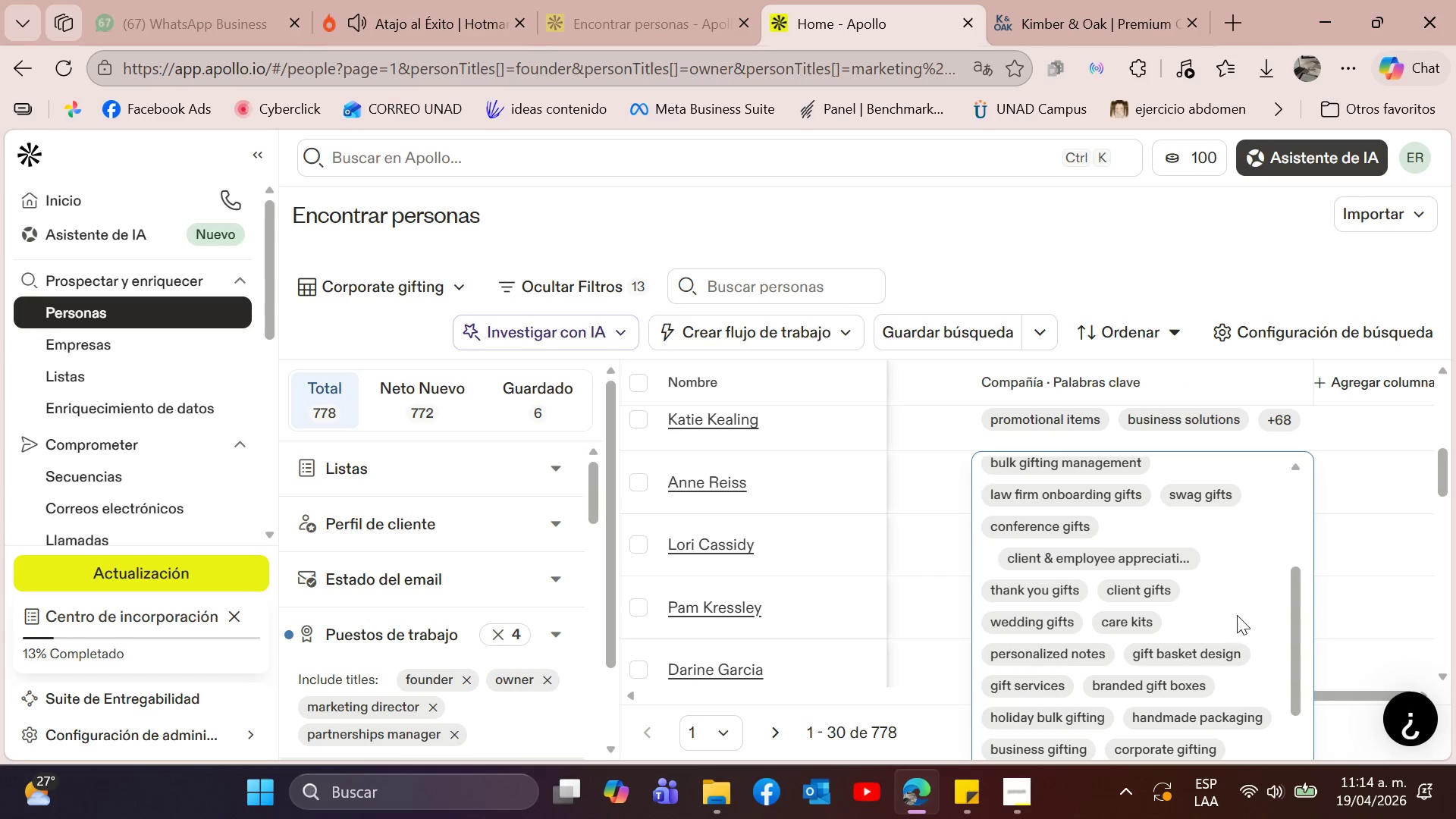 
left_click([1348, 482])
 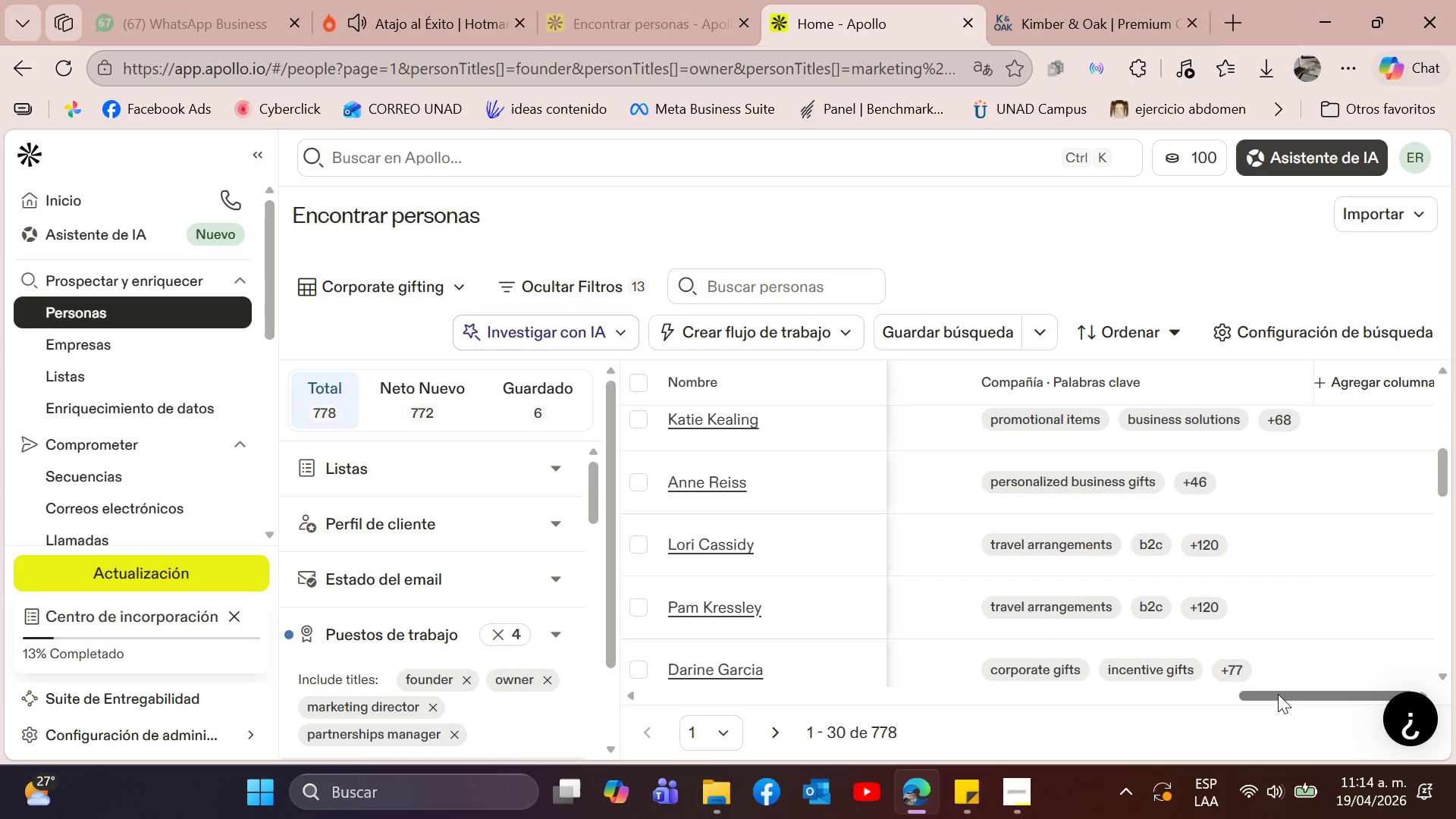 
scroll: coordinate [1234, 591], scroll_direction: up, amount: 3.0
 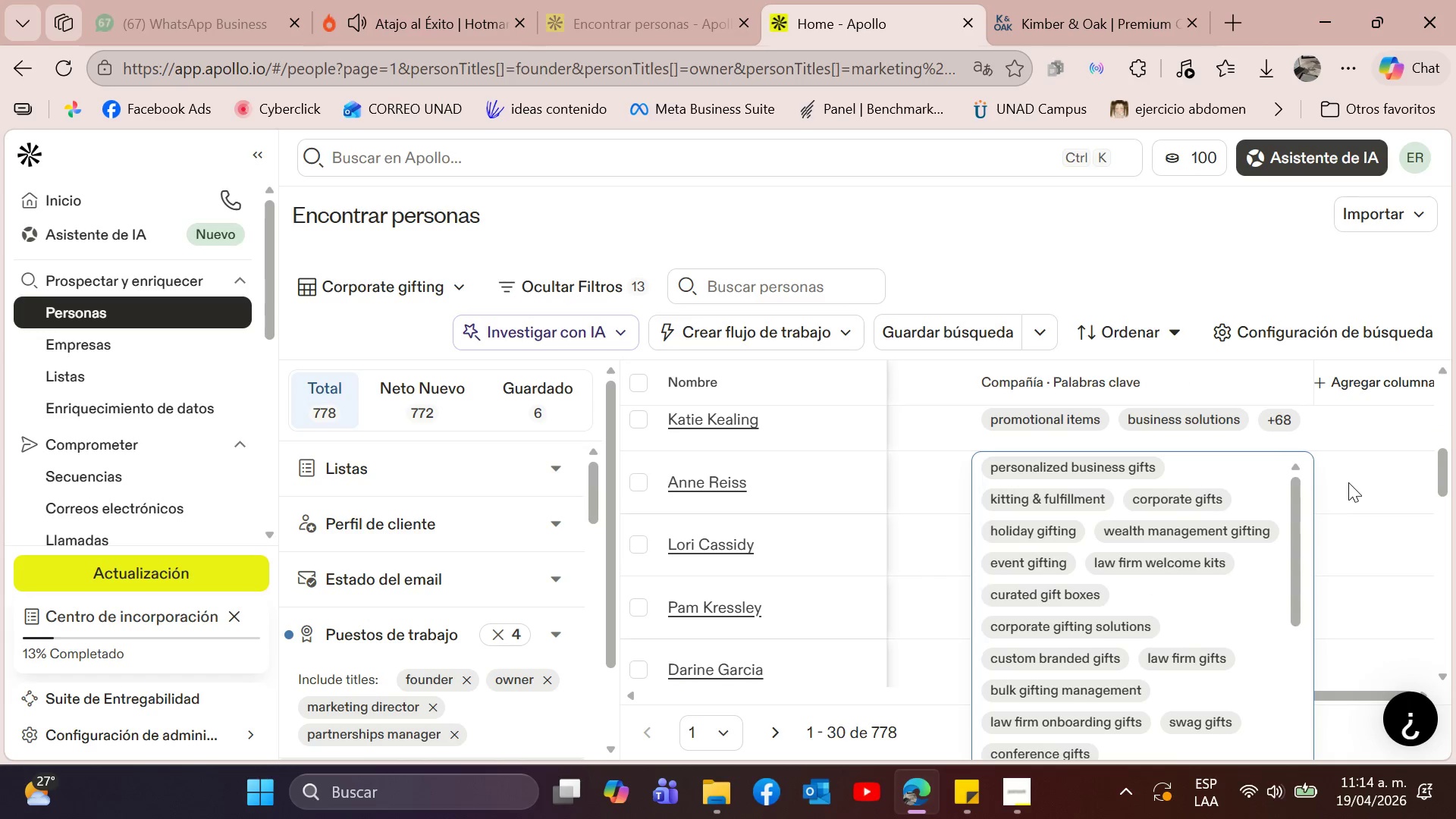 
left_click_drag(start_coordinate=[1279, 695], to_coordinate=[642, 697])
 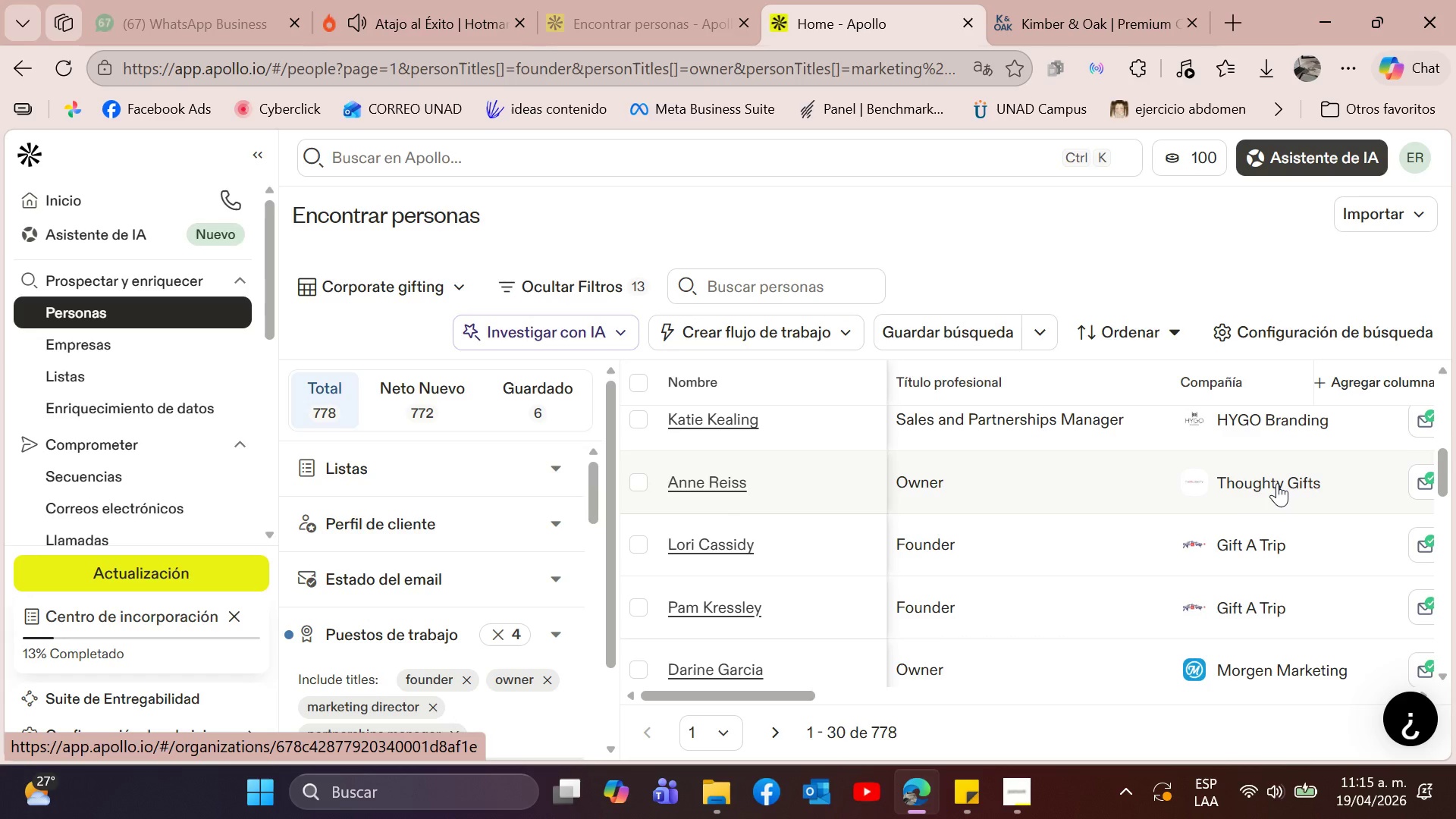 
left_click([1277, 483])
 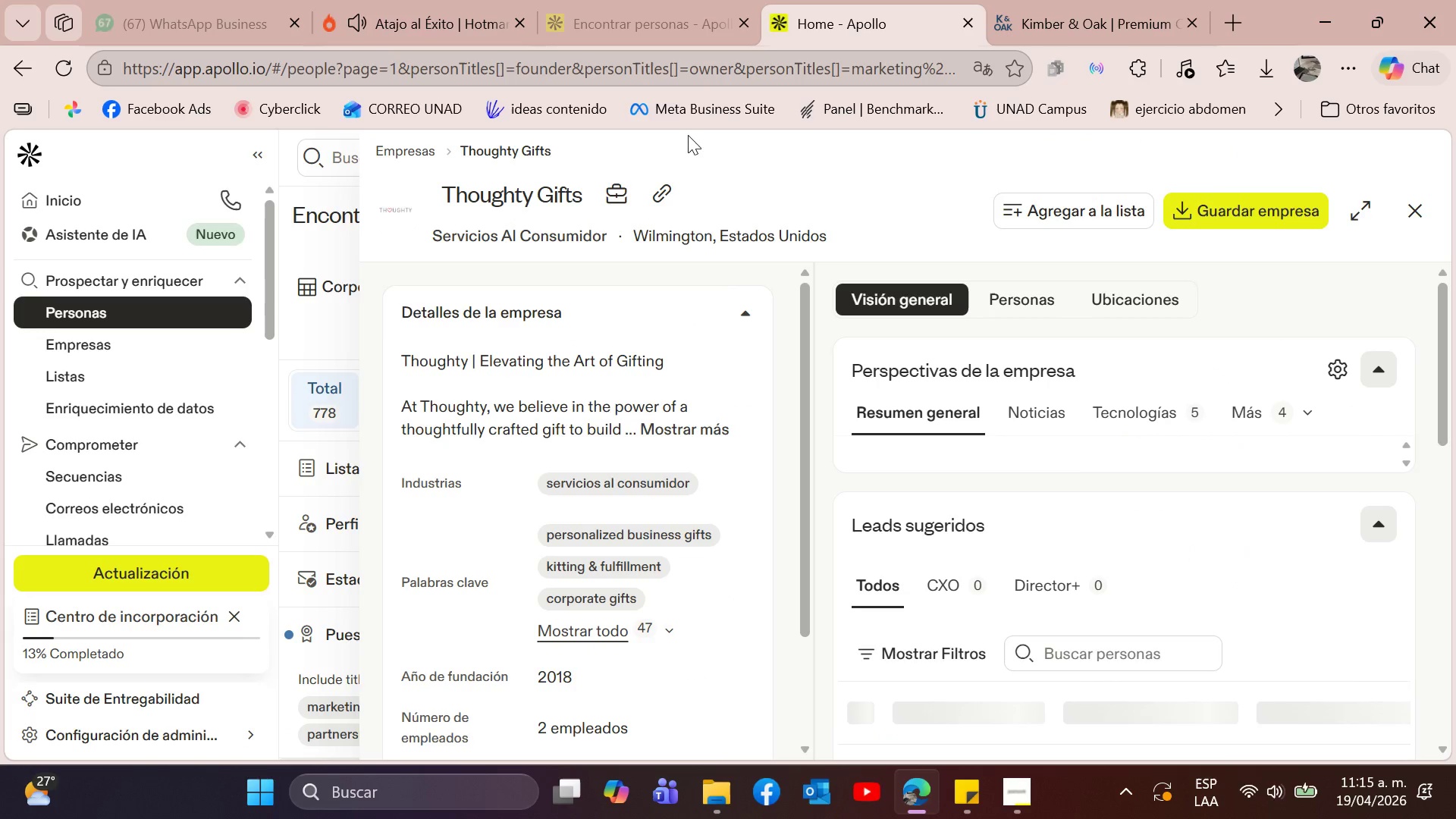 
wait(5.81)
 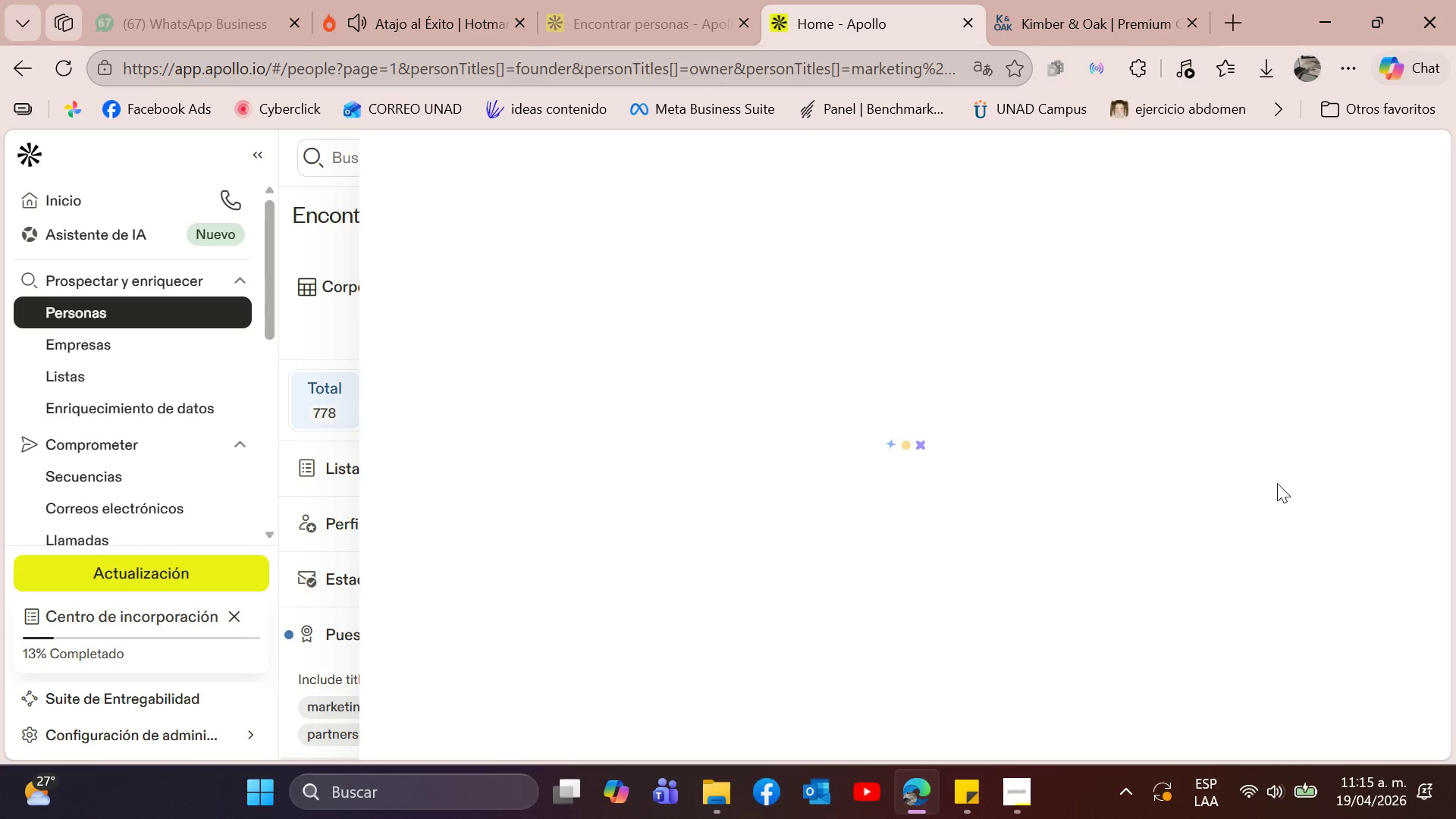 
double_click([702, 426])
 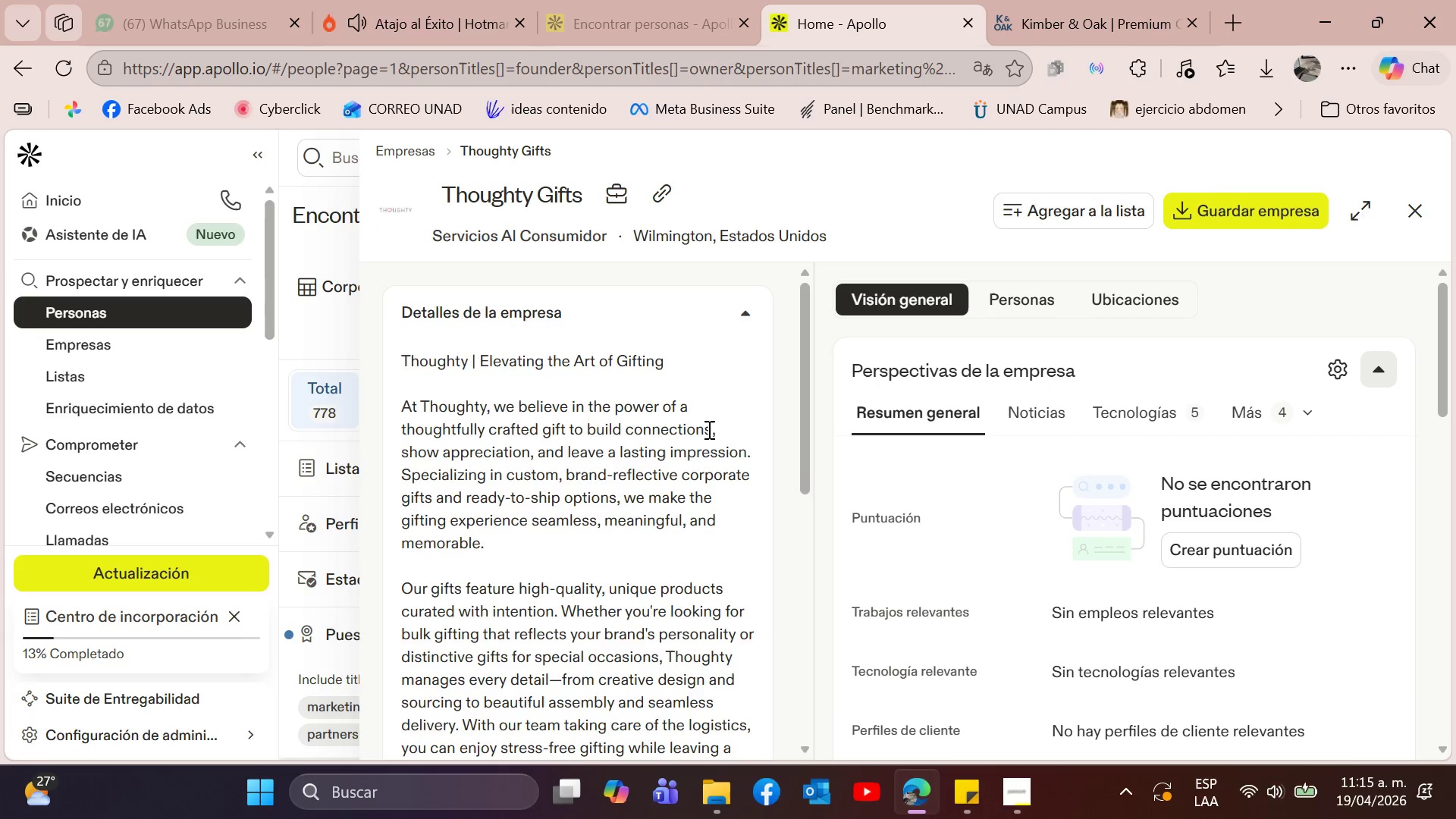 
scroll: coordinate [708, 432], scroll_direction: down, amount: 2.0
 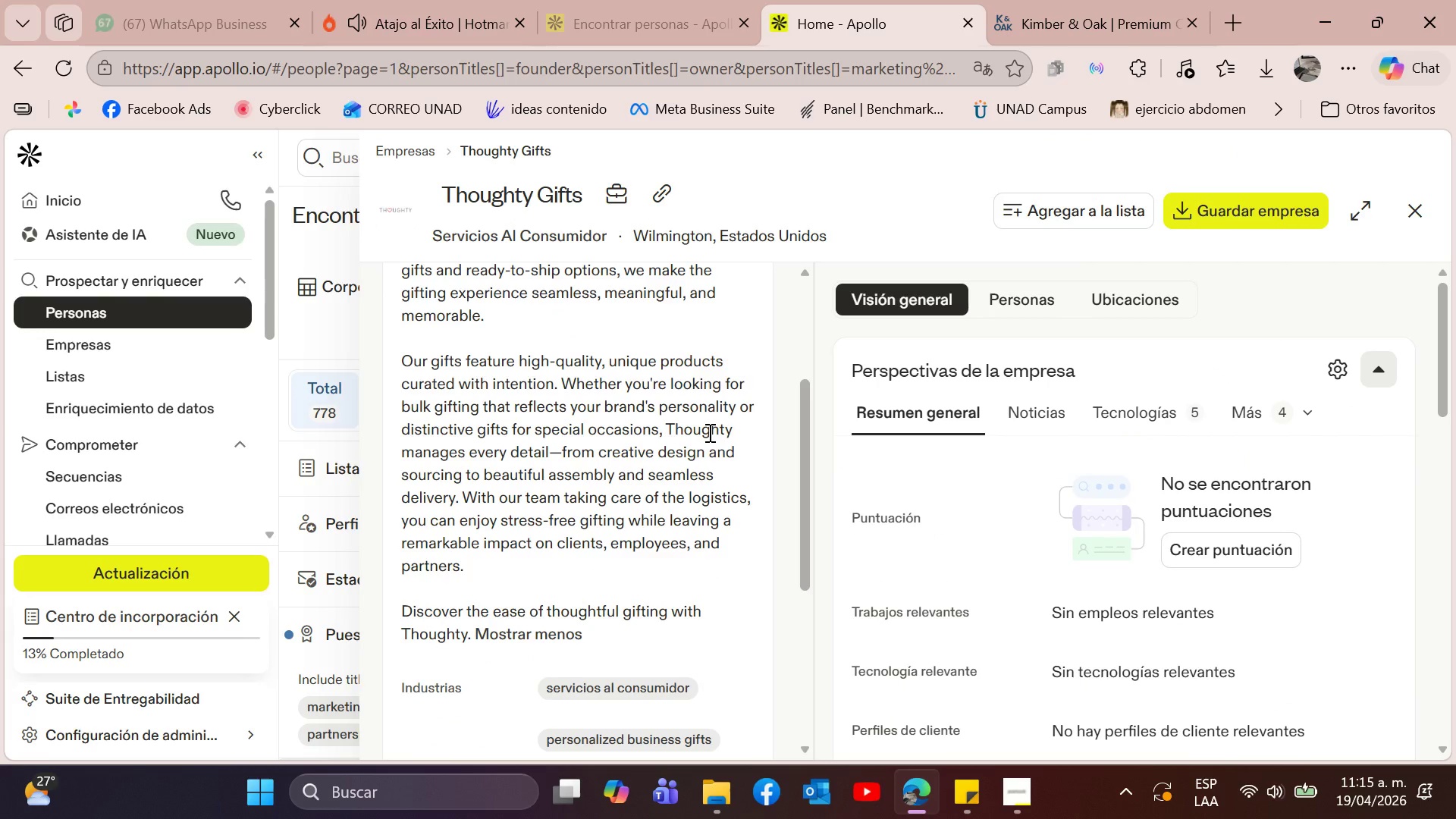 
scroll: coordinate [708, 432], scroll_direction: up, amount: 2.0
 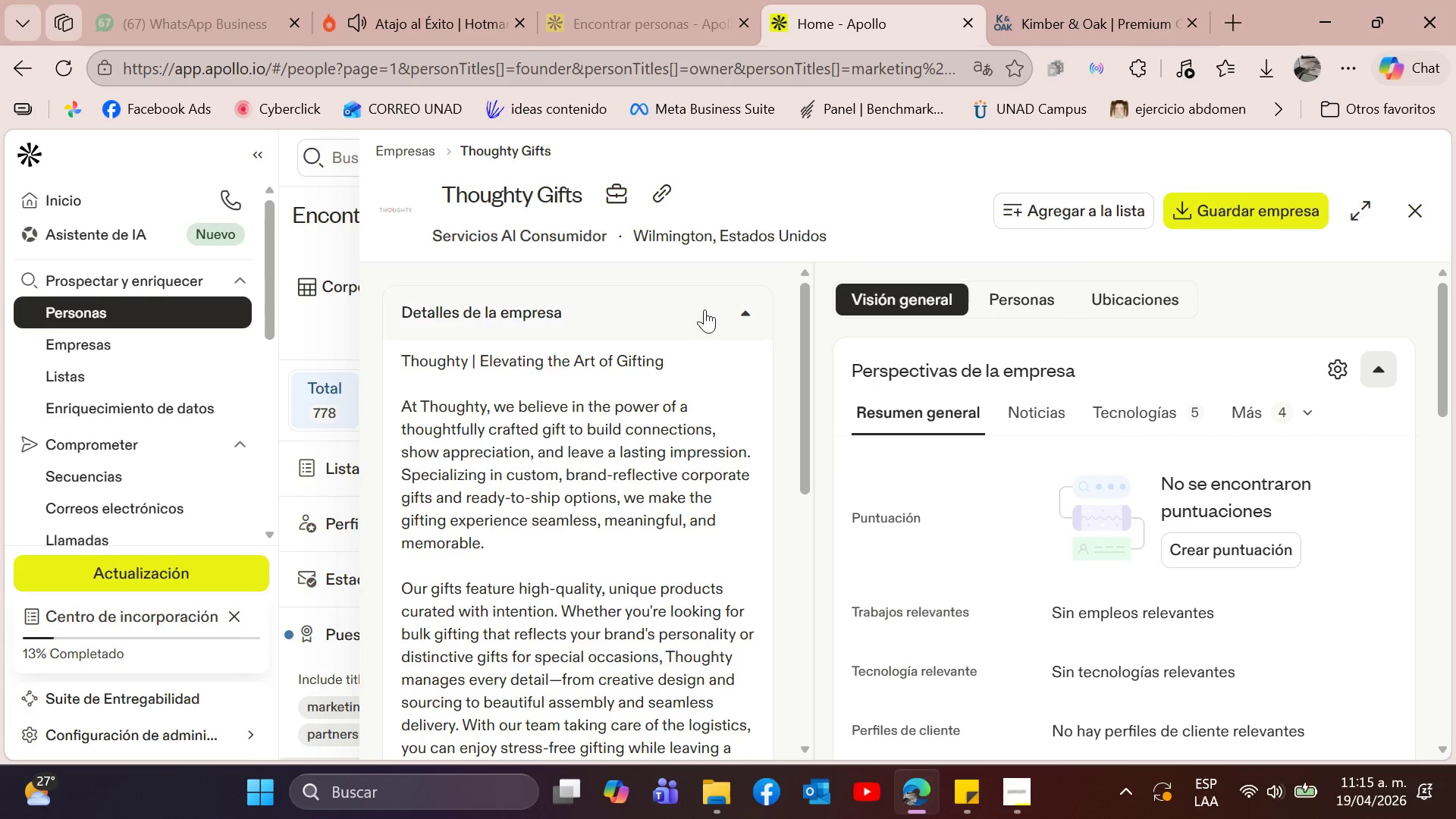 
left_click([668, 184])
 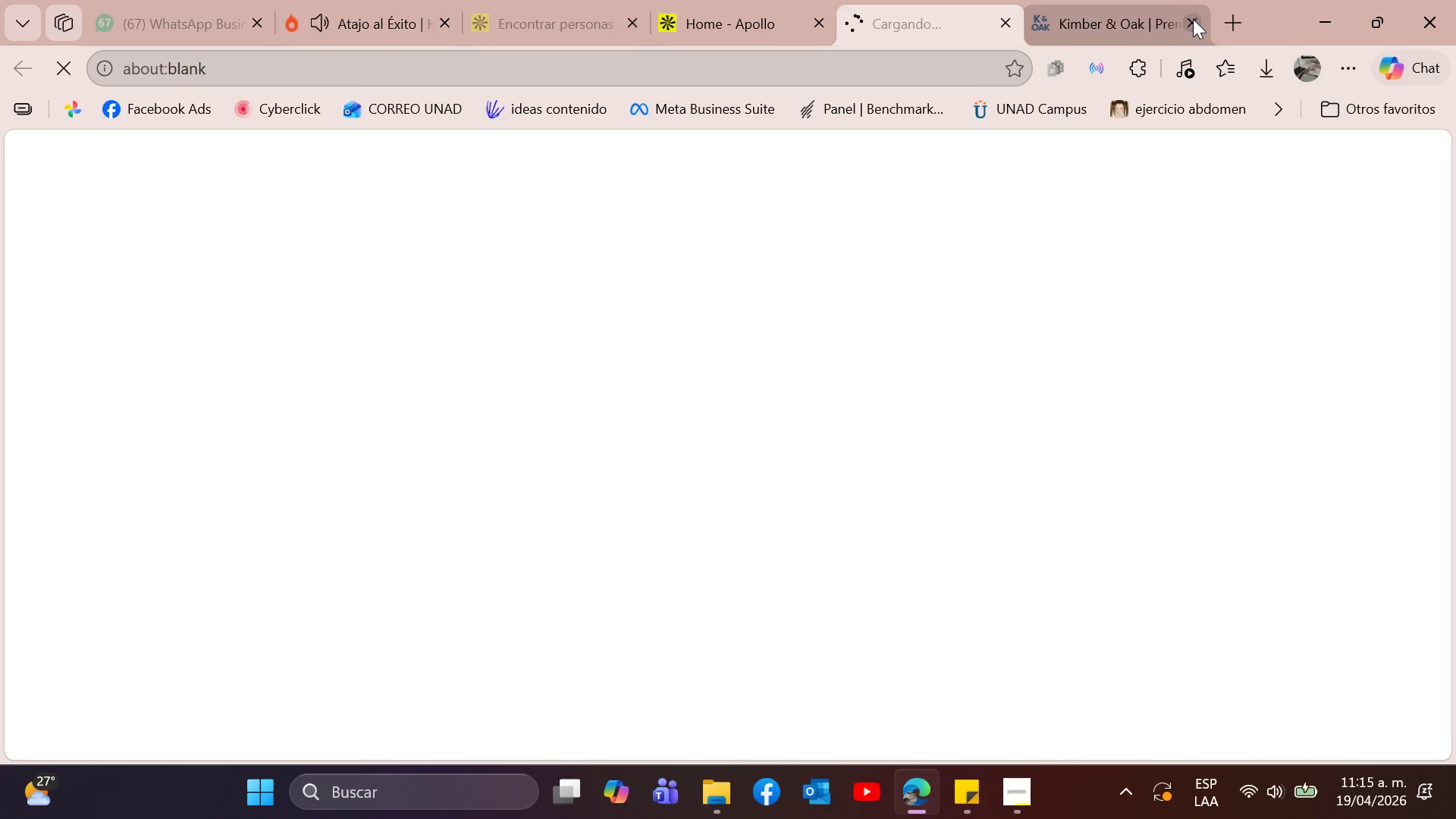 
left_click([1193, 19])
 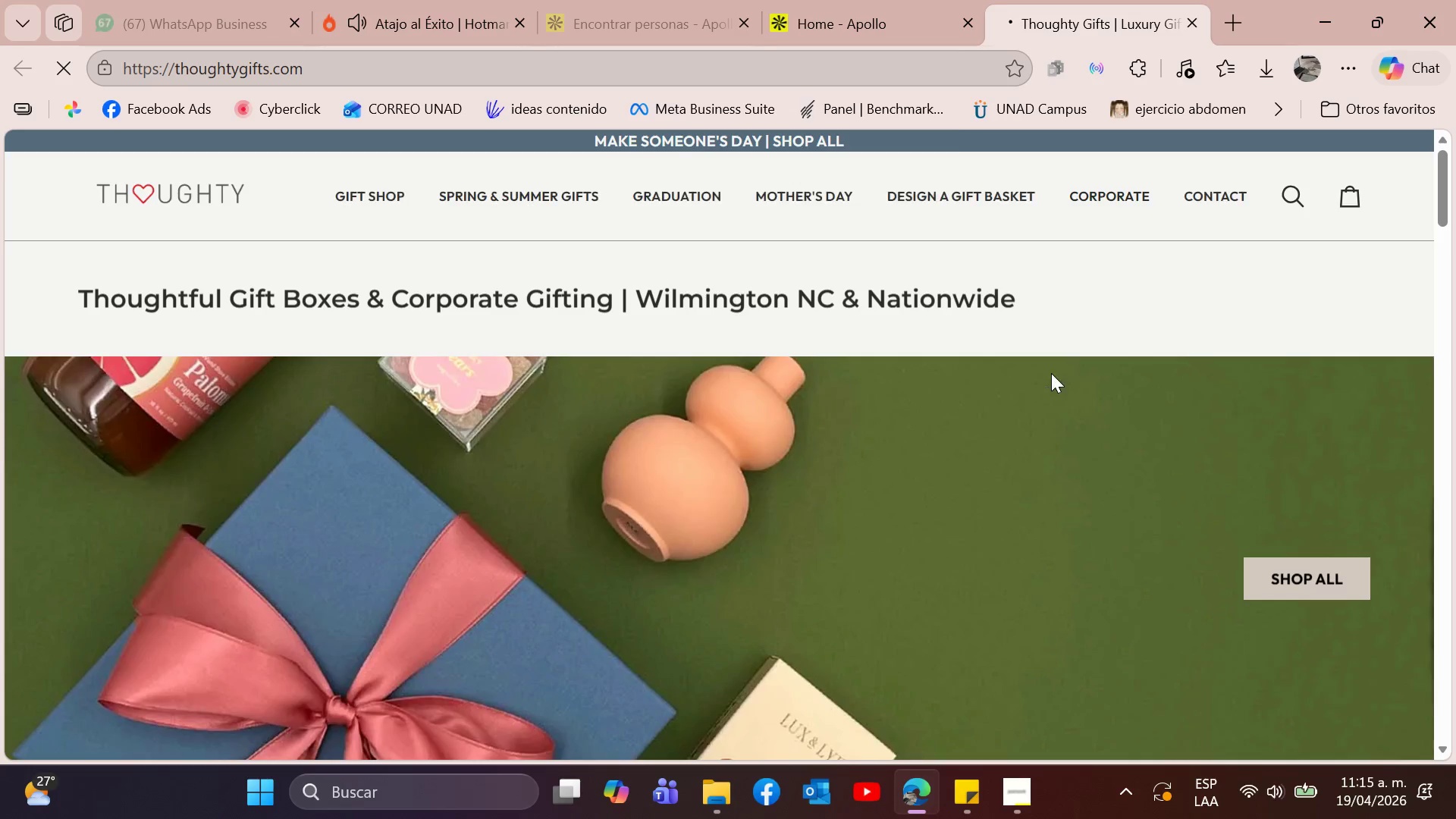 
scroll: coordinate [1052, 369], scroll_direction: down, amount: 2.0
 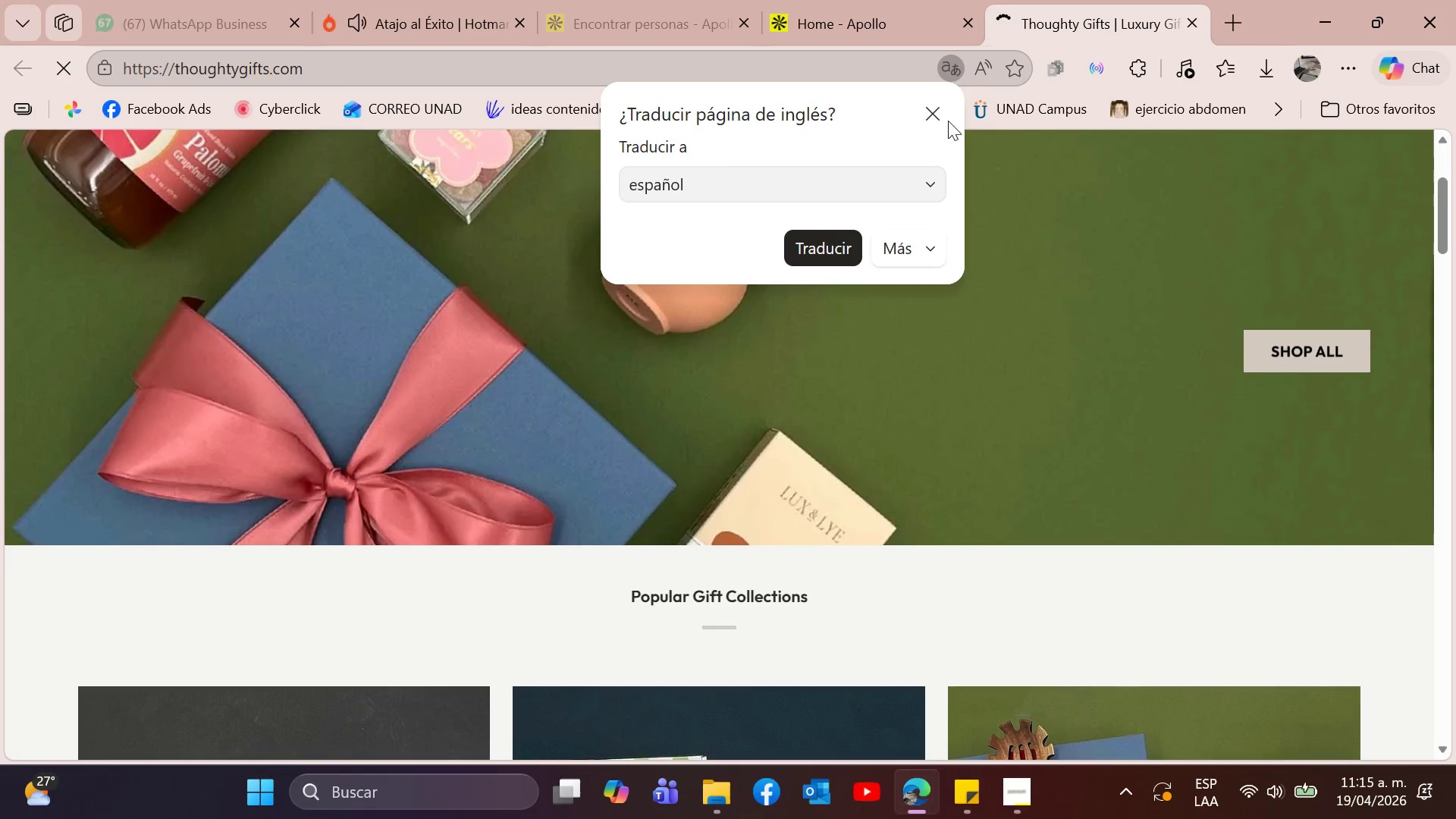 
left_click([938, 117])
 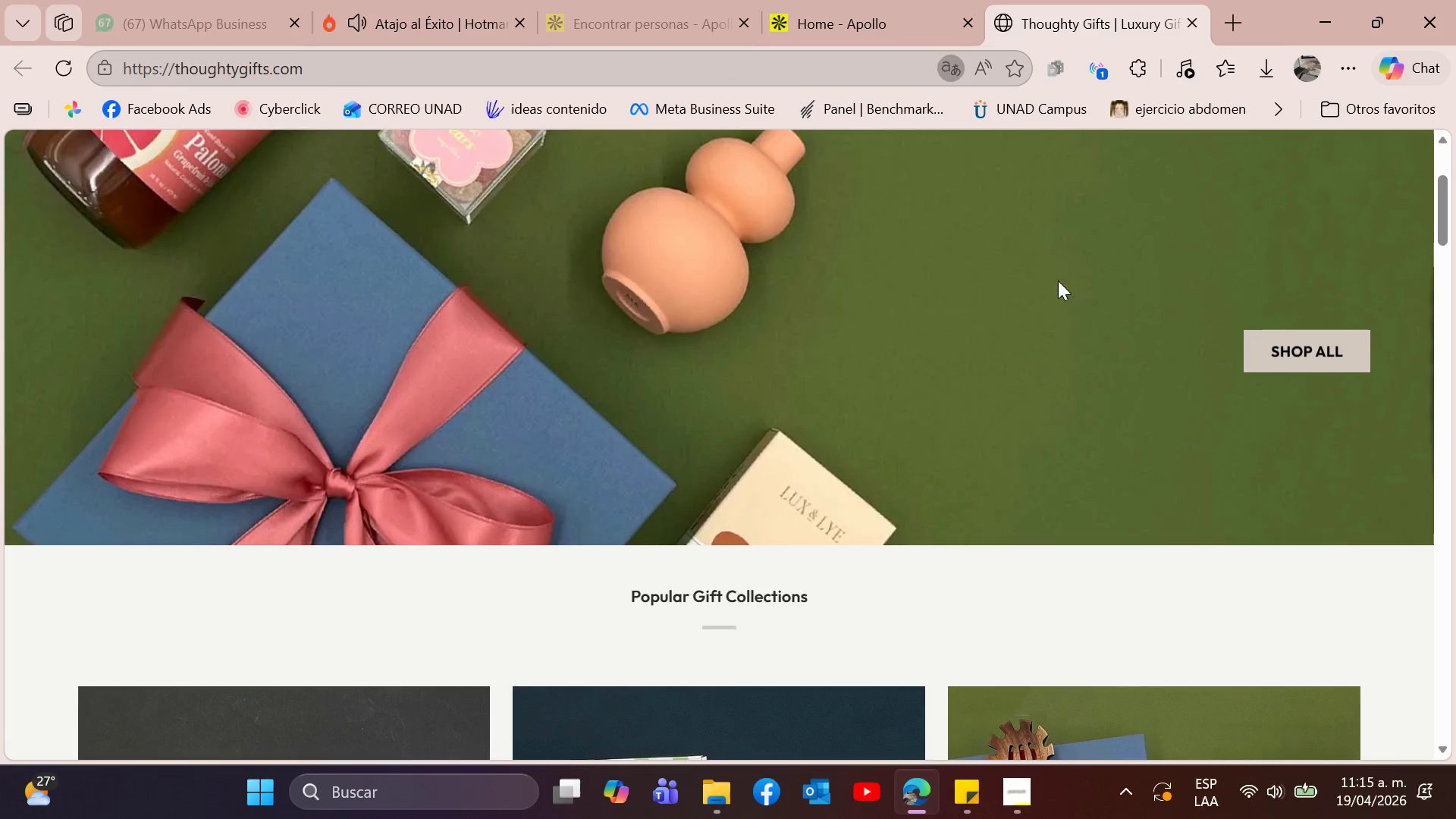 
scroll: coordinate [1093, 331], scroll_direction: down, amount: 4.0
 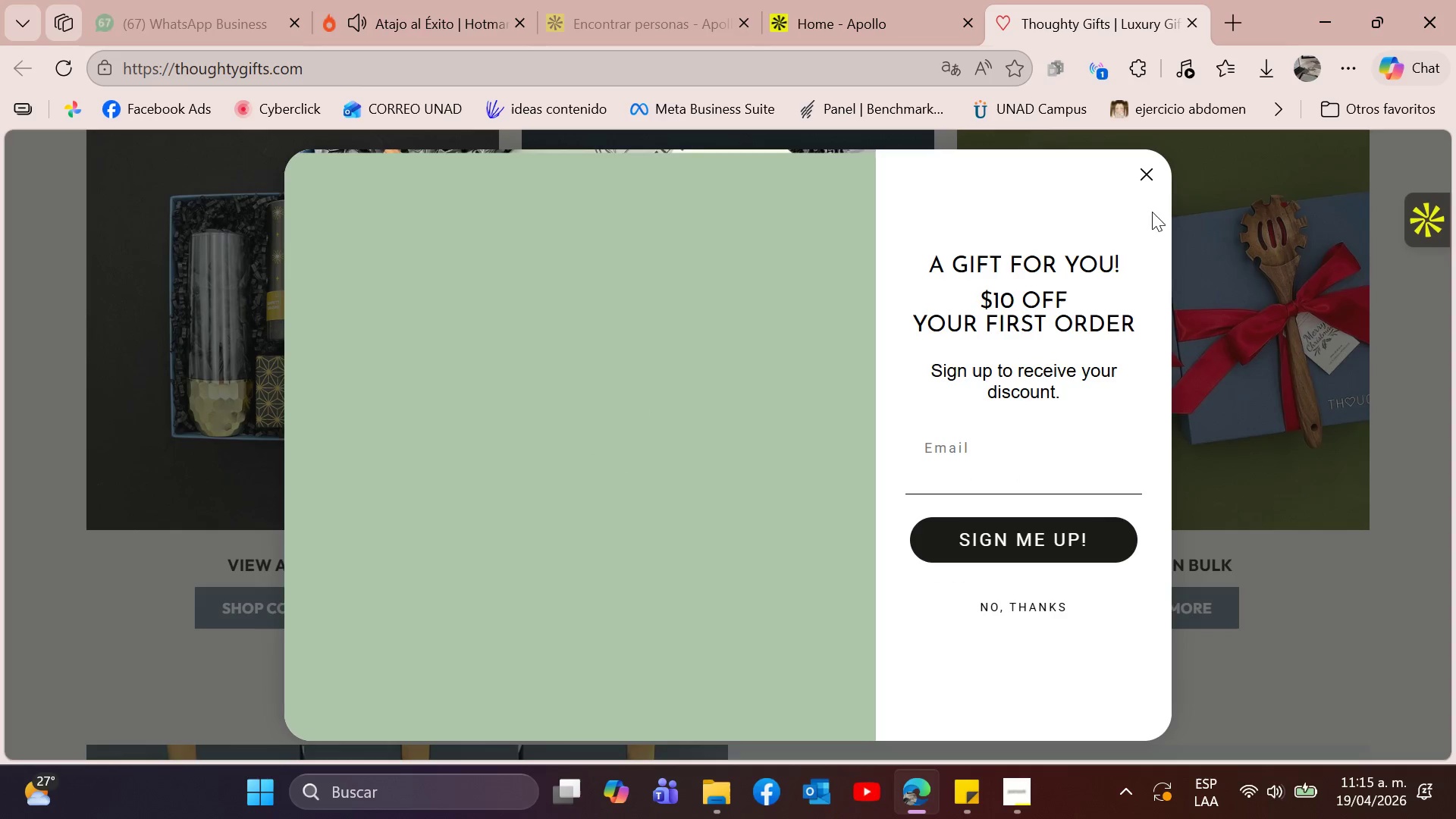 
left_click([1131, 175])
 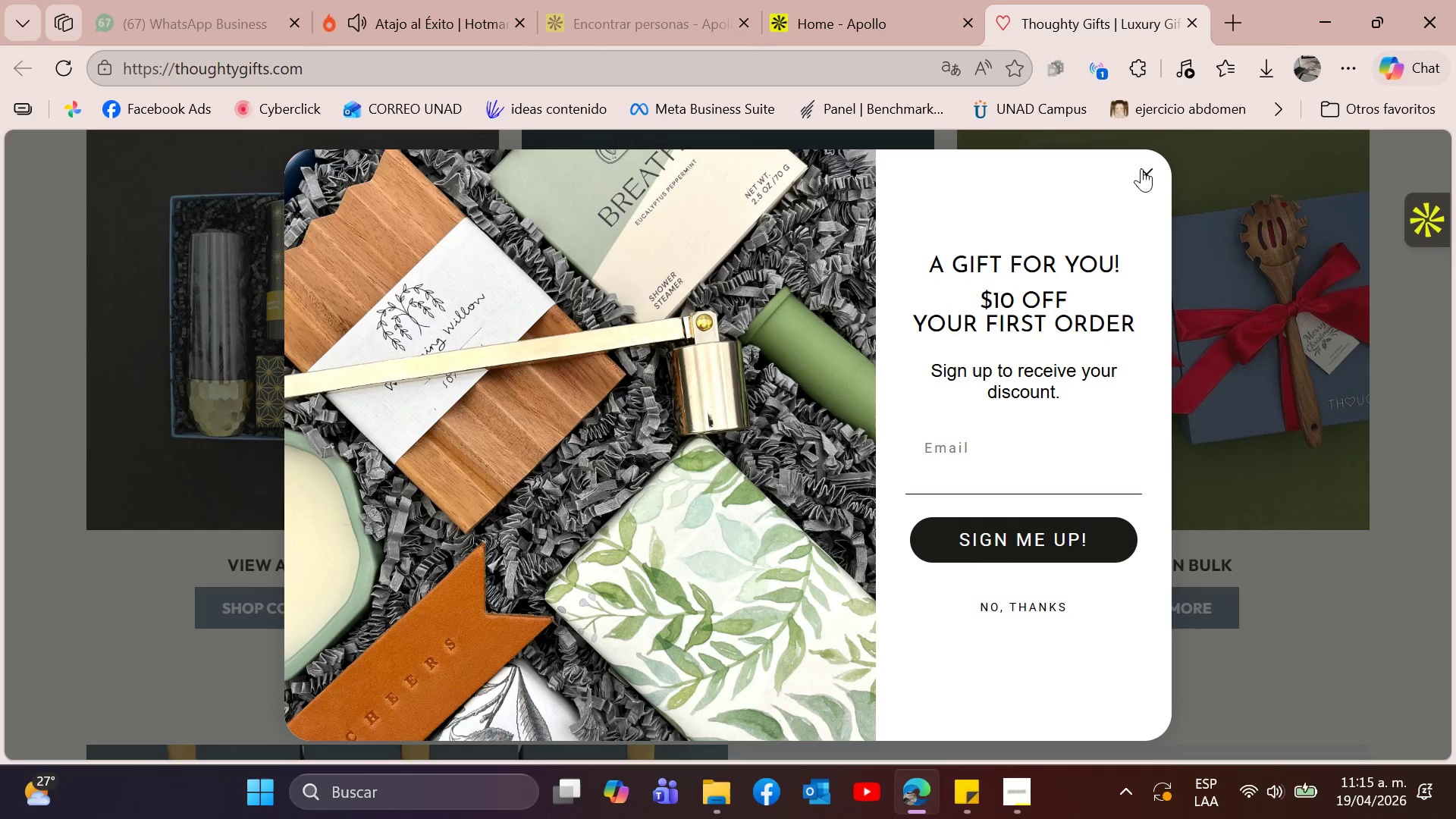 
left_click([1149, 171])
 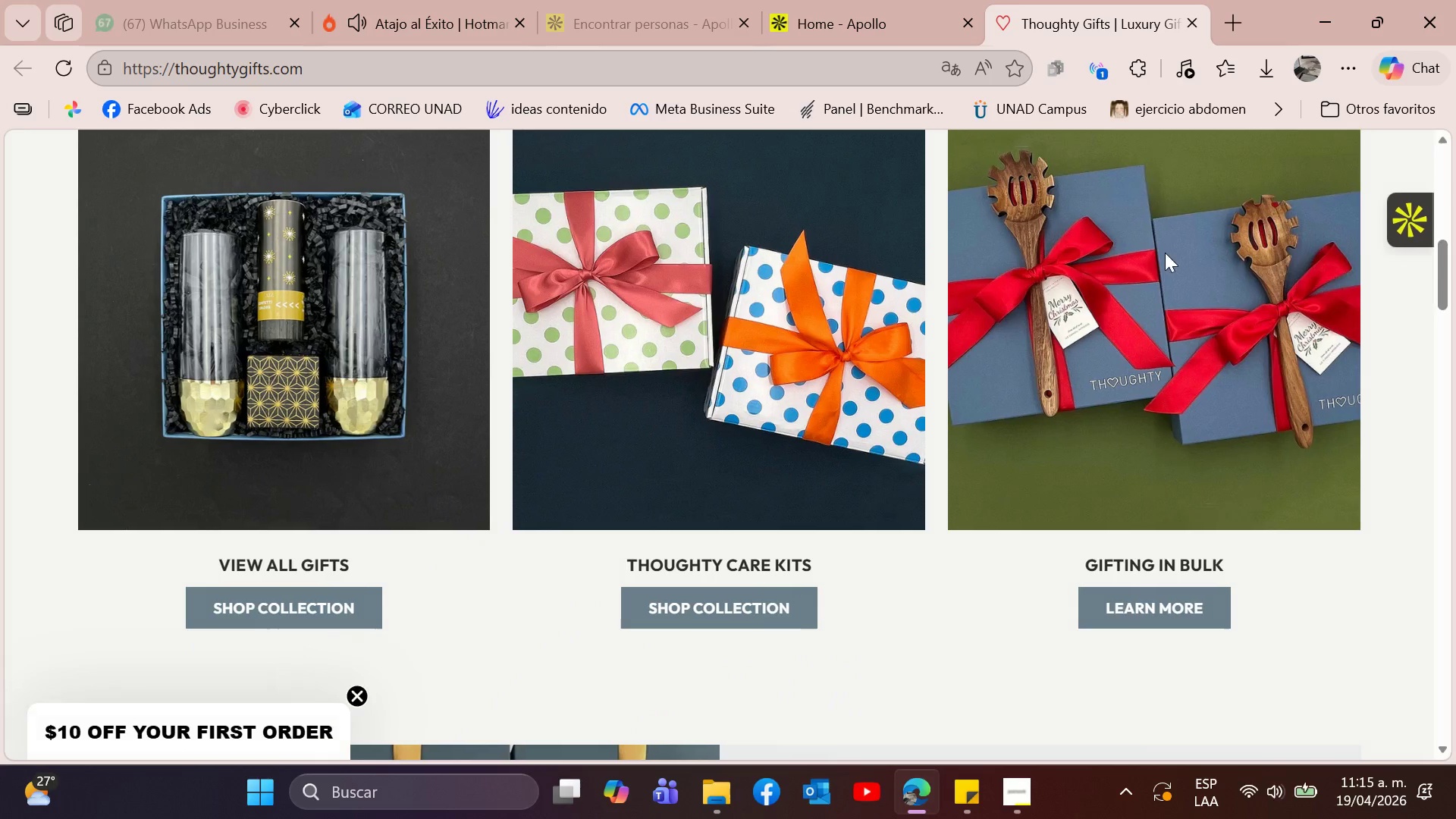 
scroll: coordinate [1165, 270], scroll_direction: down, amount: 6.0
 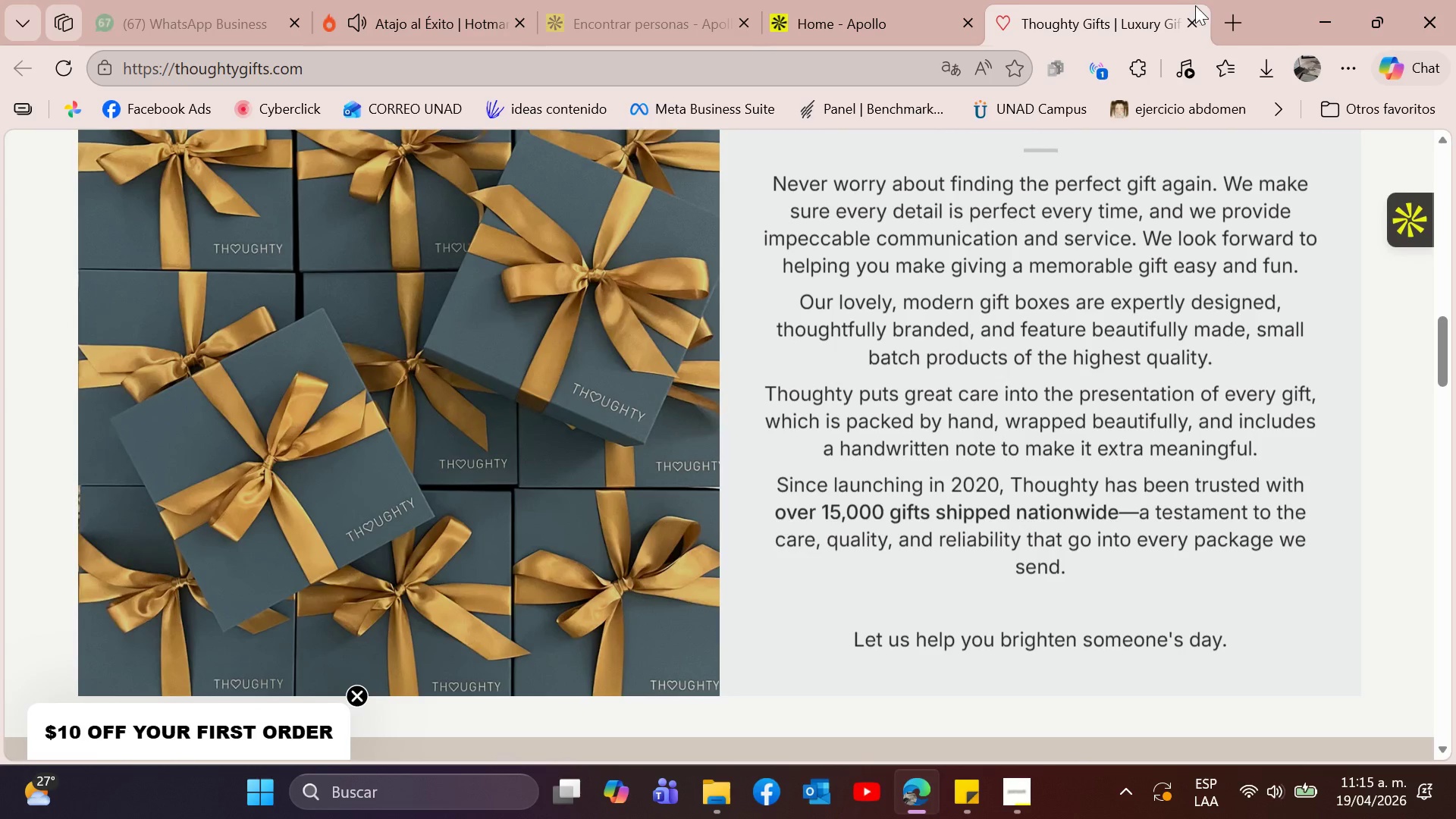 
left_click([1197, 23])
 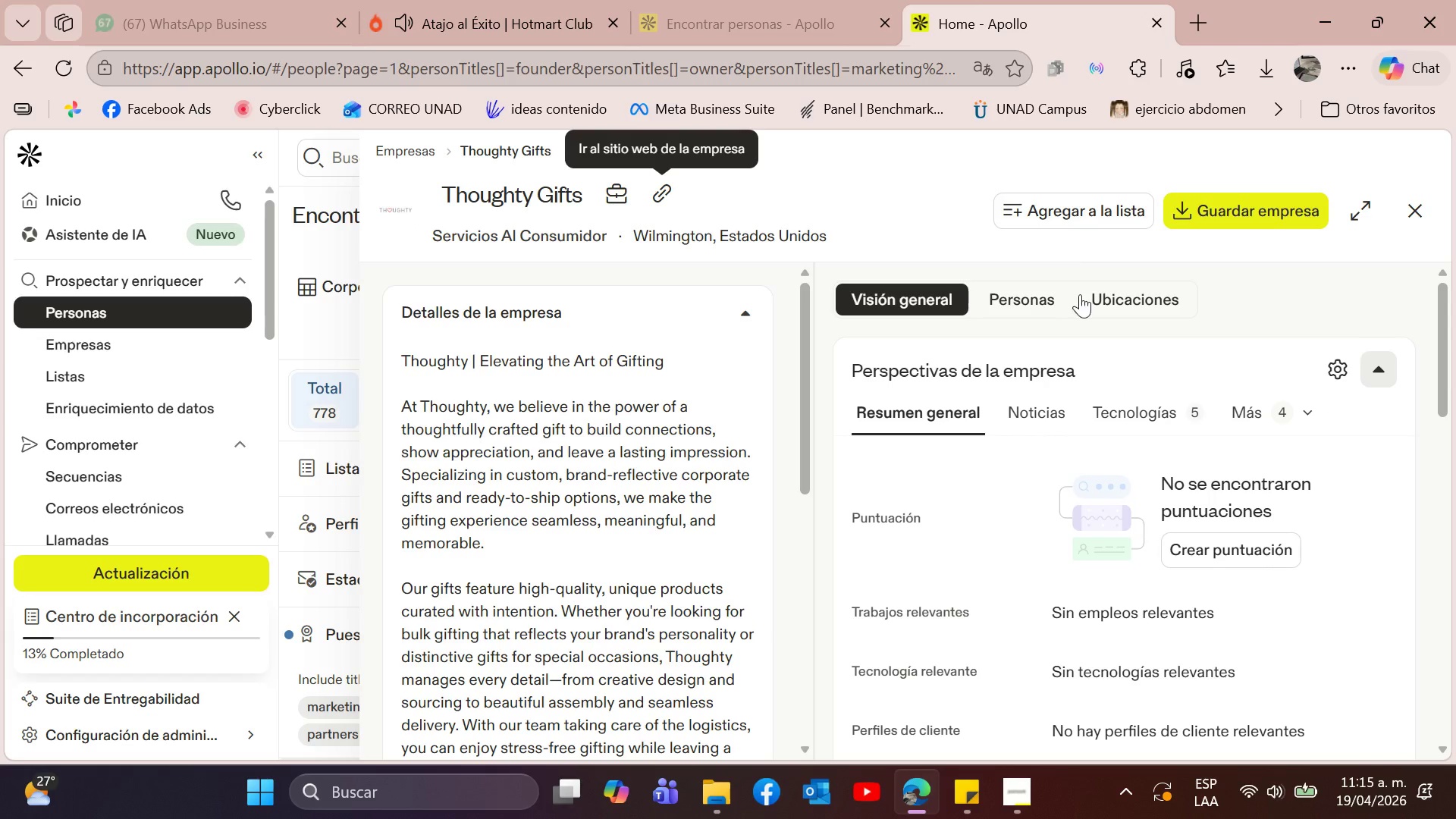 
scroll: coordinate [1341, 306], scroll_direction: up, amount: 2.0
 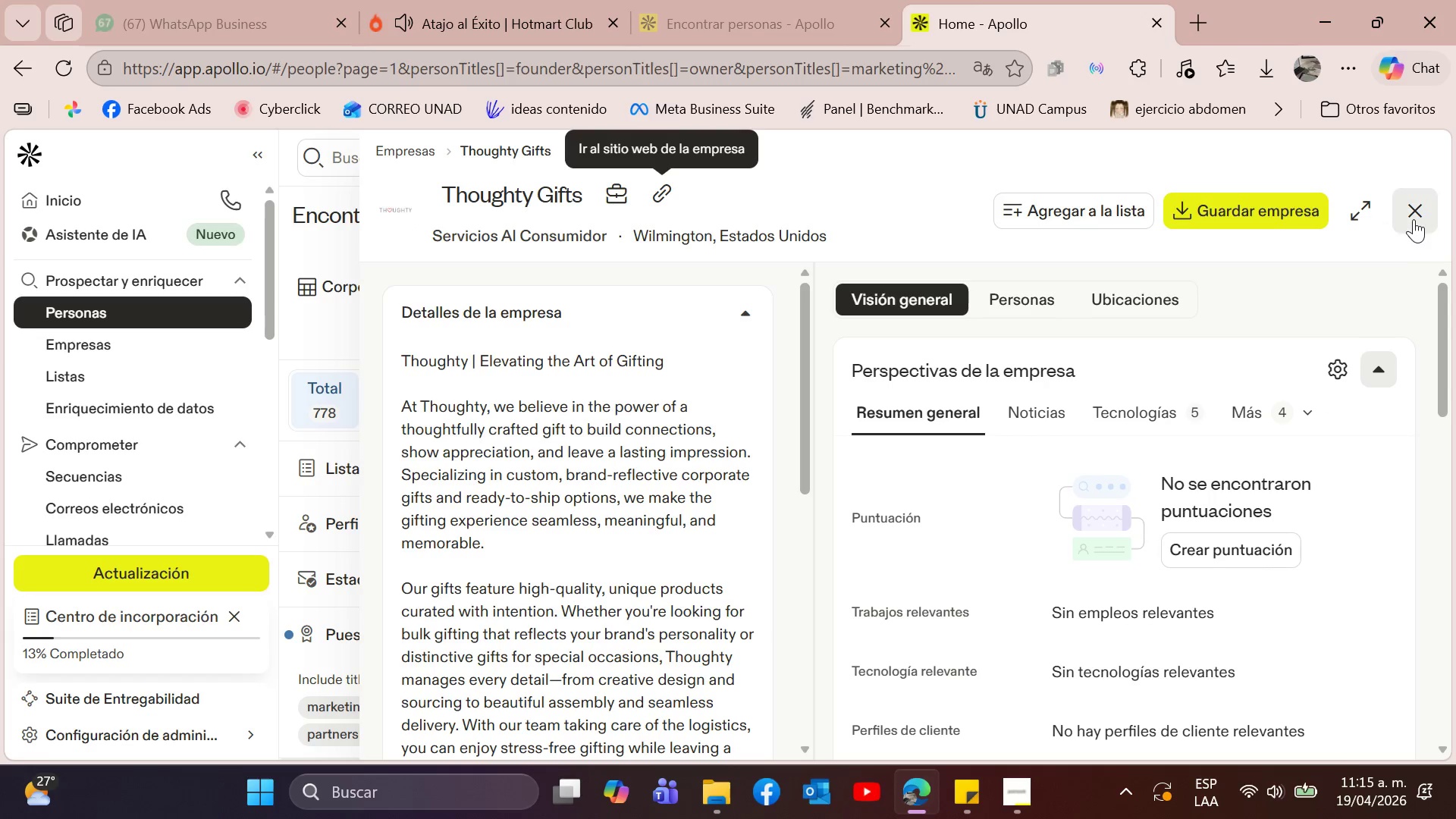 
left_click([1415, 212])
 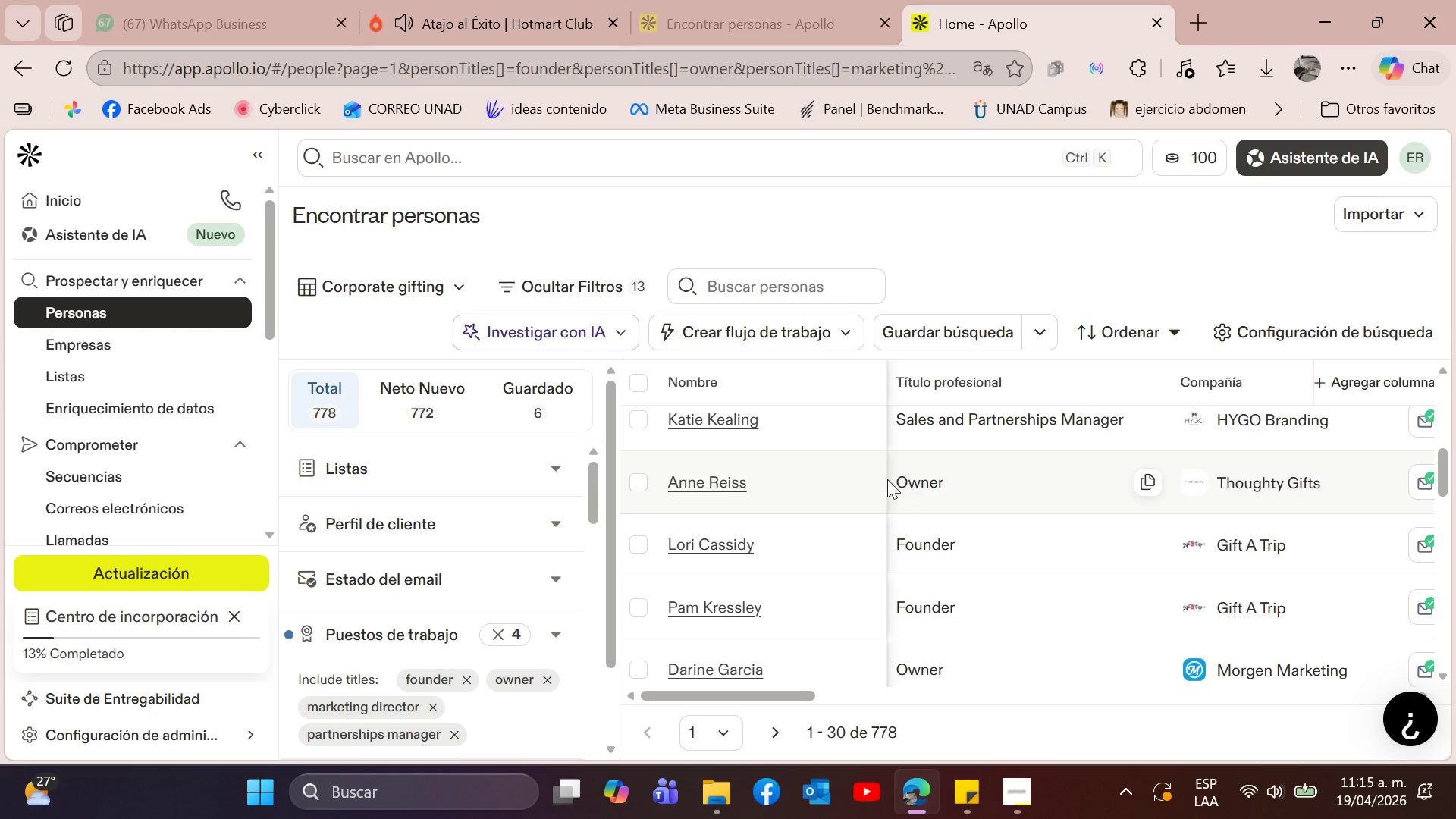 
wait(5.75)
 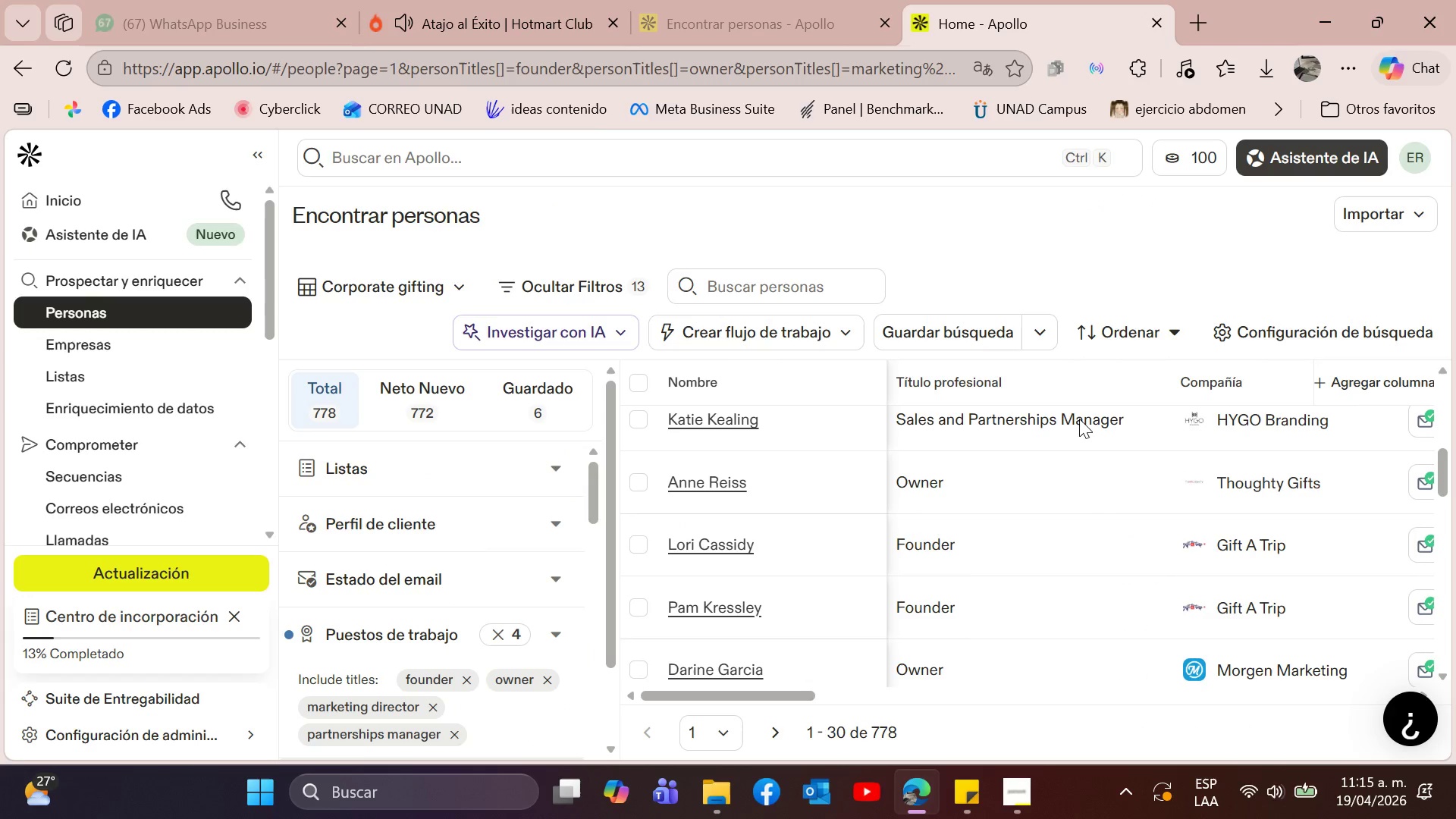 
left_click([642, 483])
 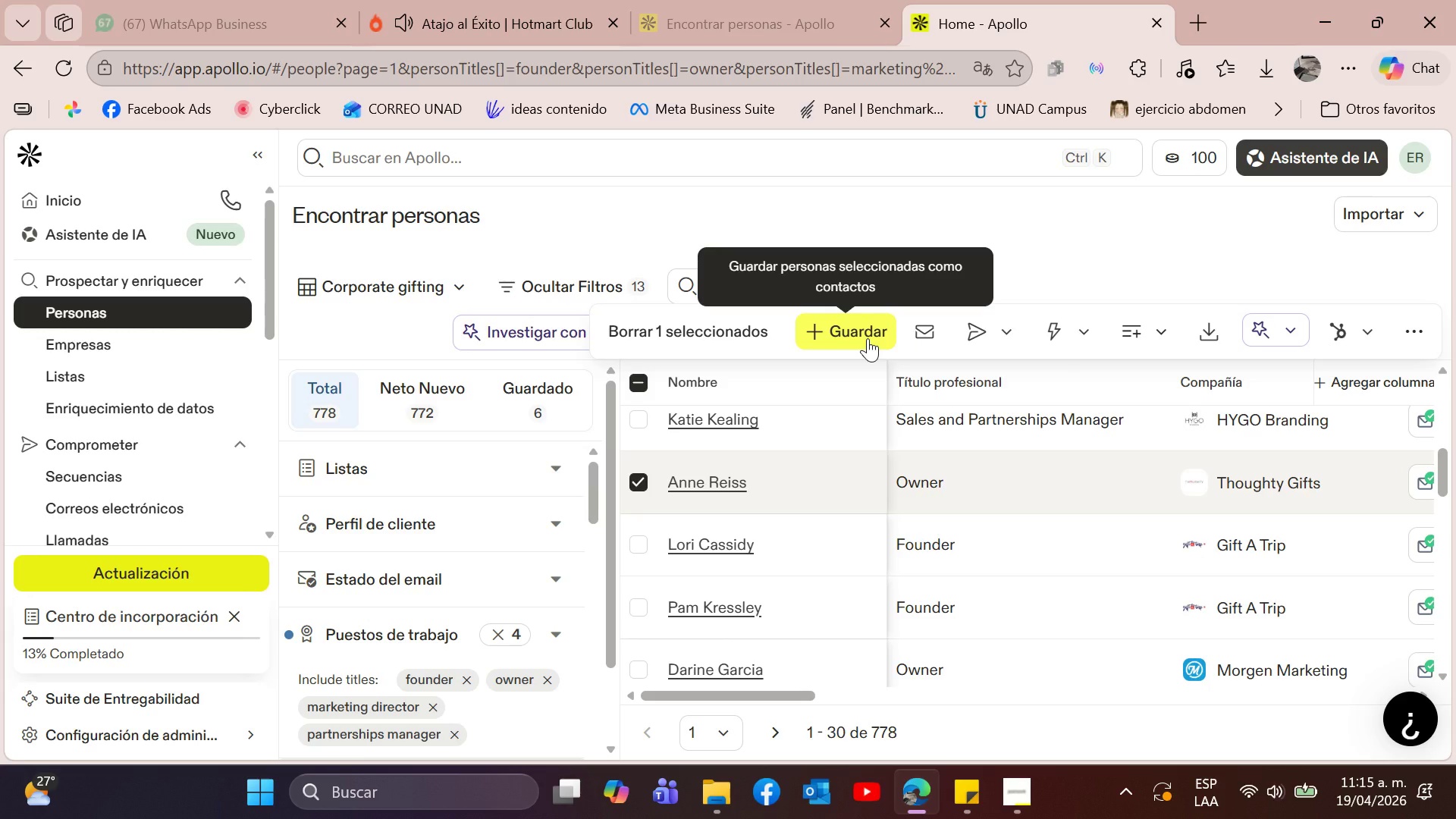 
left_click([868, 338])
 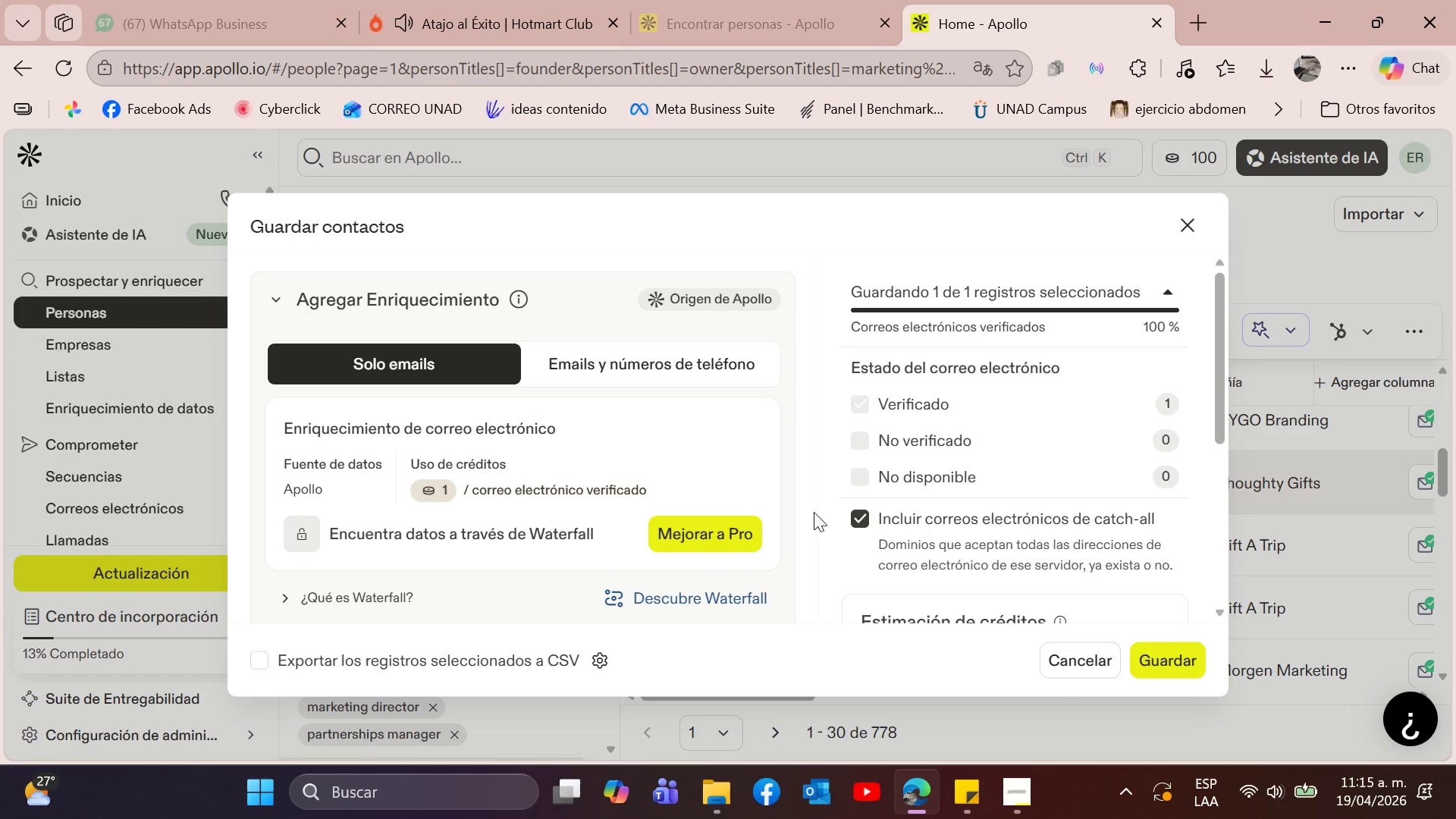 
scroll: coordinate [1060, 504], scroll_direction: down, amount: 6.0
 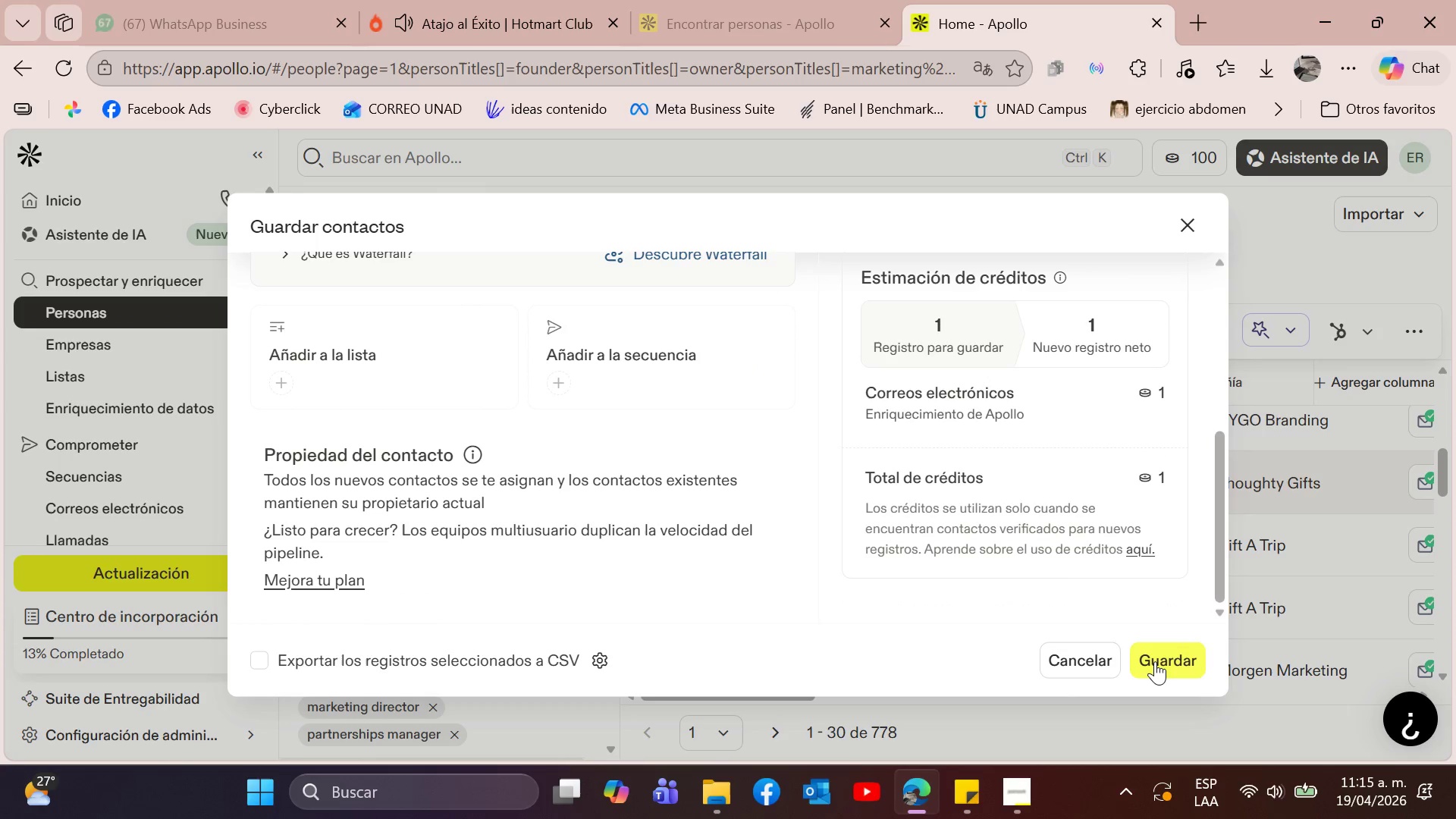 
left_click([1155, 661])
 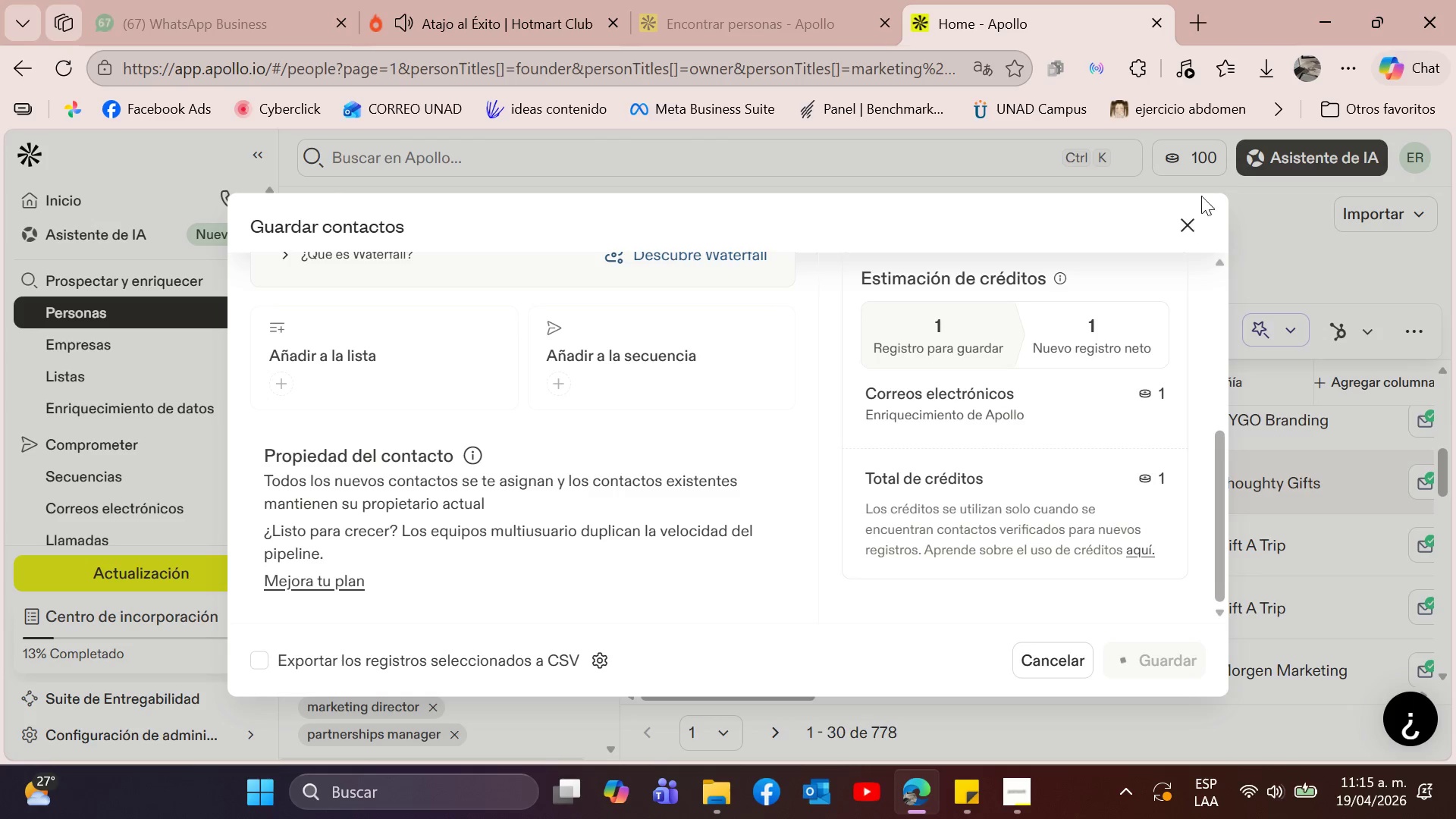 
wait(10.09)
 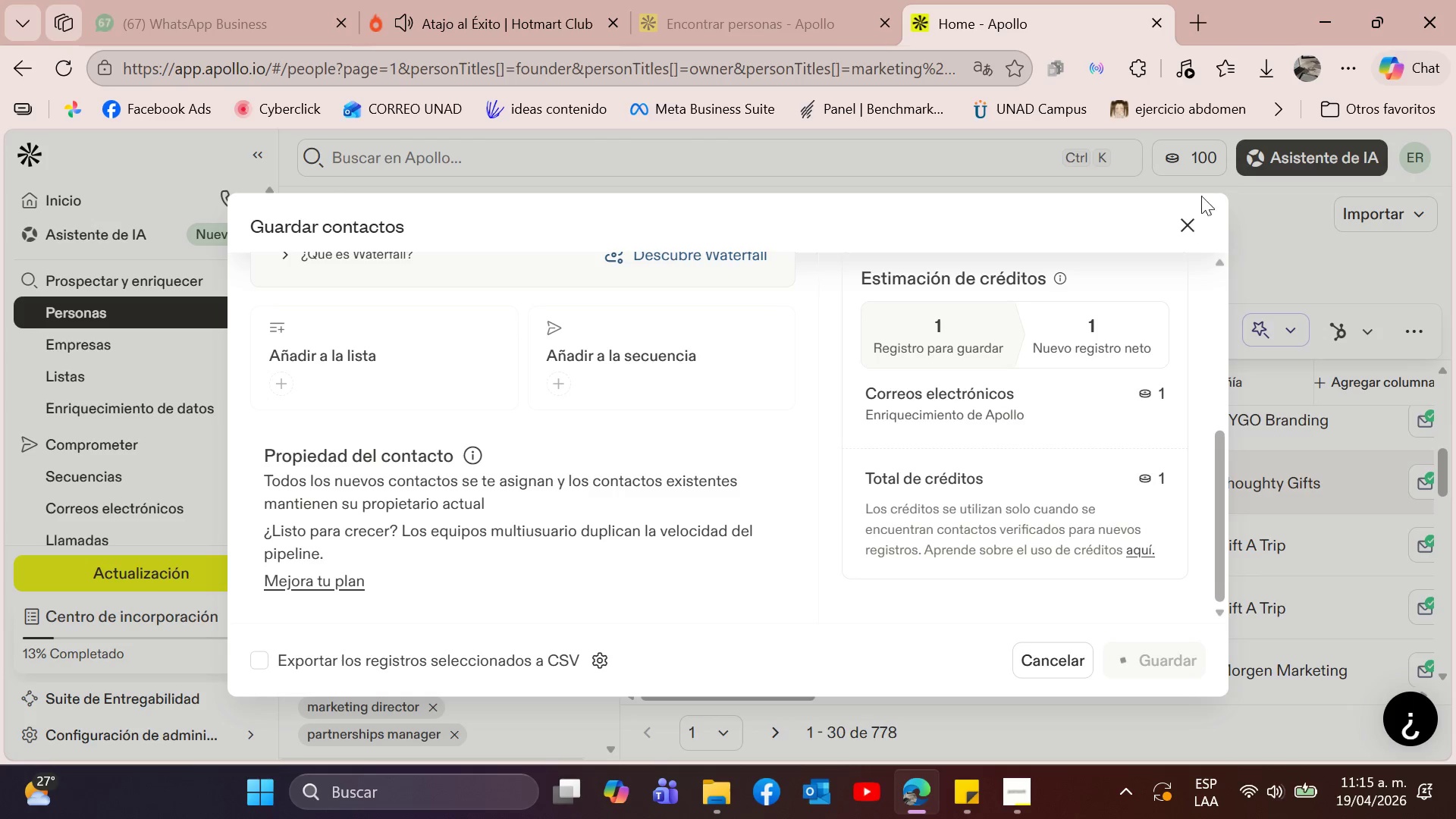 
left_click_drag(start_coordinate=[751, 697], to_coordinate=[1326, 687])
 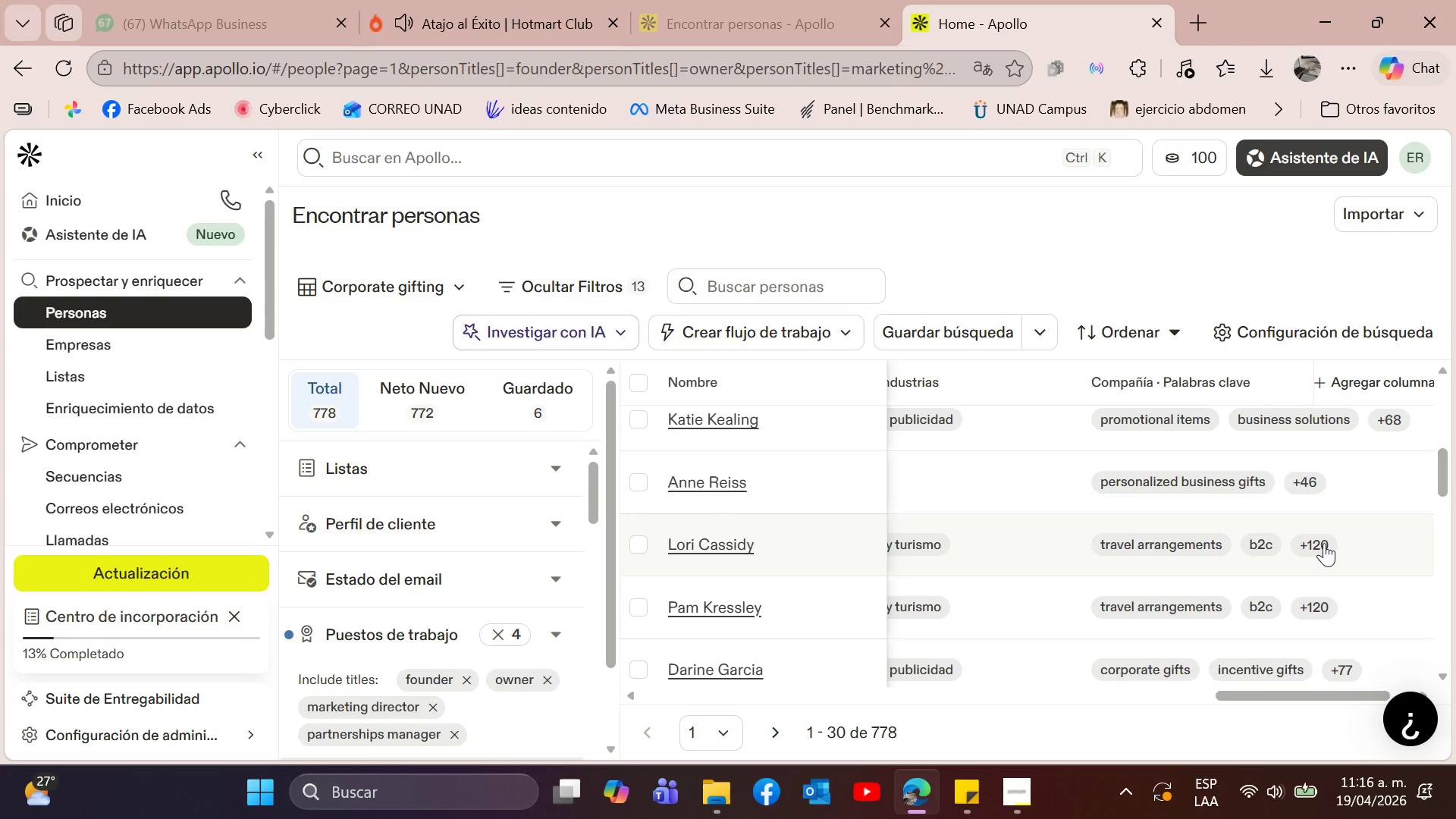 
left_click([1327, 548])
 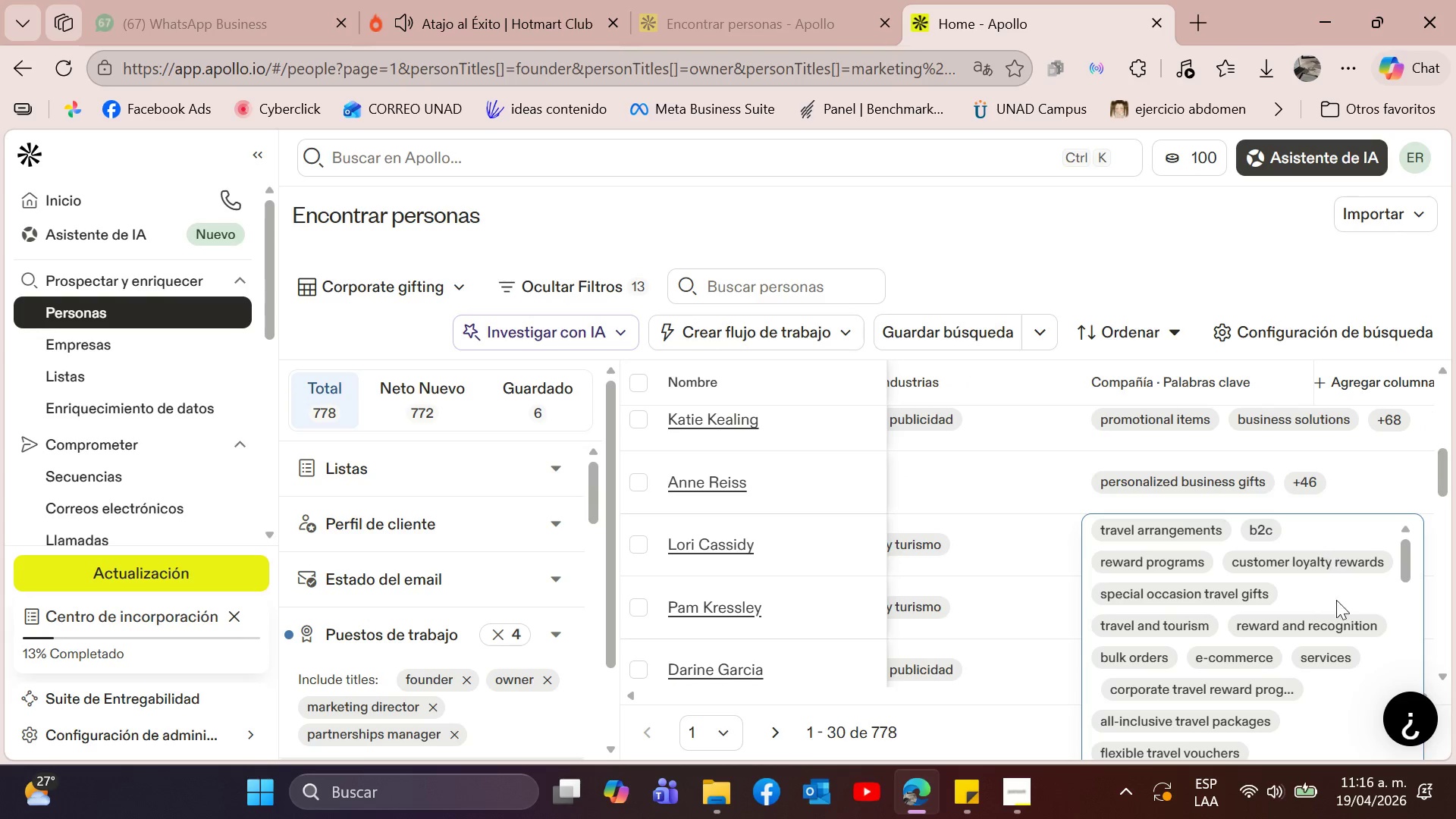 
scroll: coordinate [1360, 595], scroll_direction: down, amount: 3.0
 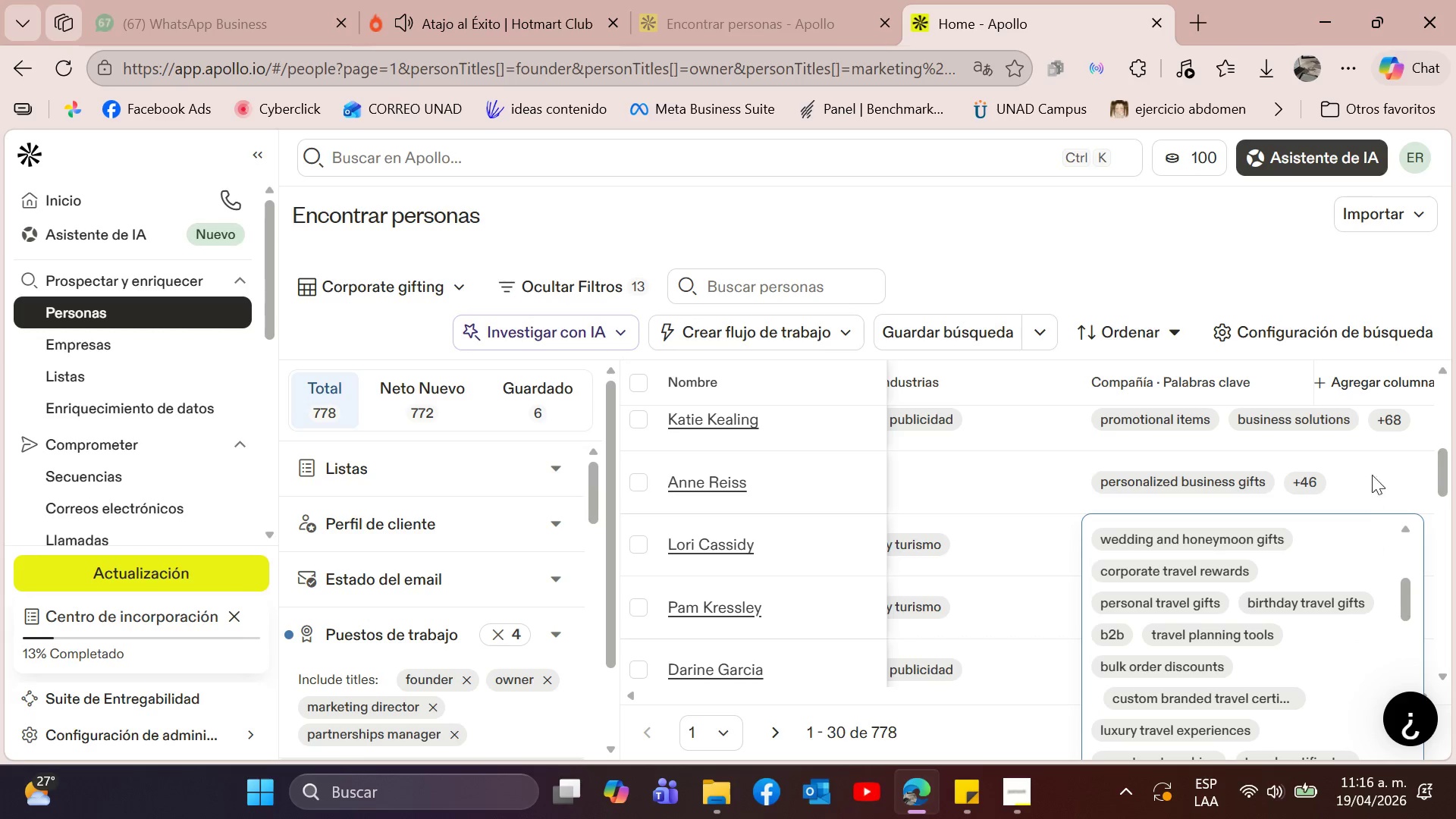 
left_click([1373, 506])
 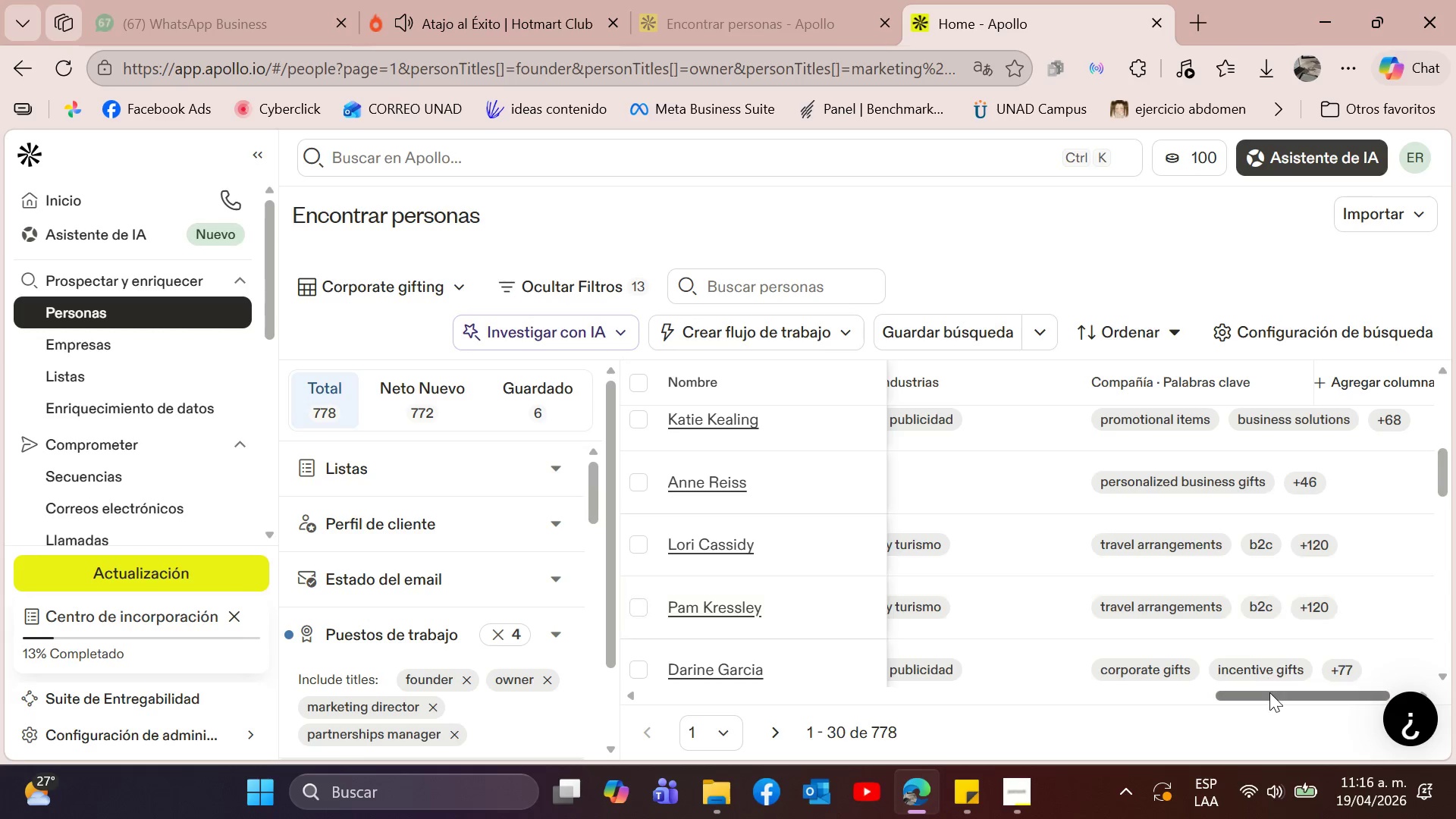 
left_click_drag(start_coordinate=[1269, 693], to_coordinate=[642, 677])
 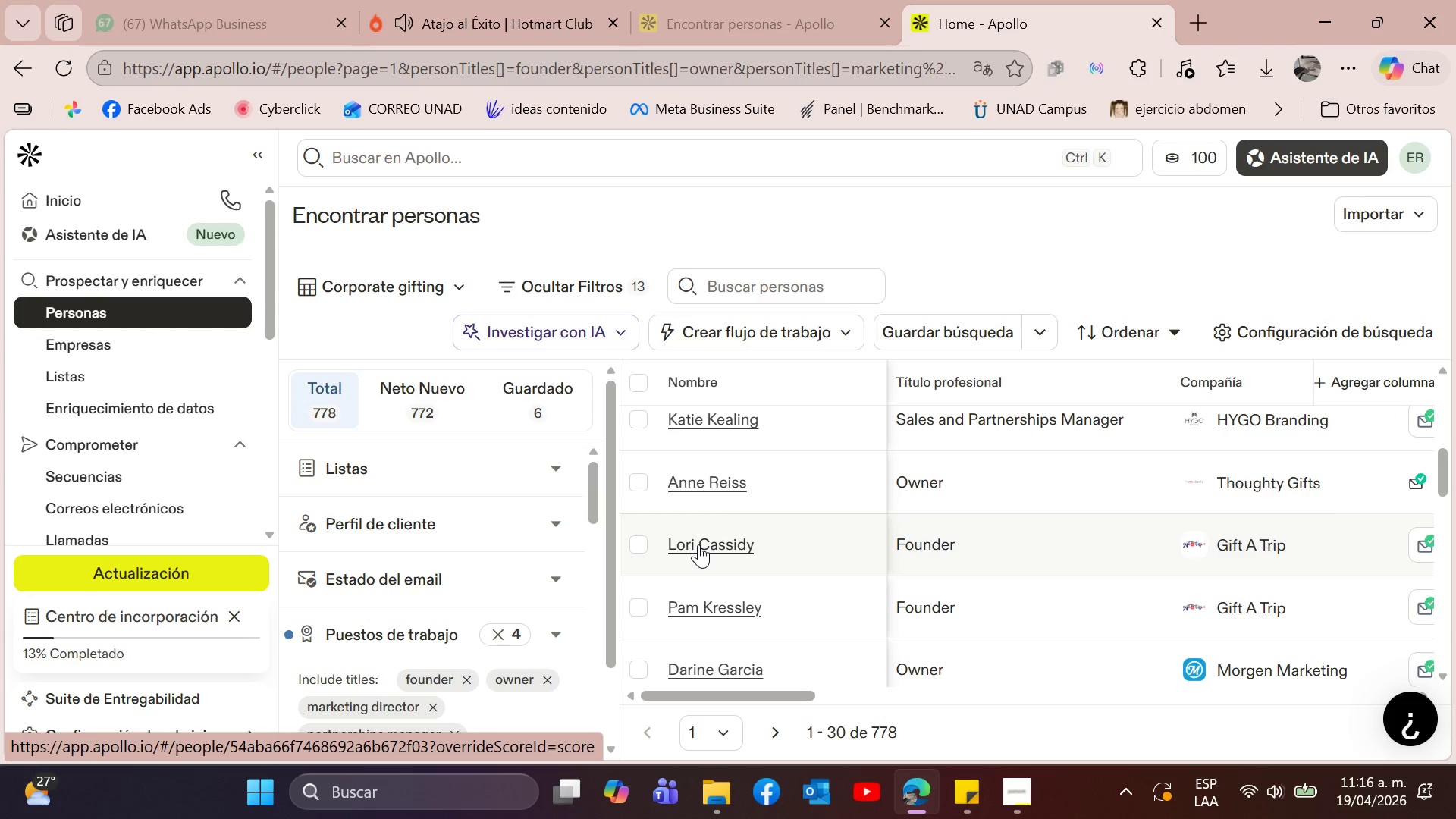 
left_click([698, 544])
 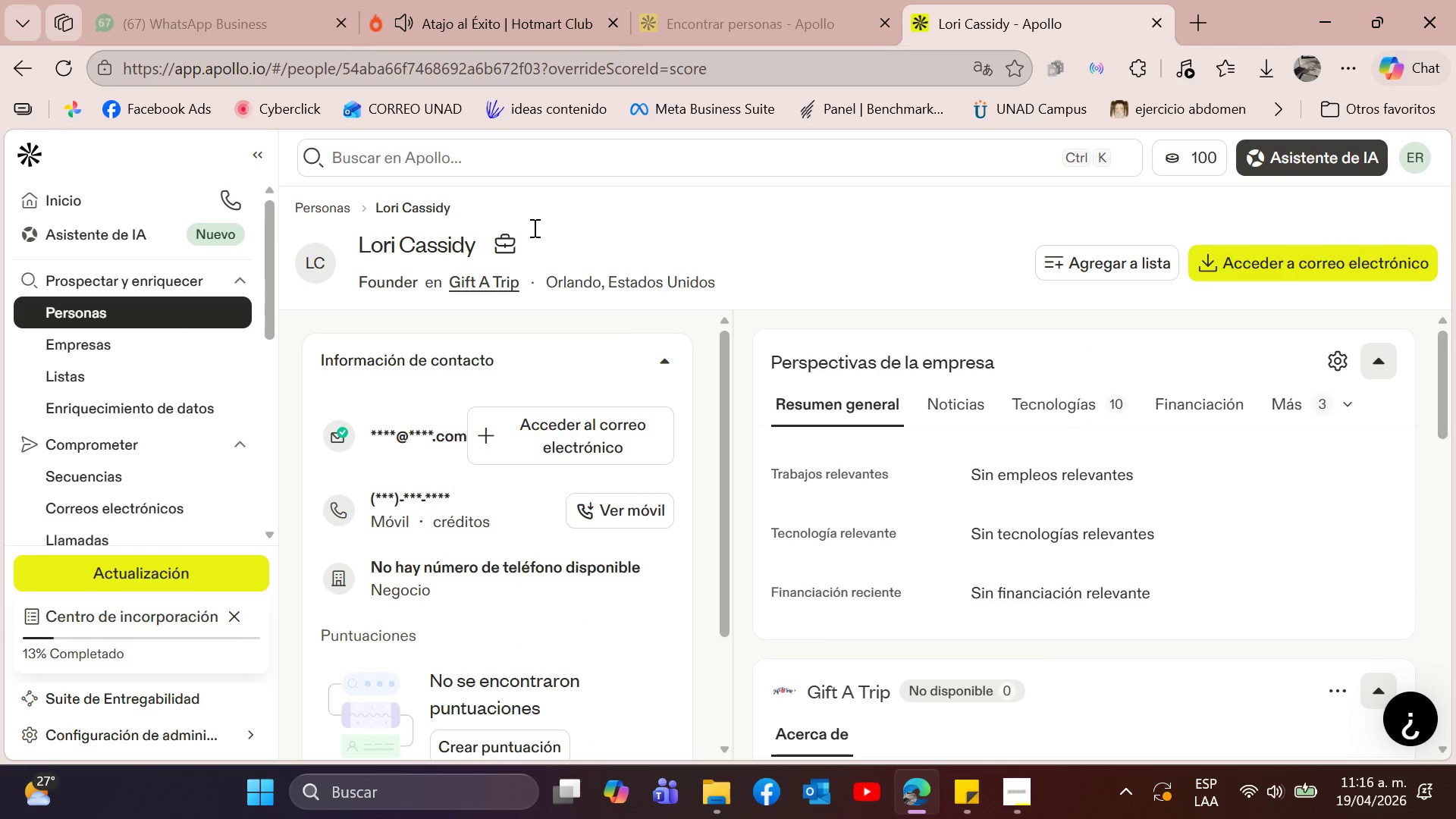 
scroll: coordinate [1273, 457], scroll_direction: down, amount: 2.0
 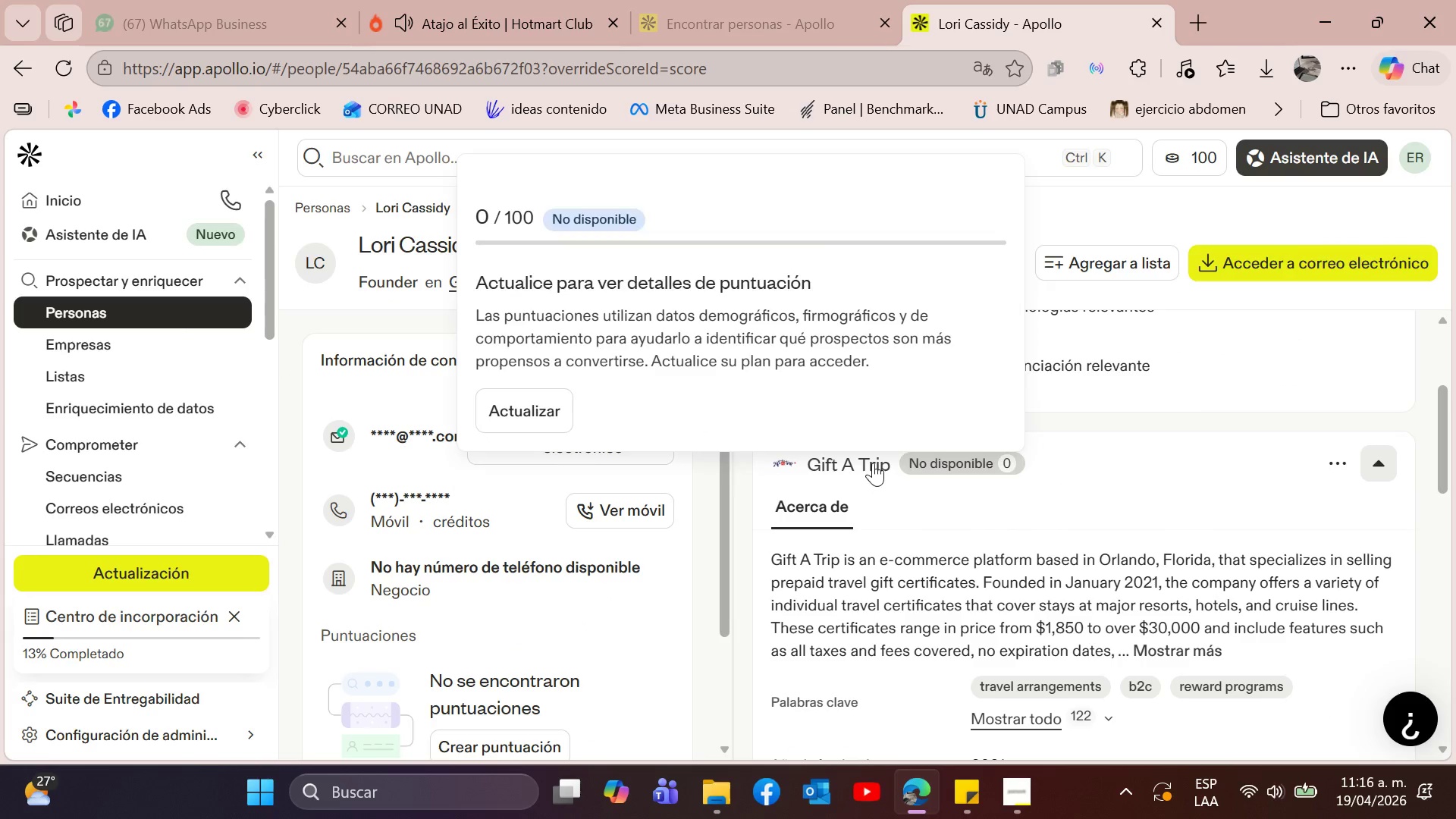 
left_click([846, 466])
 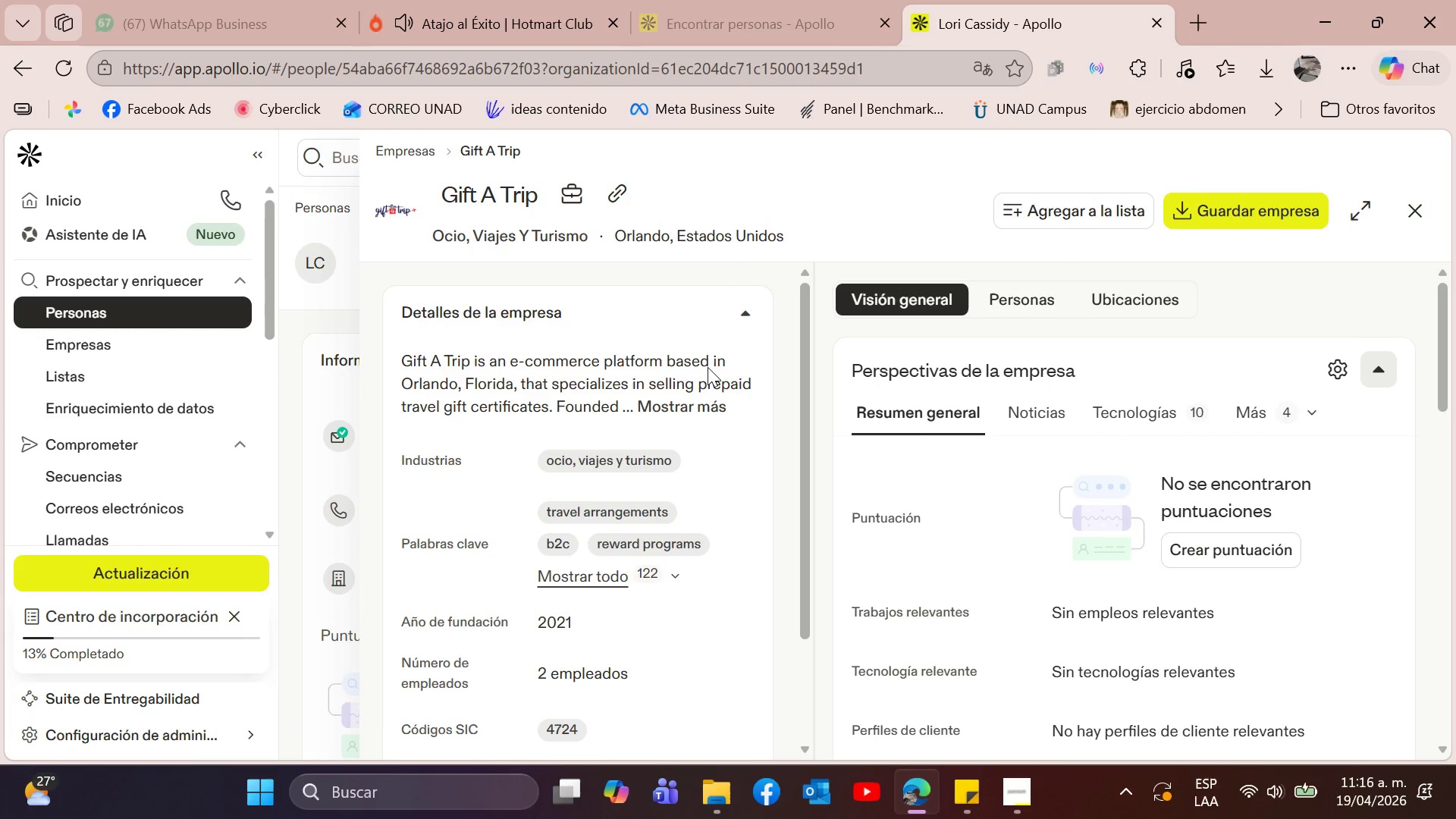 
left_click([700, 409])
 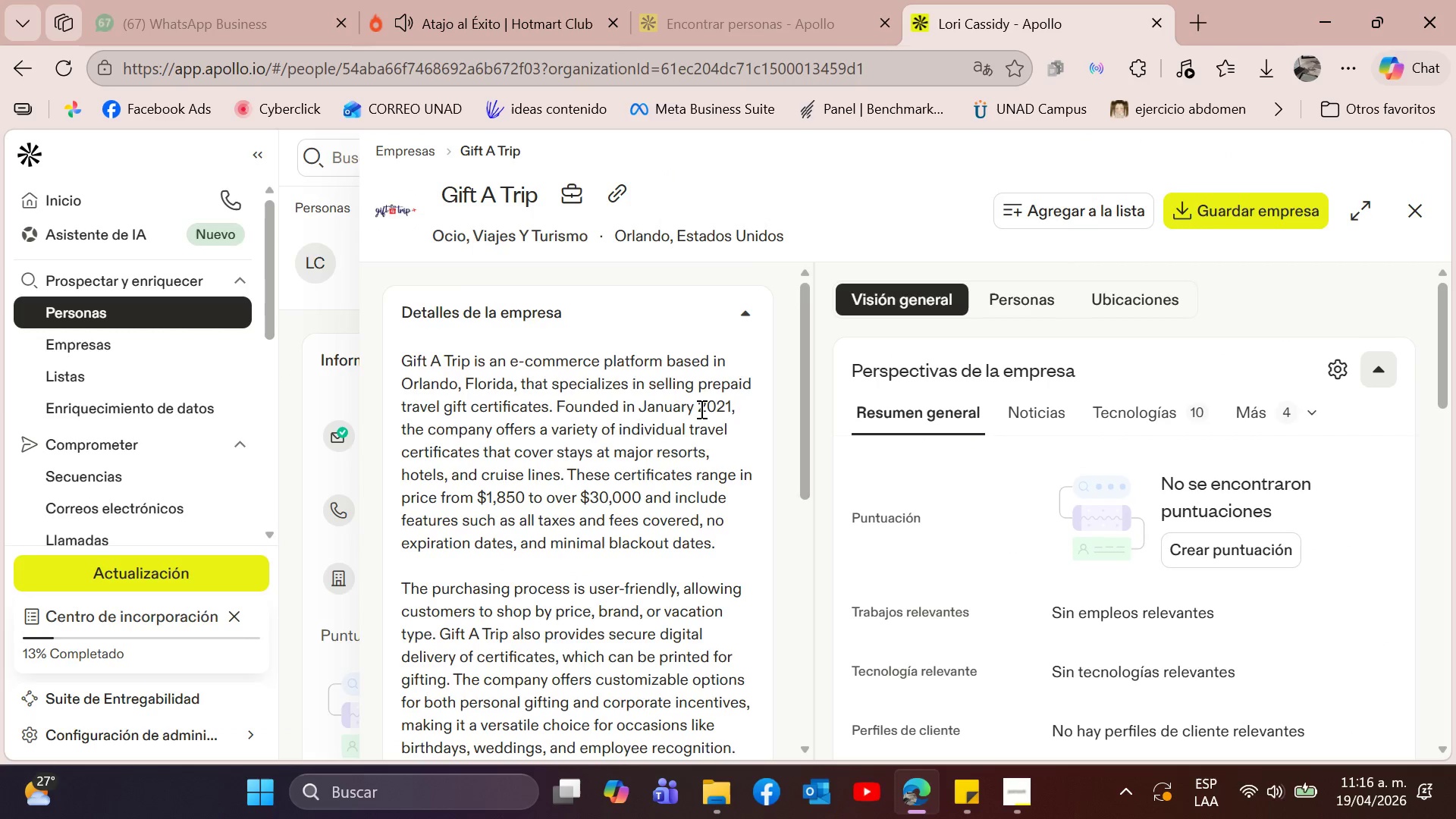 
scroll: coordinate [700, 409], scroll_direction: down, amount: 2.0
 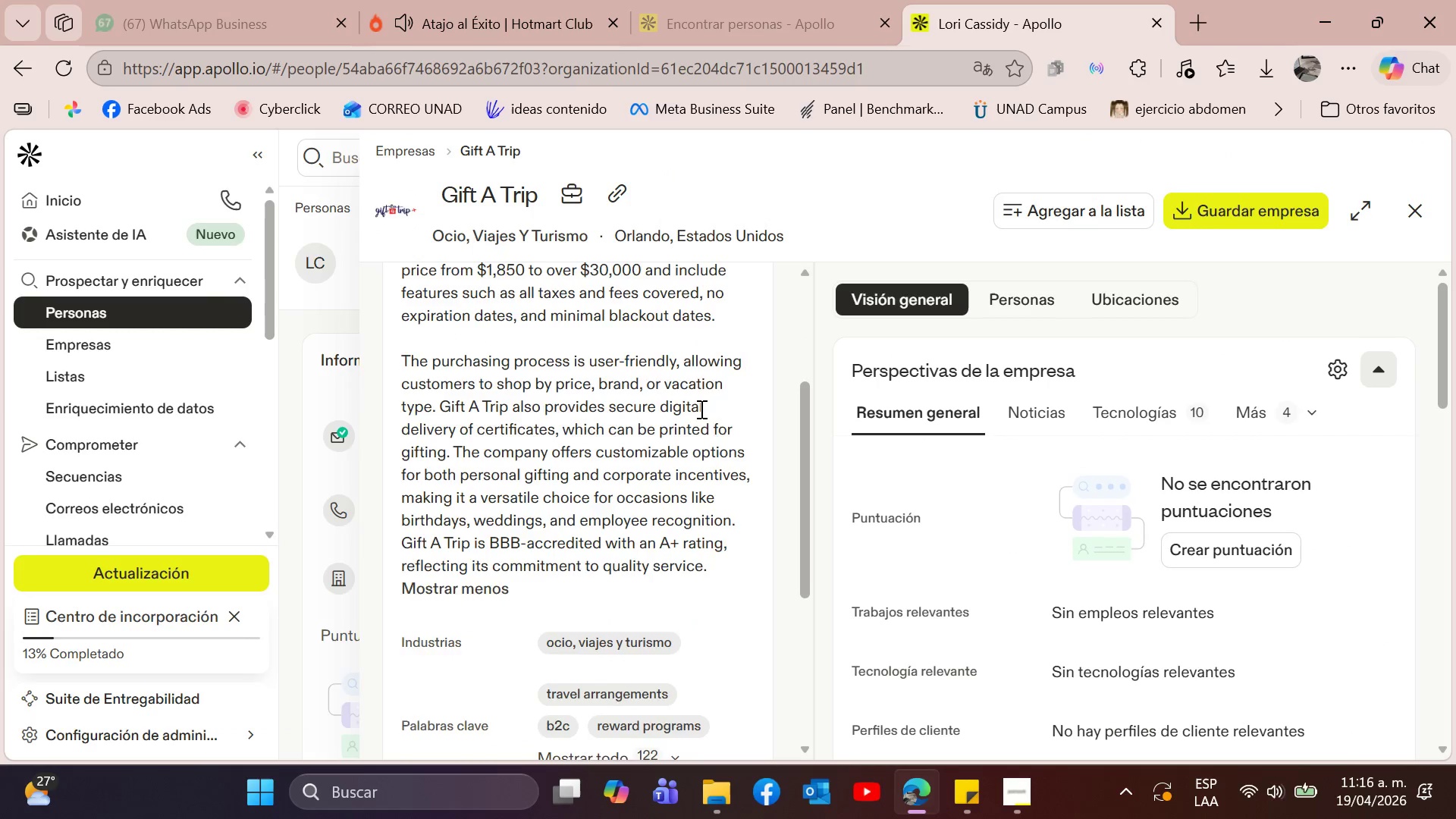 
scroll: coordinate [700, 409], scroll_direction: up, amount: 3.0
 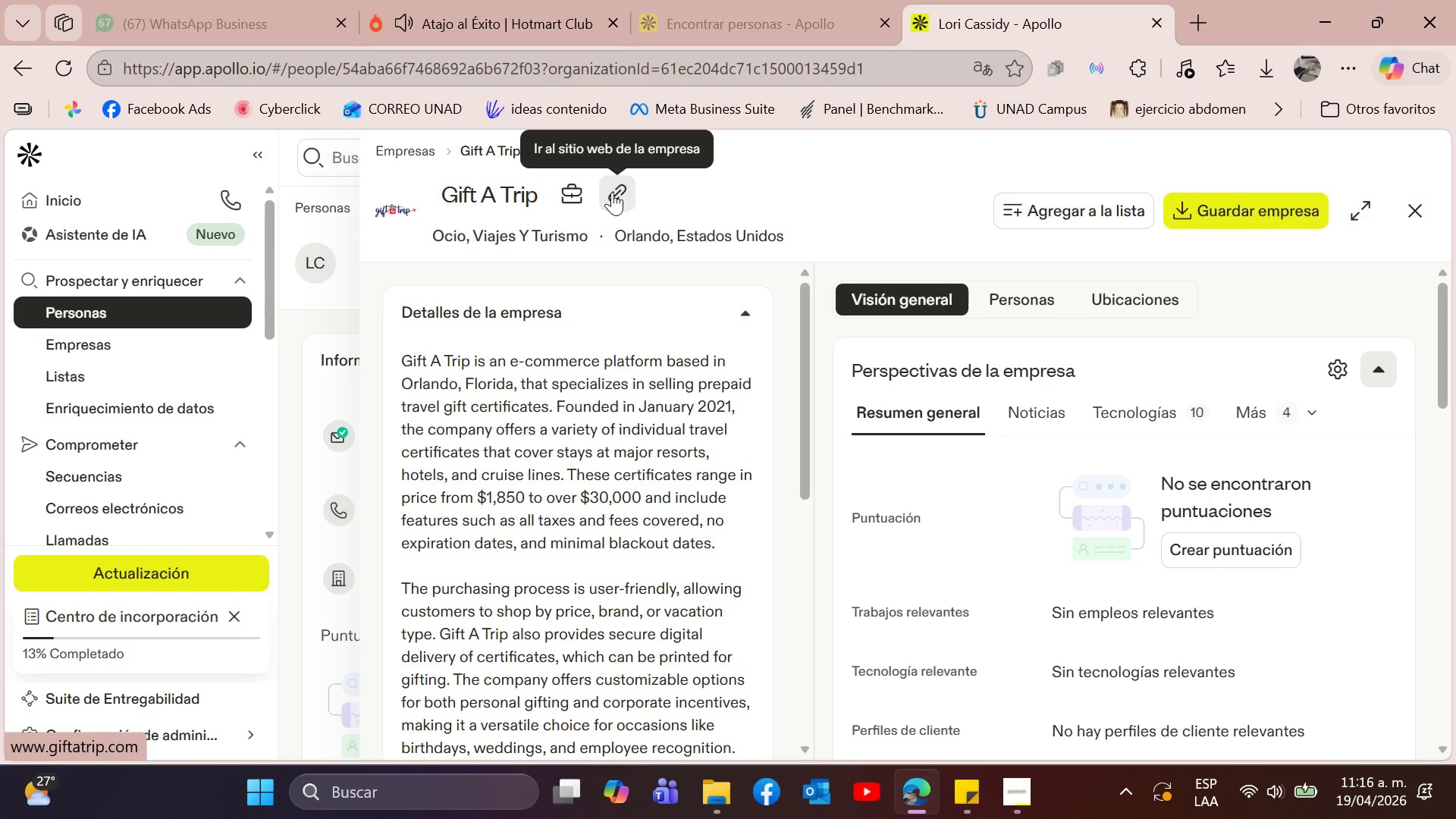 
left_click([612, 192])
 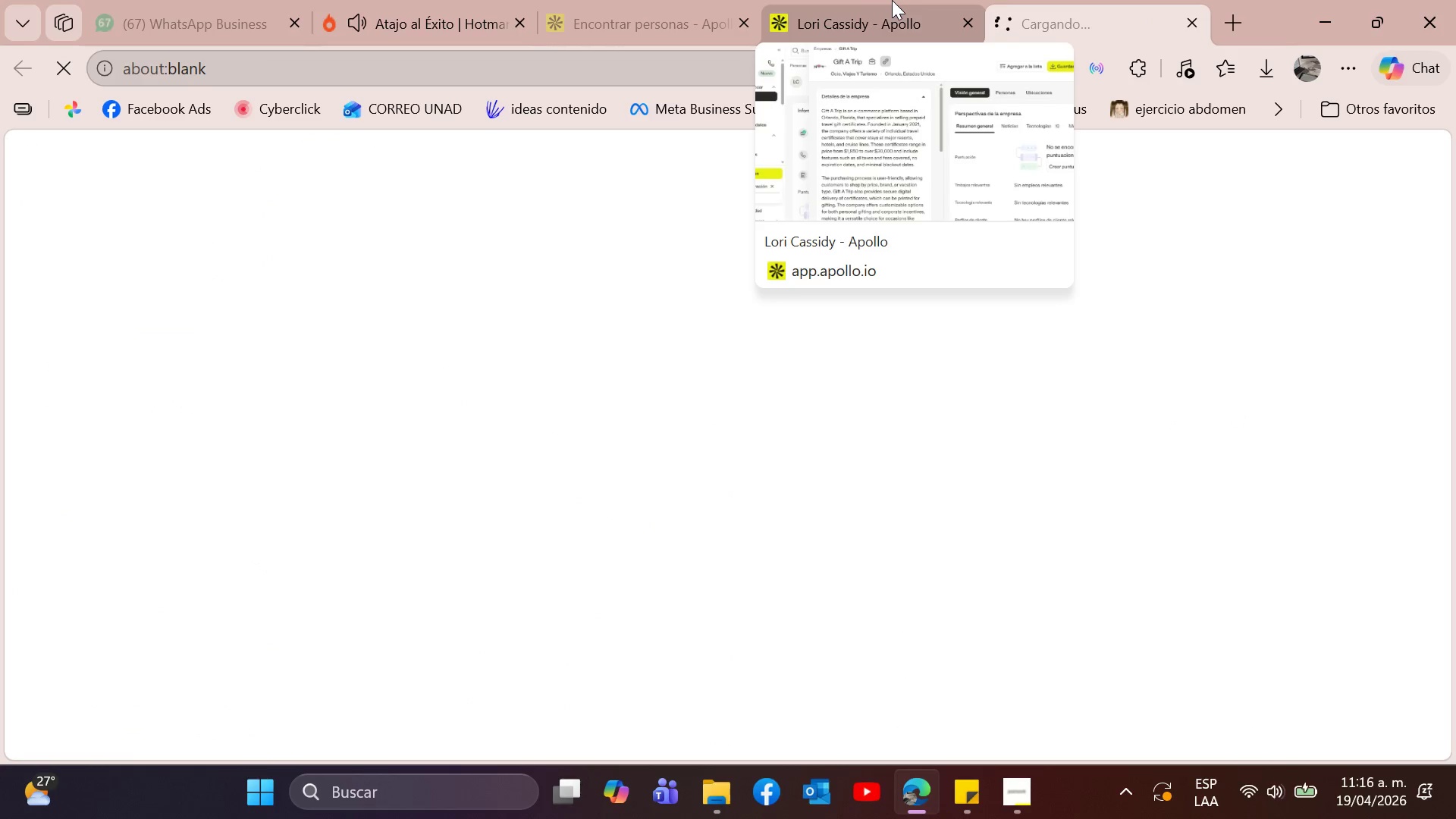 
left_click([887, 3])
 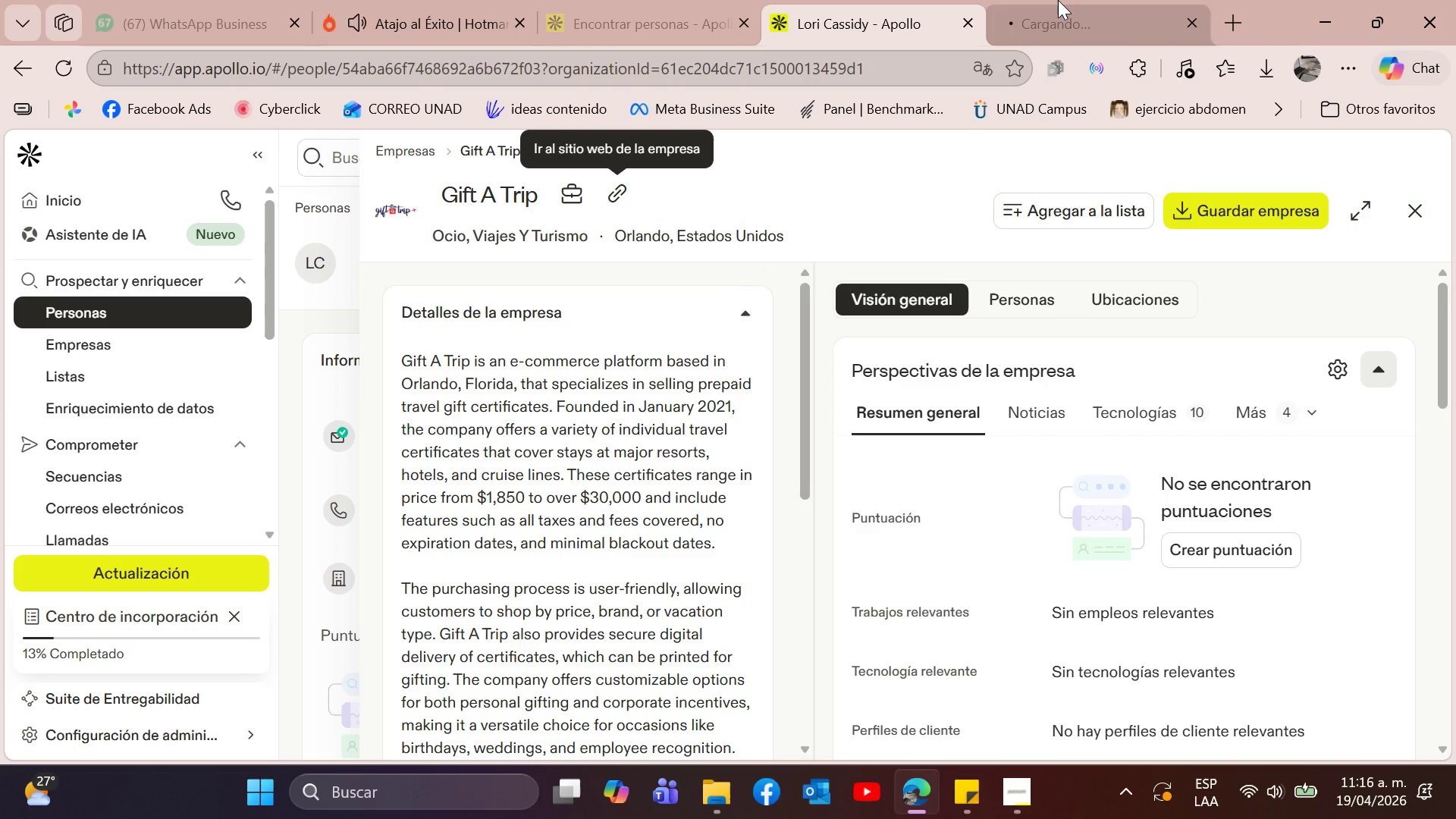 
left_click([1059, 0])
 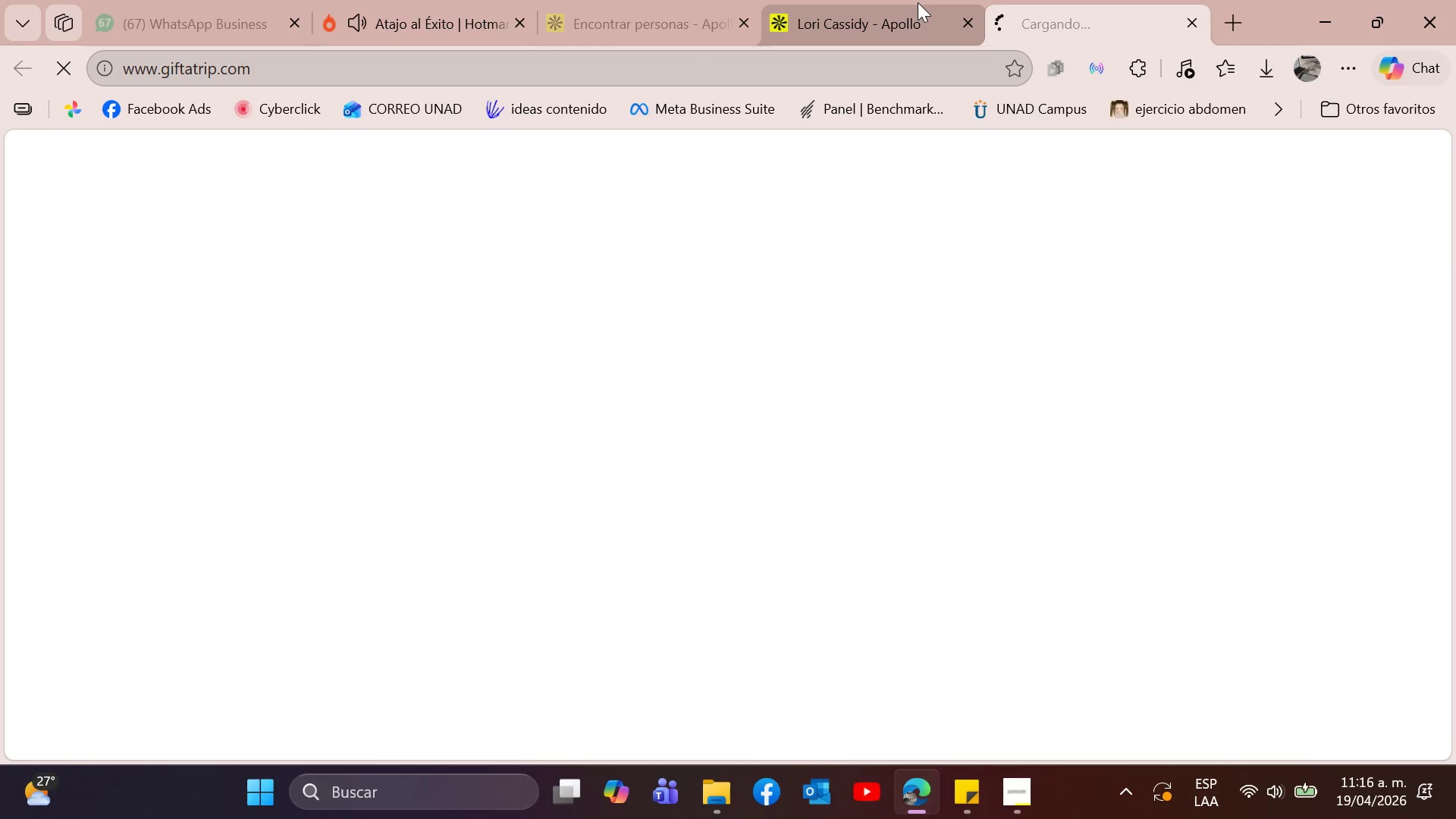 
left_click([918, 2])
 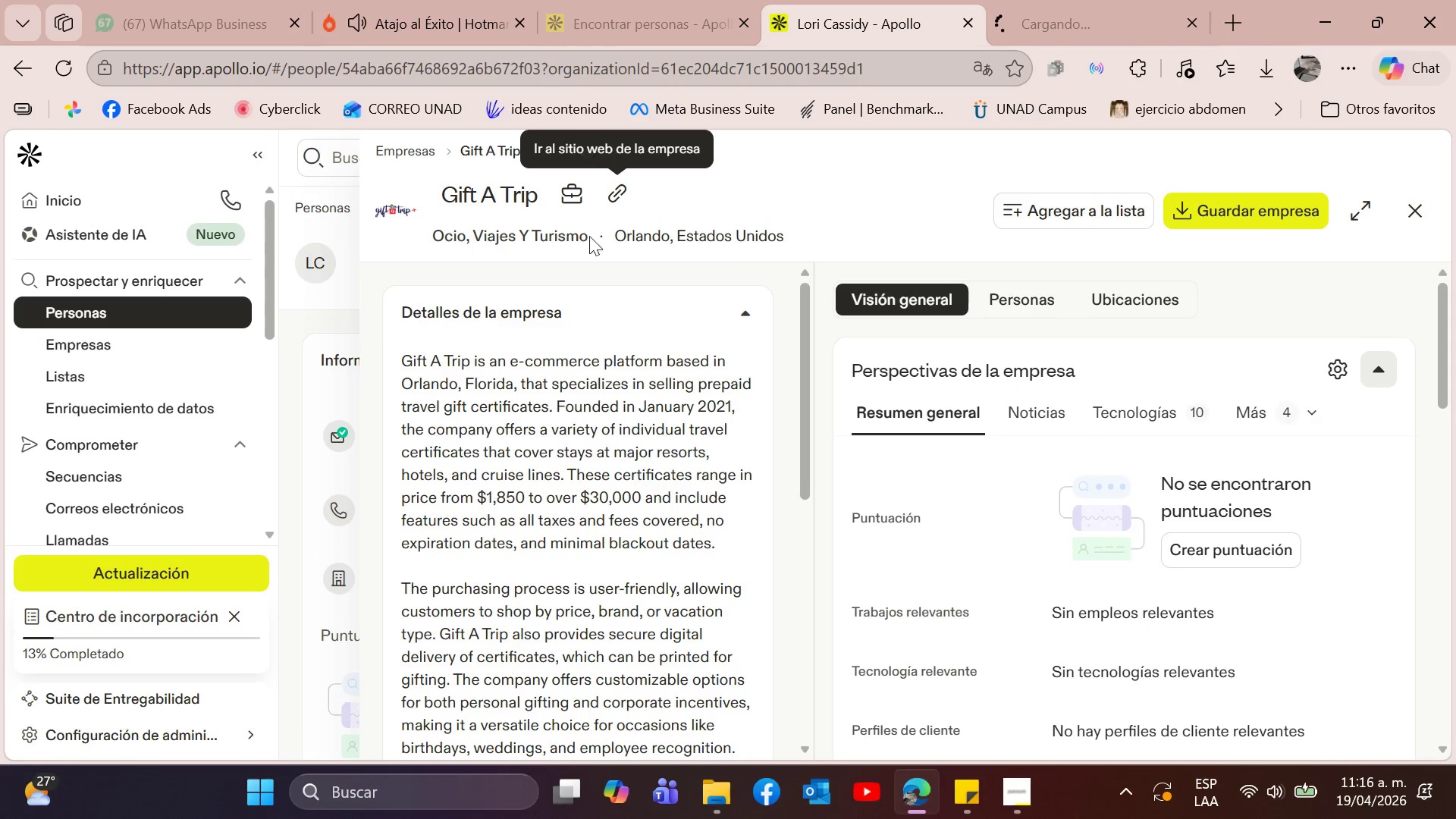 
scroll: coordinate [695, 377], scroll_direction: down, amount: 1.0
 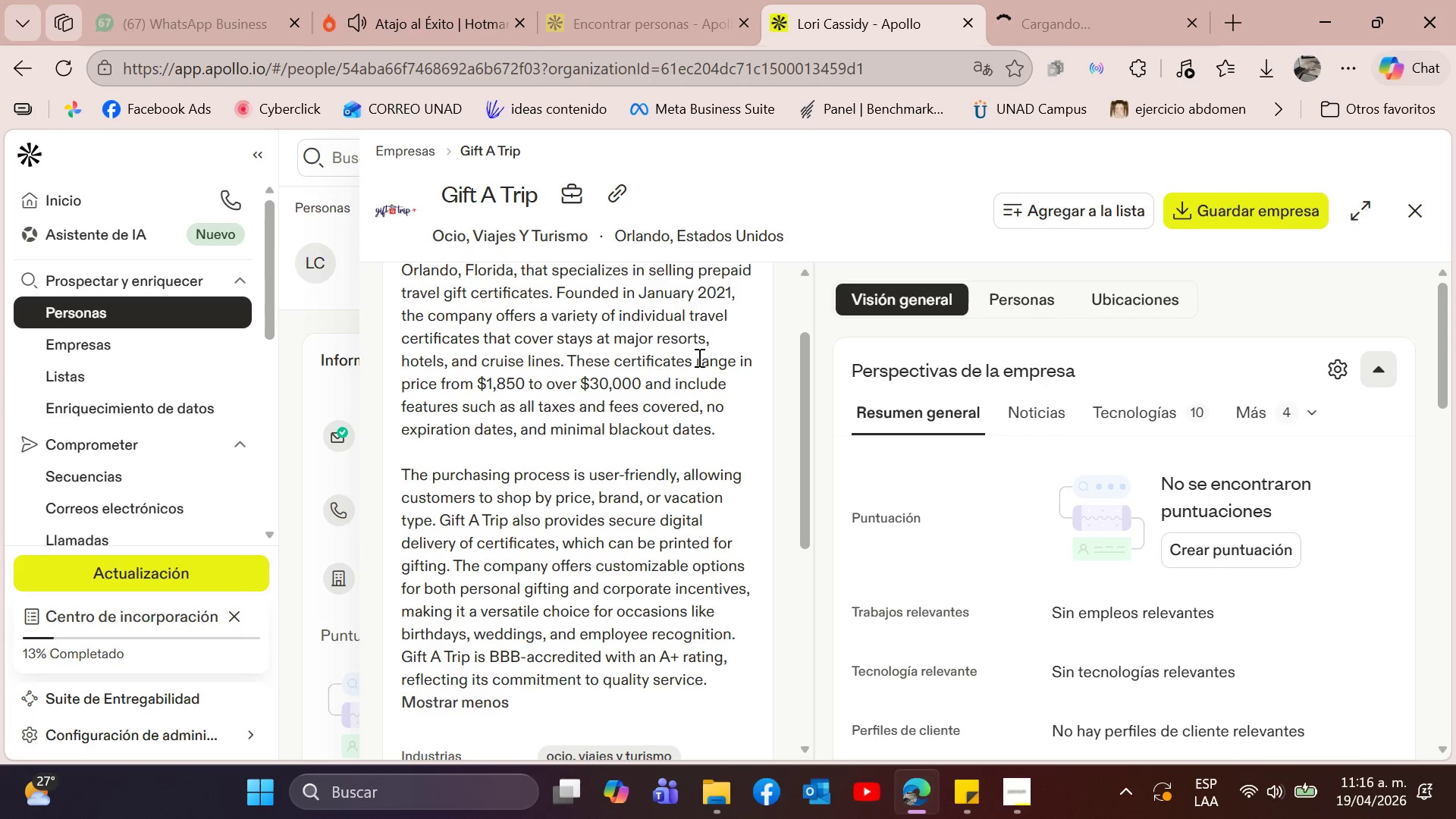 
left_click([1084, 0])
 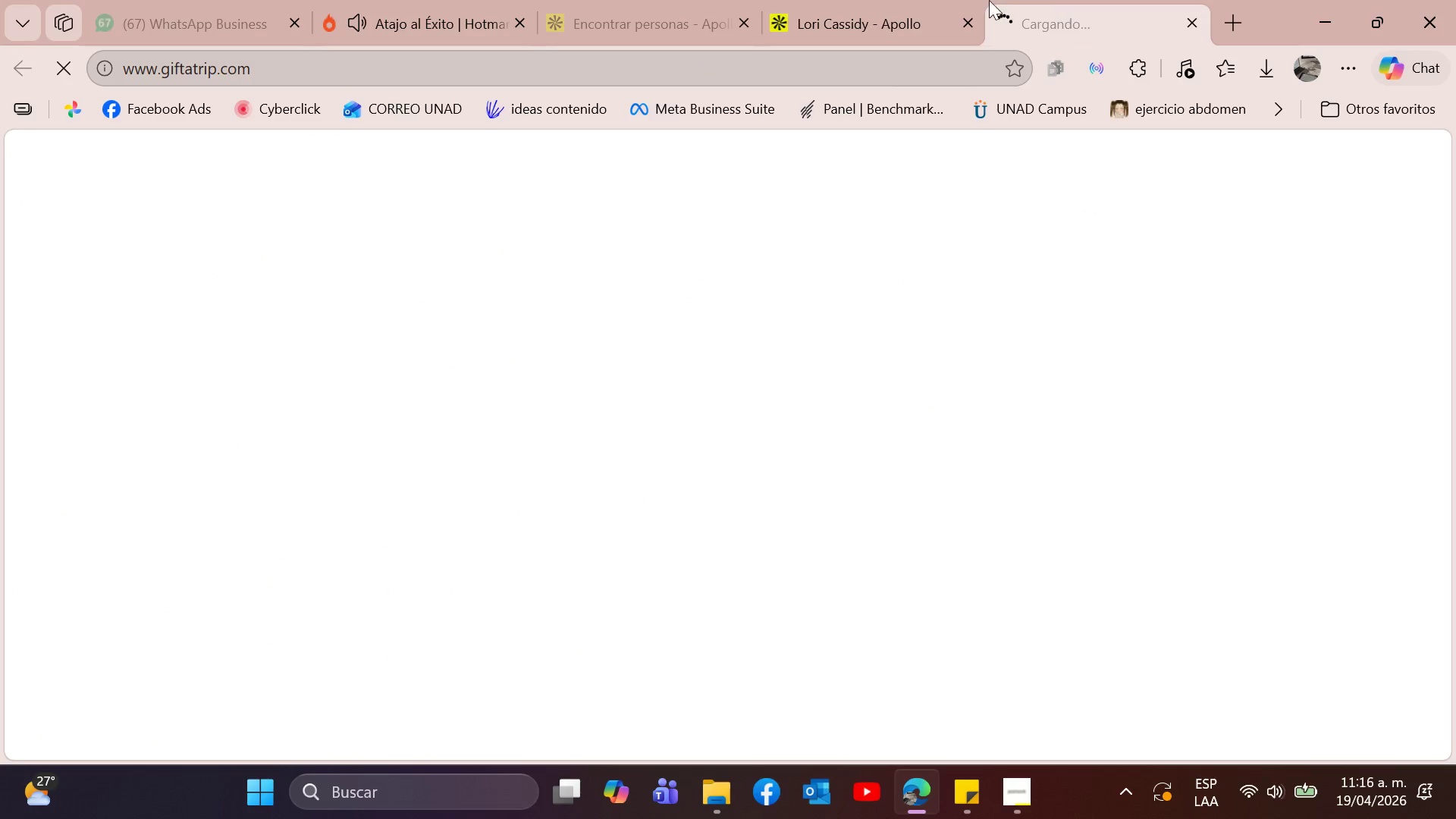 
left_click([943, 0])
 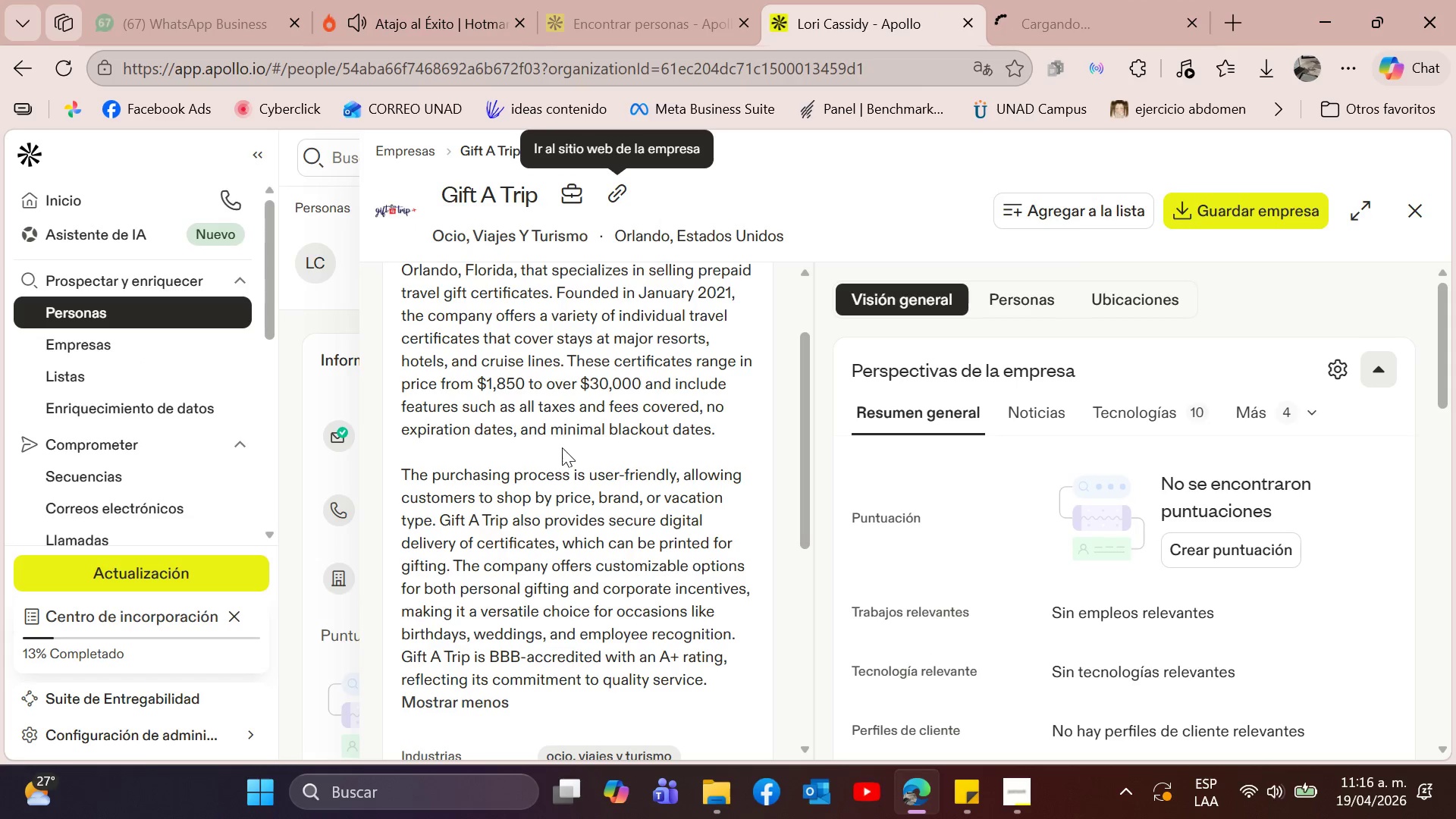 
scroll: coordinate [641, 428], scroll_direction: up, amount: 1.0
 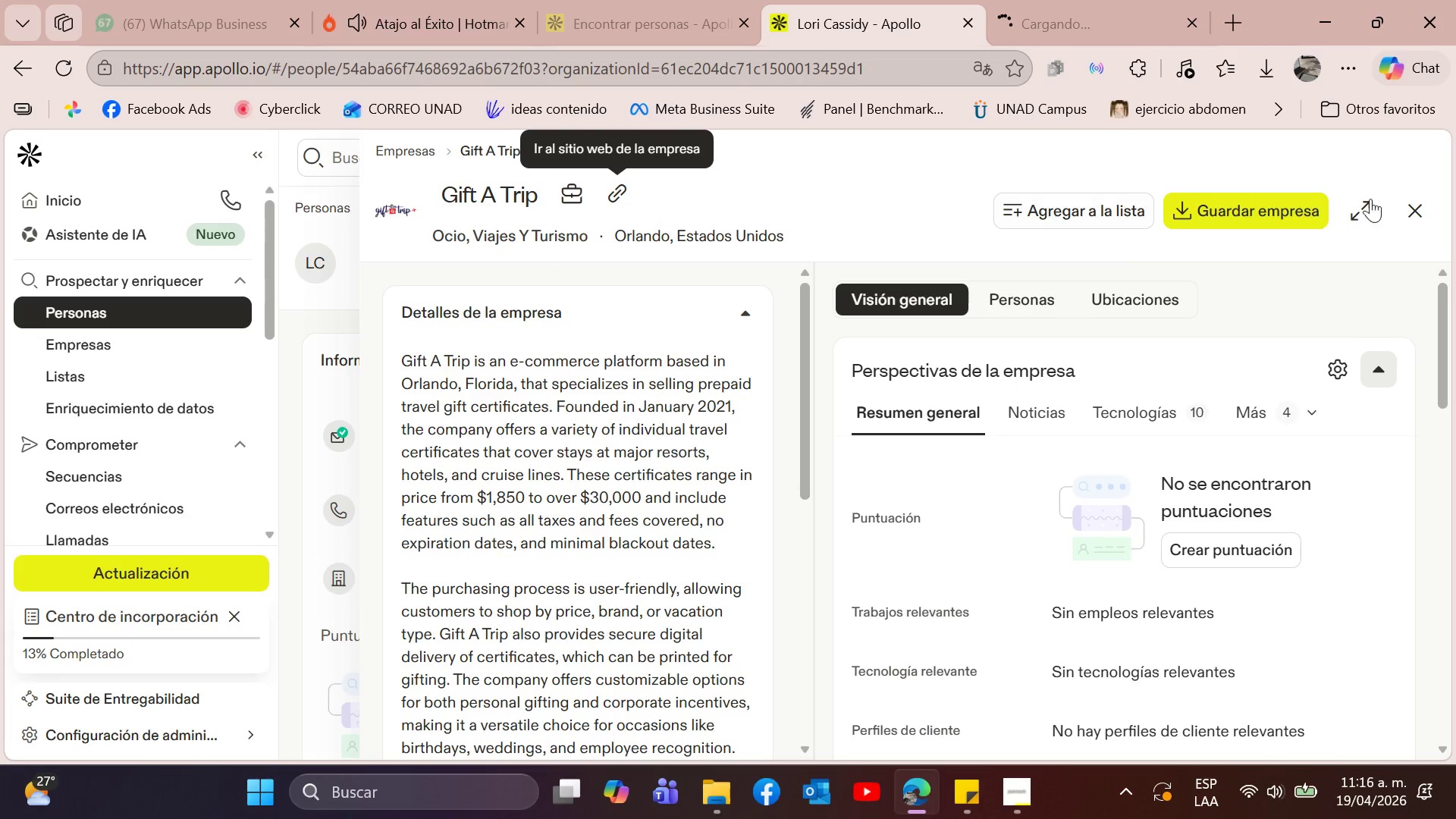 
left_click([1414, 212])
 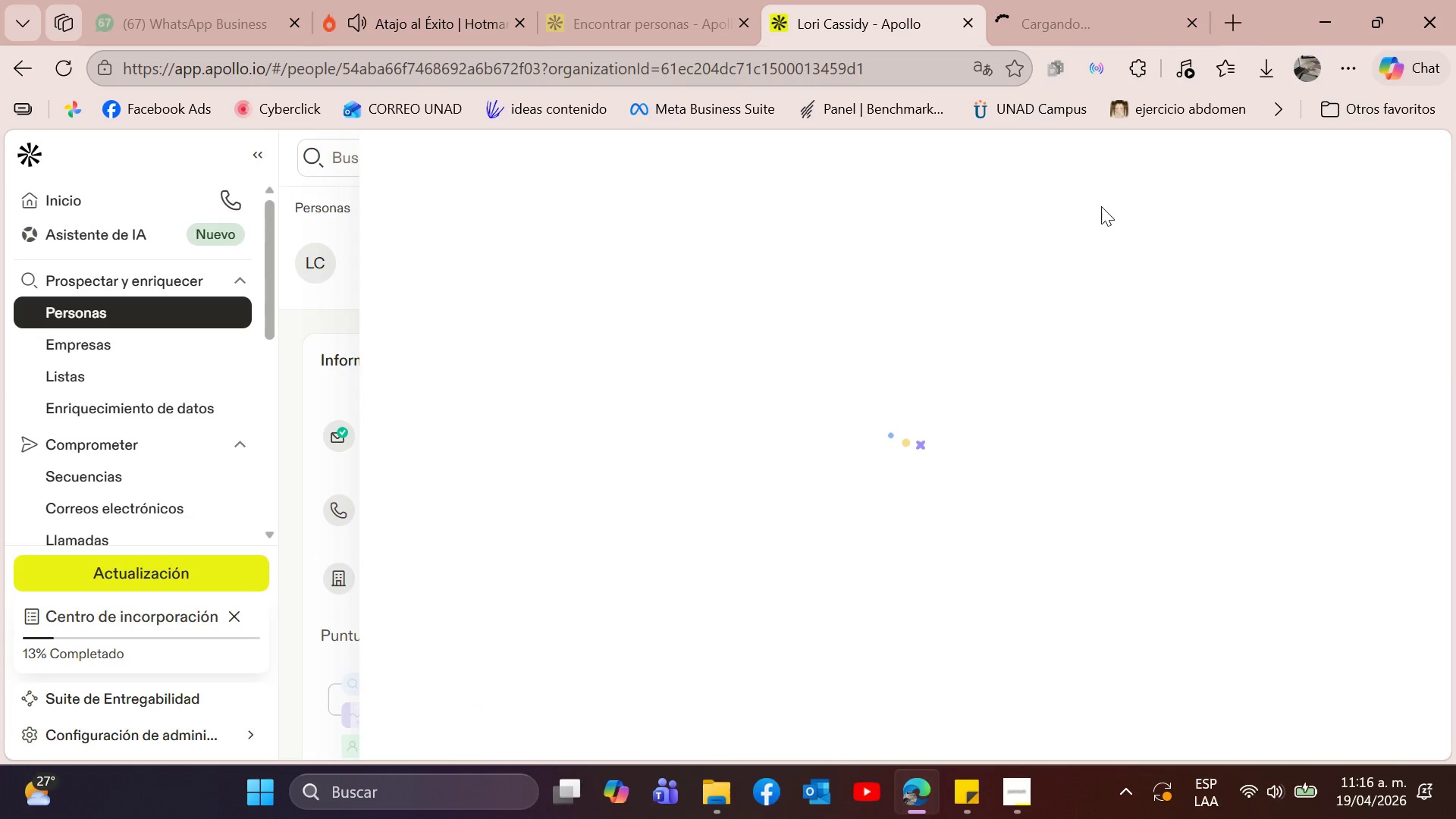 
left_click([1223, 209])
 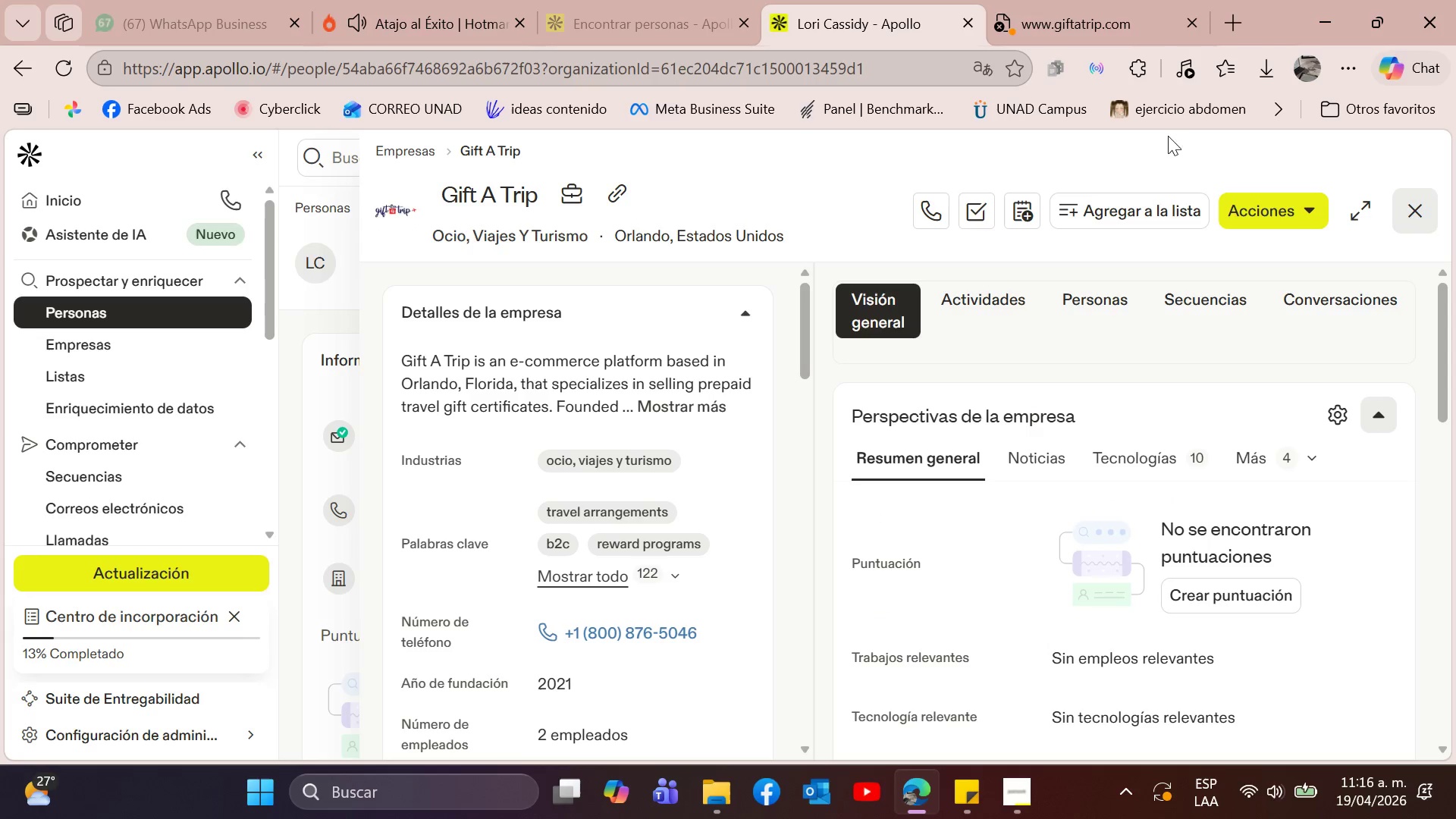 
wait(5.05)
 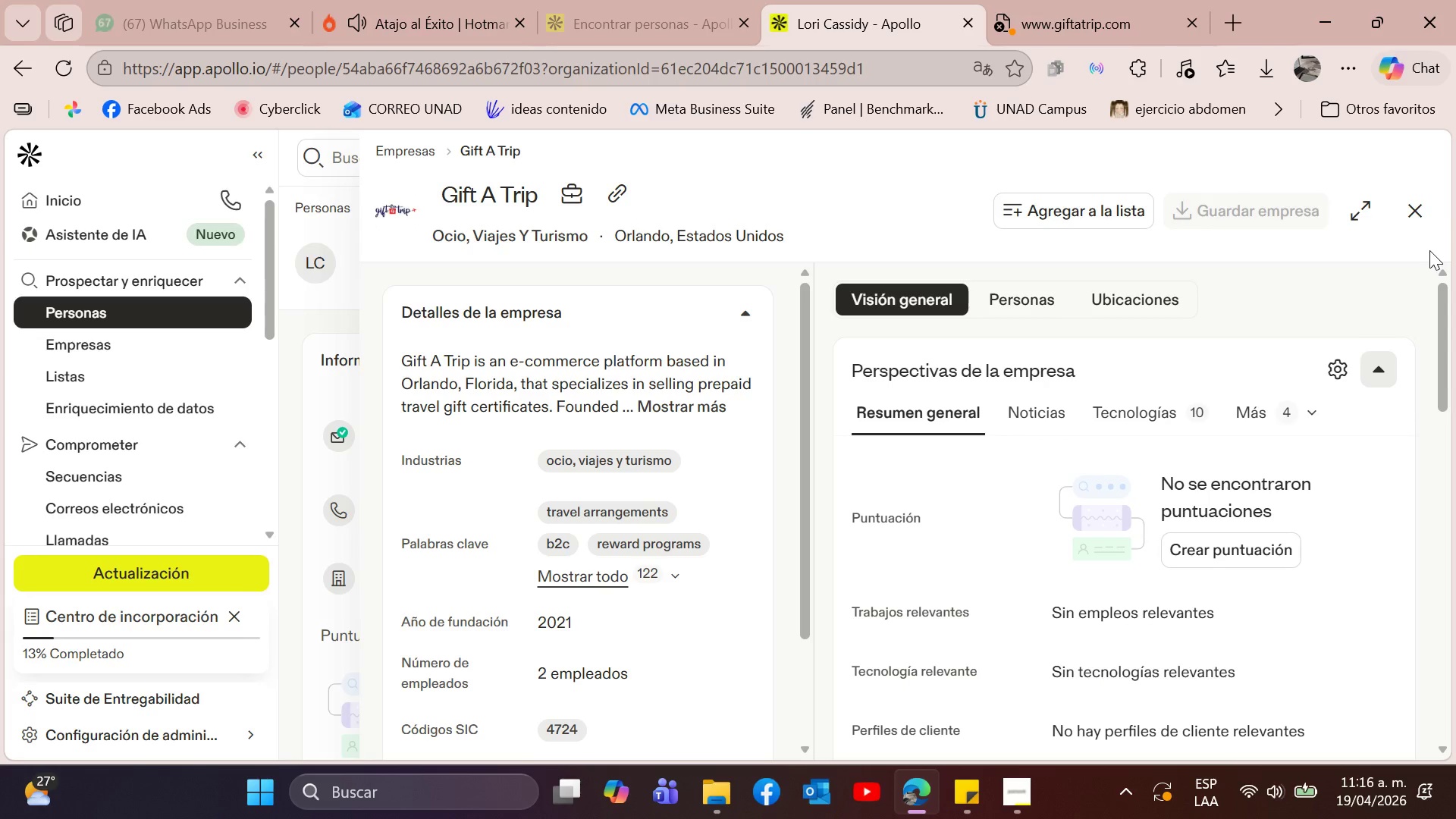 
left_click([1410, 218])
 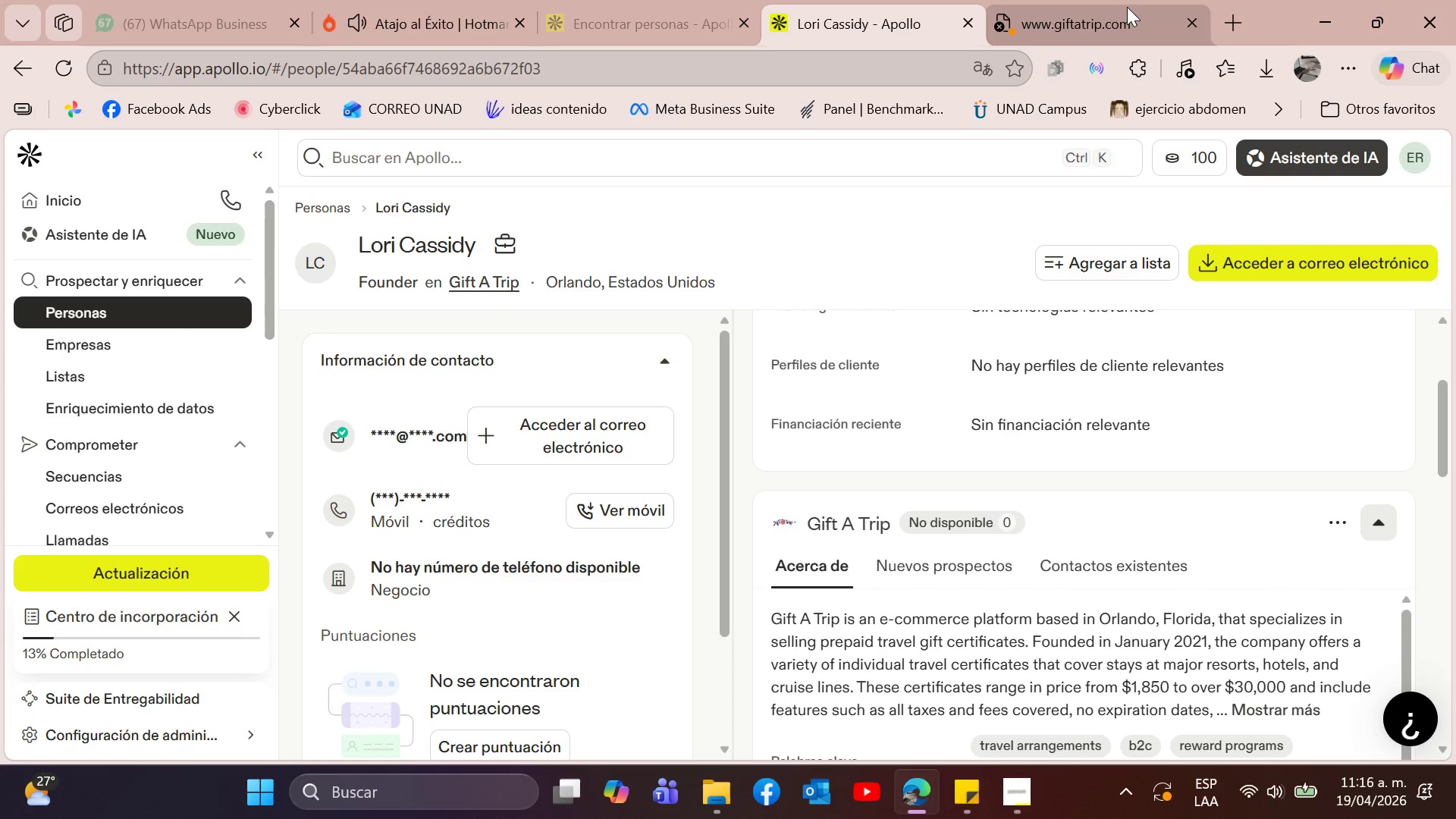 
left_click([1127, 7])
 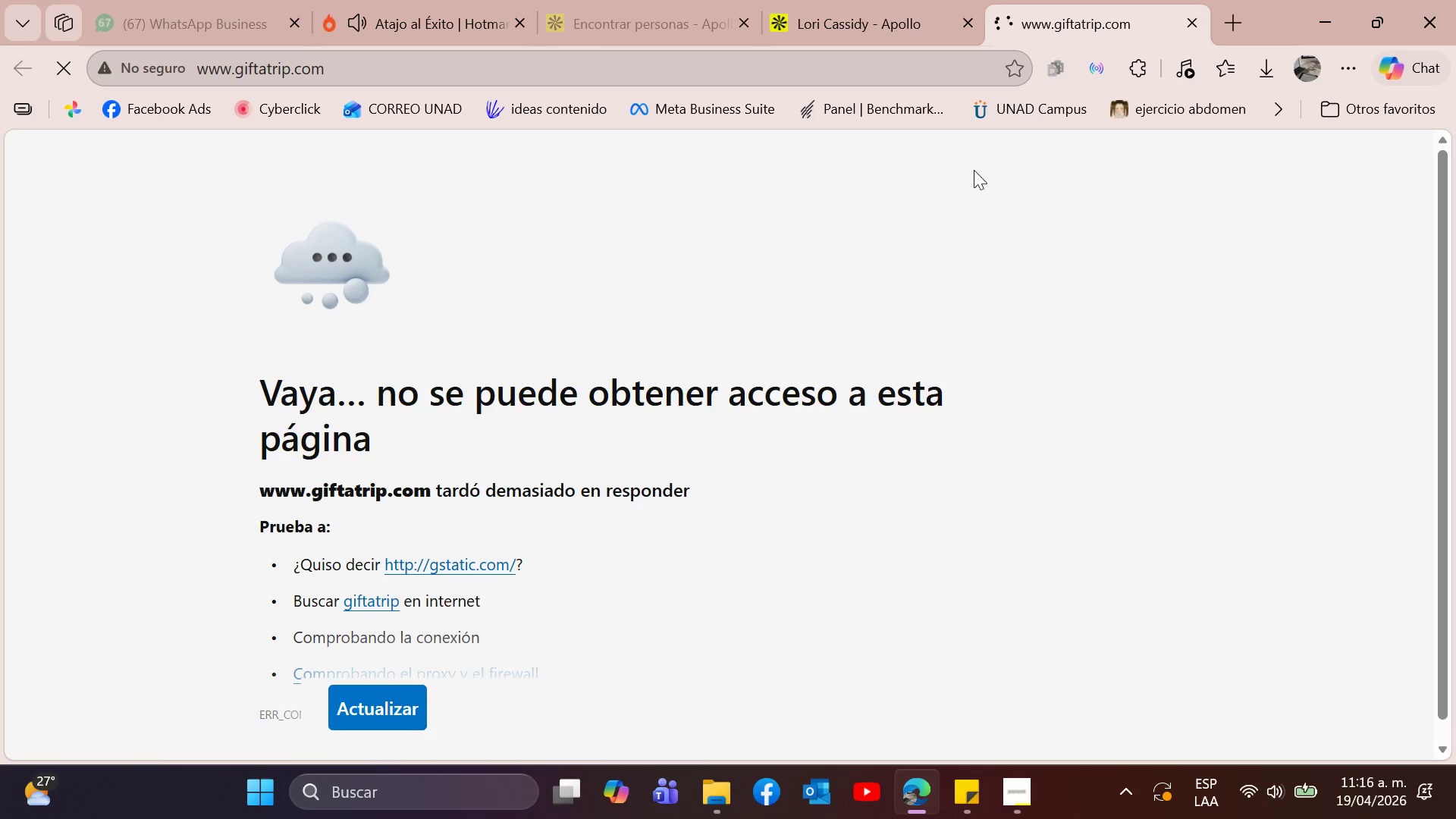 
left_click([1197, 24])
 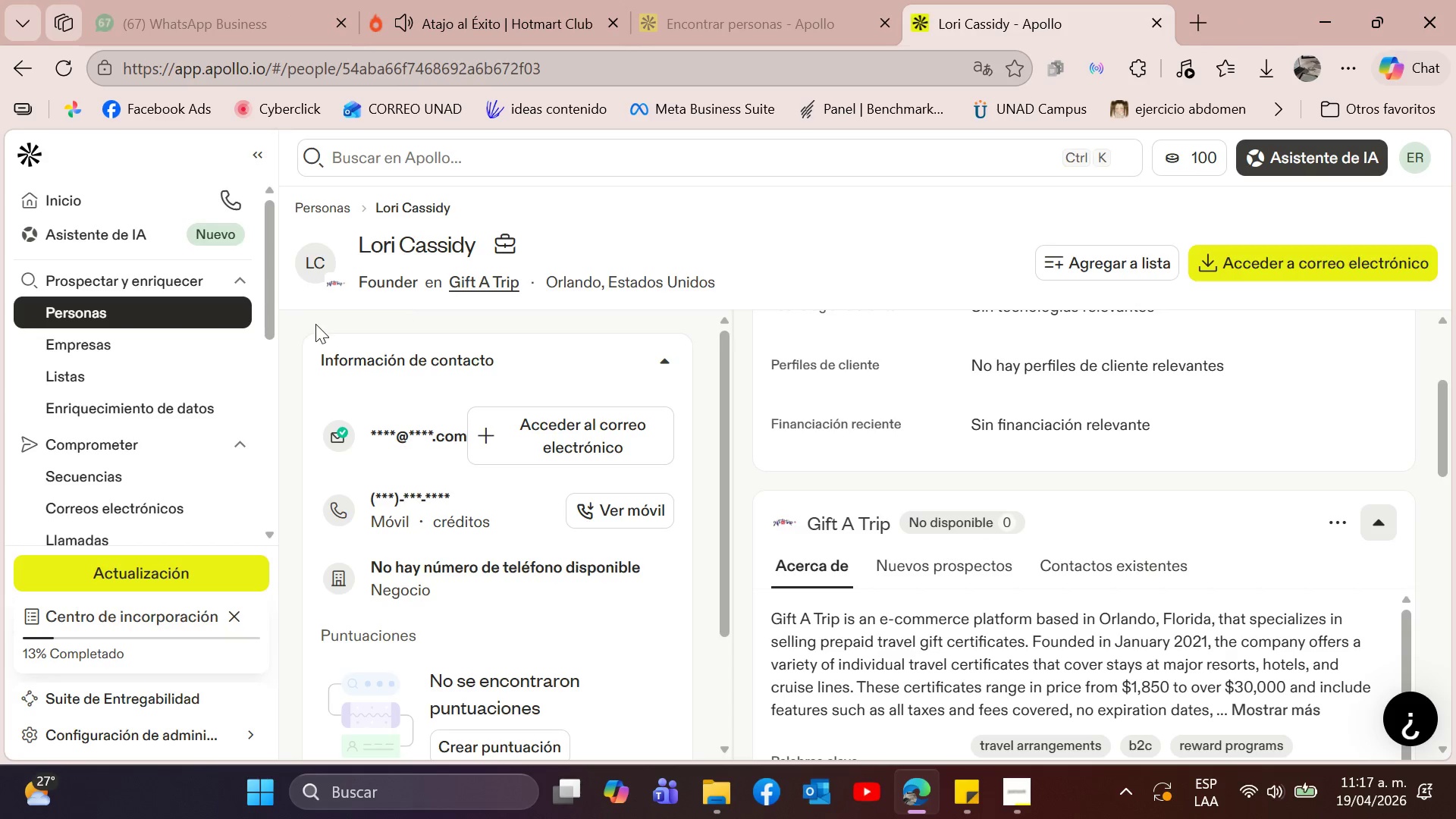 
scroll: coordinate [728, 505], scroll_direction: up, amount: 5.0
 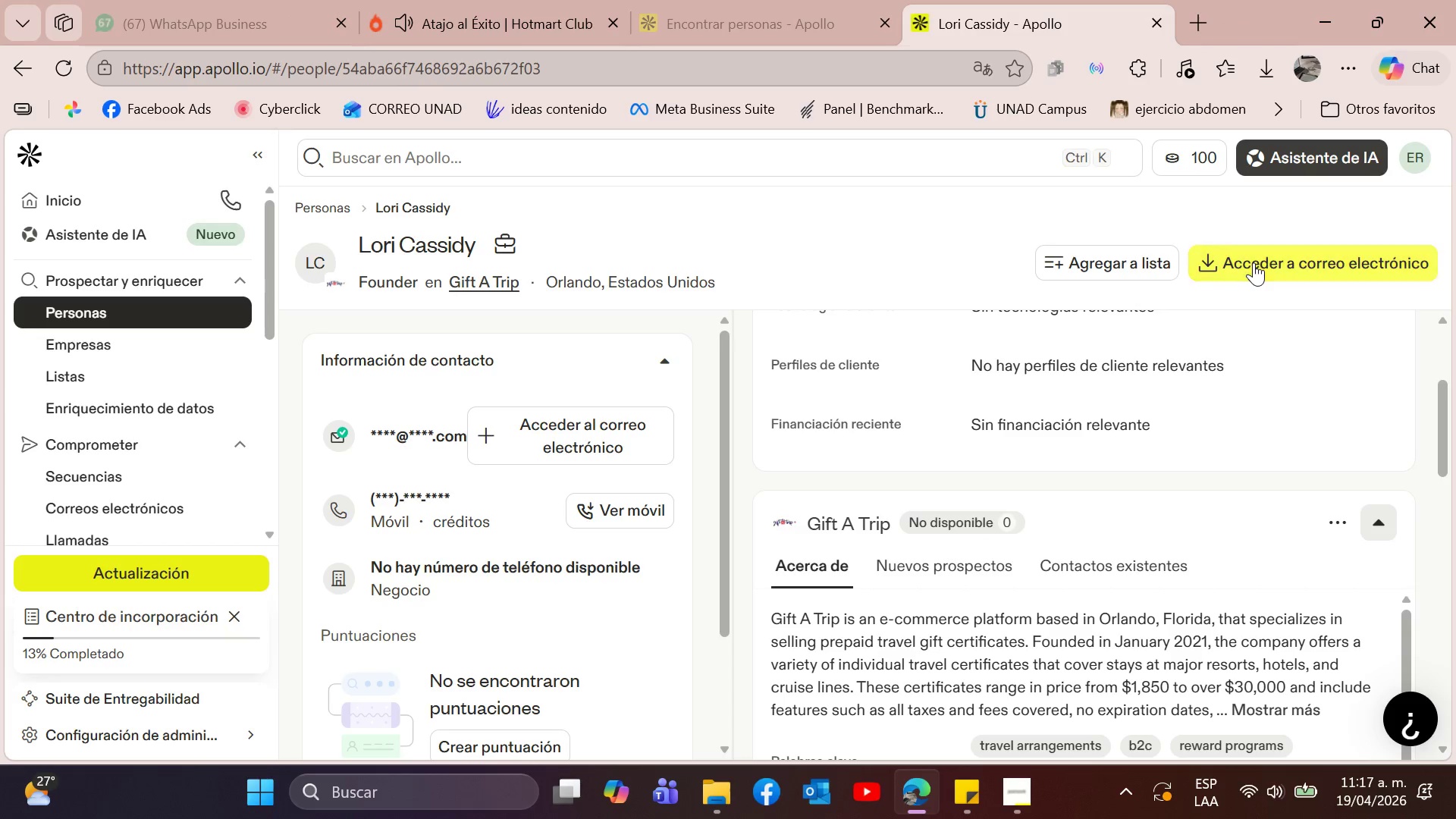 
left_click([1254, 262])
 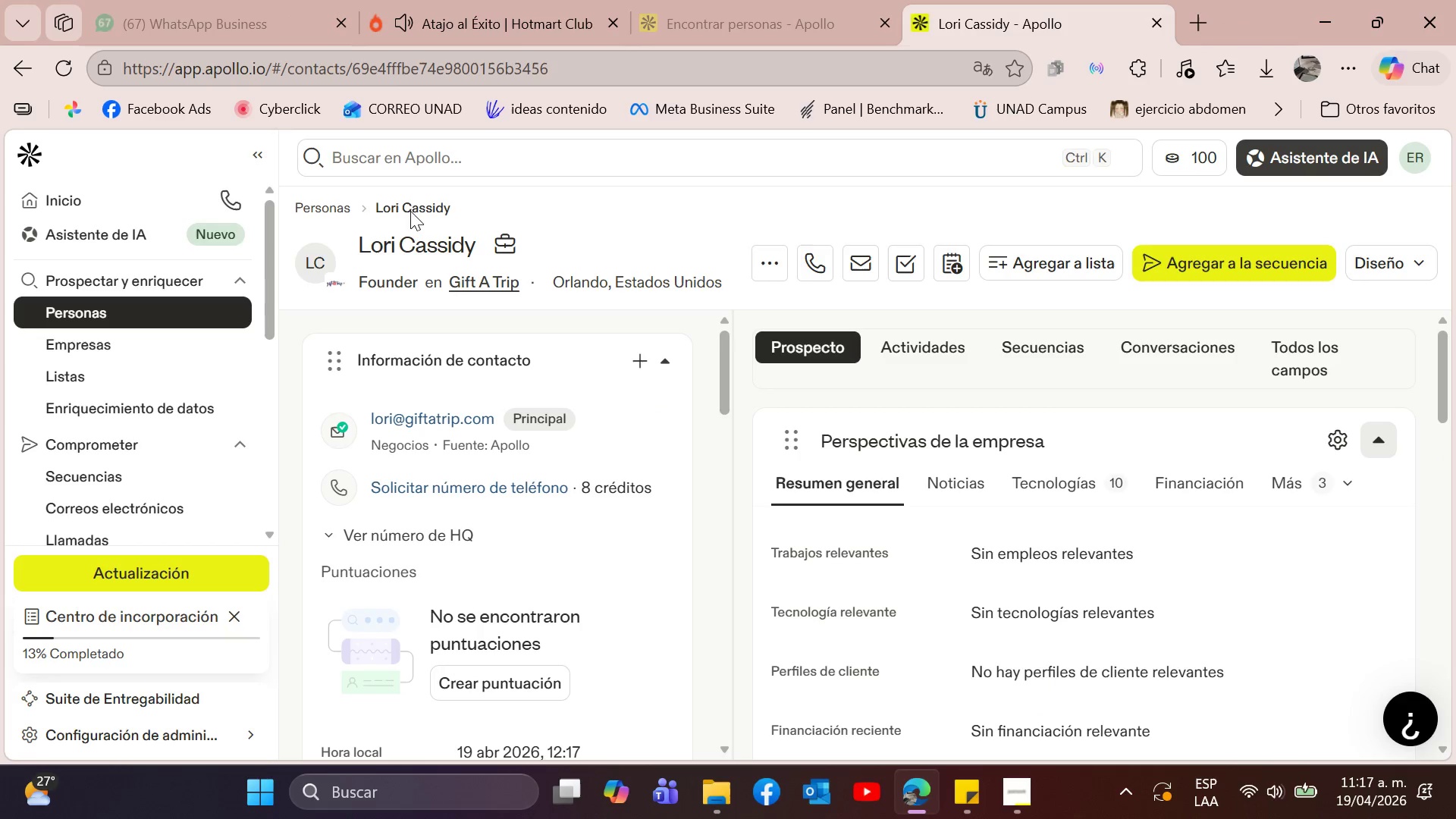 
left_click([331, 203])
 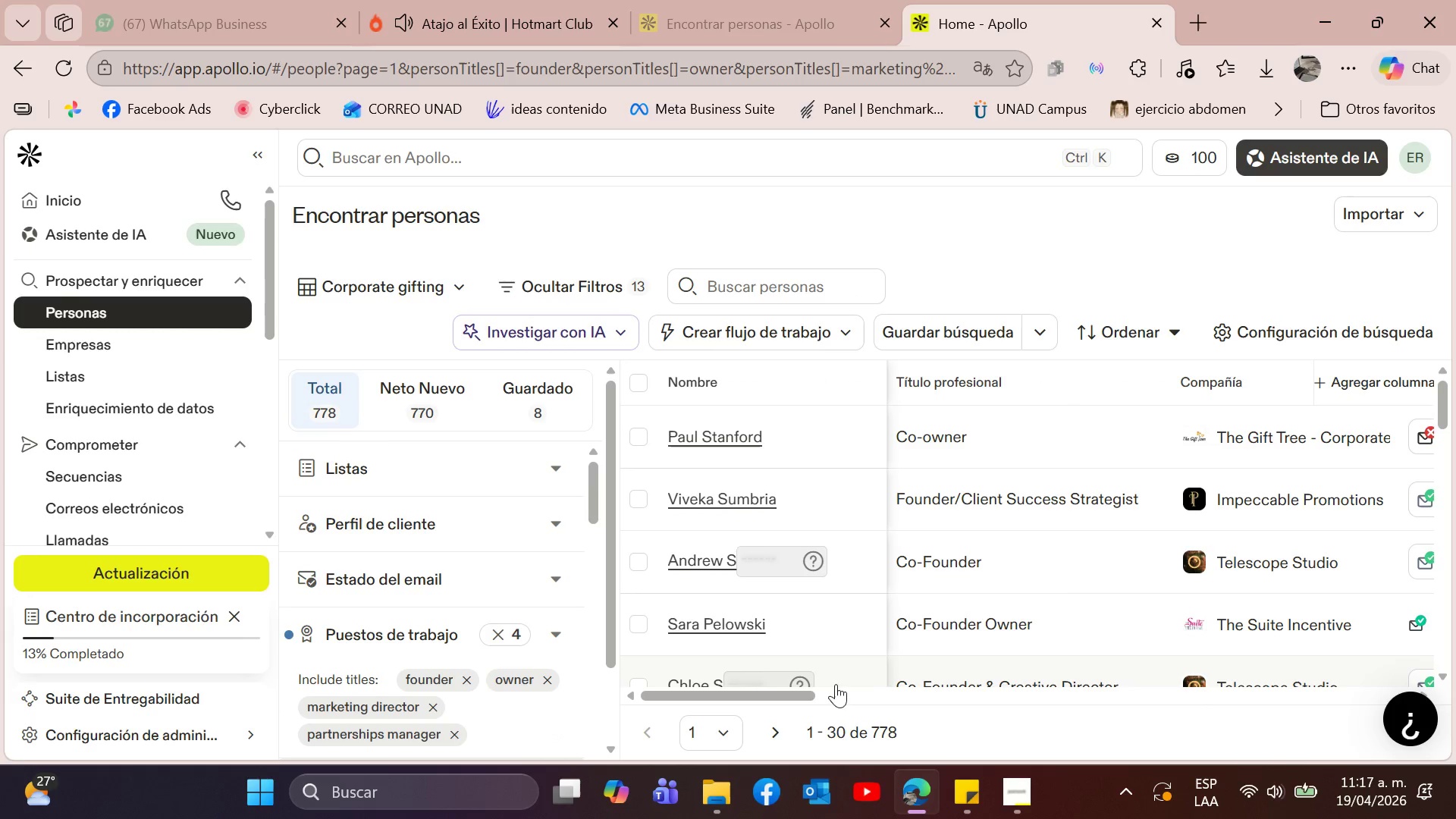 
wait(6.91)
 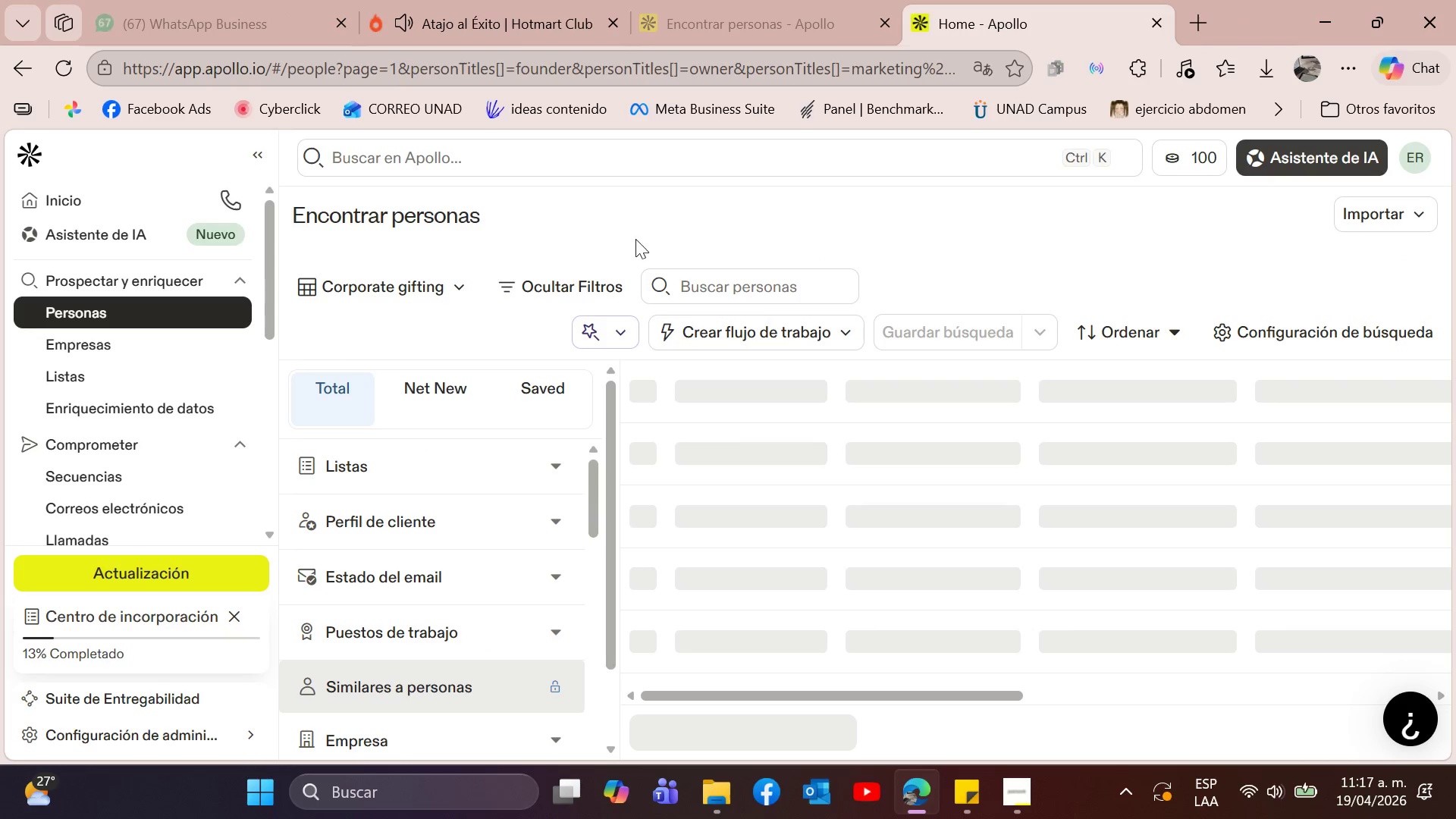 
scroll: coordinate [1043, 552], scroll_direction: down, amount: 3.0
 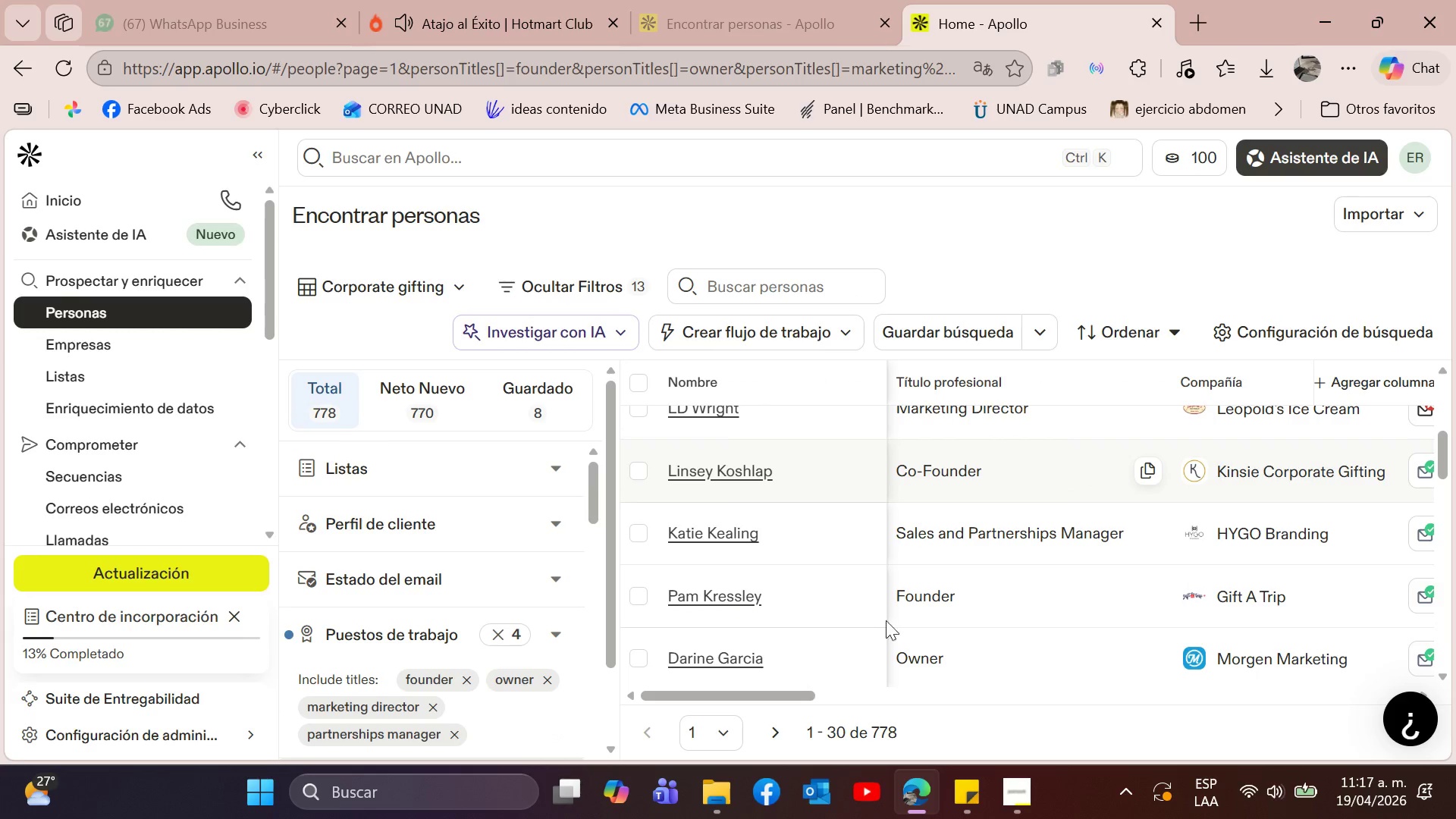 
scroll: coordinate [974, 558], scroll_direction: up, amount: 1.0
 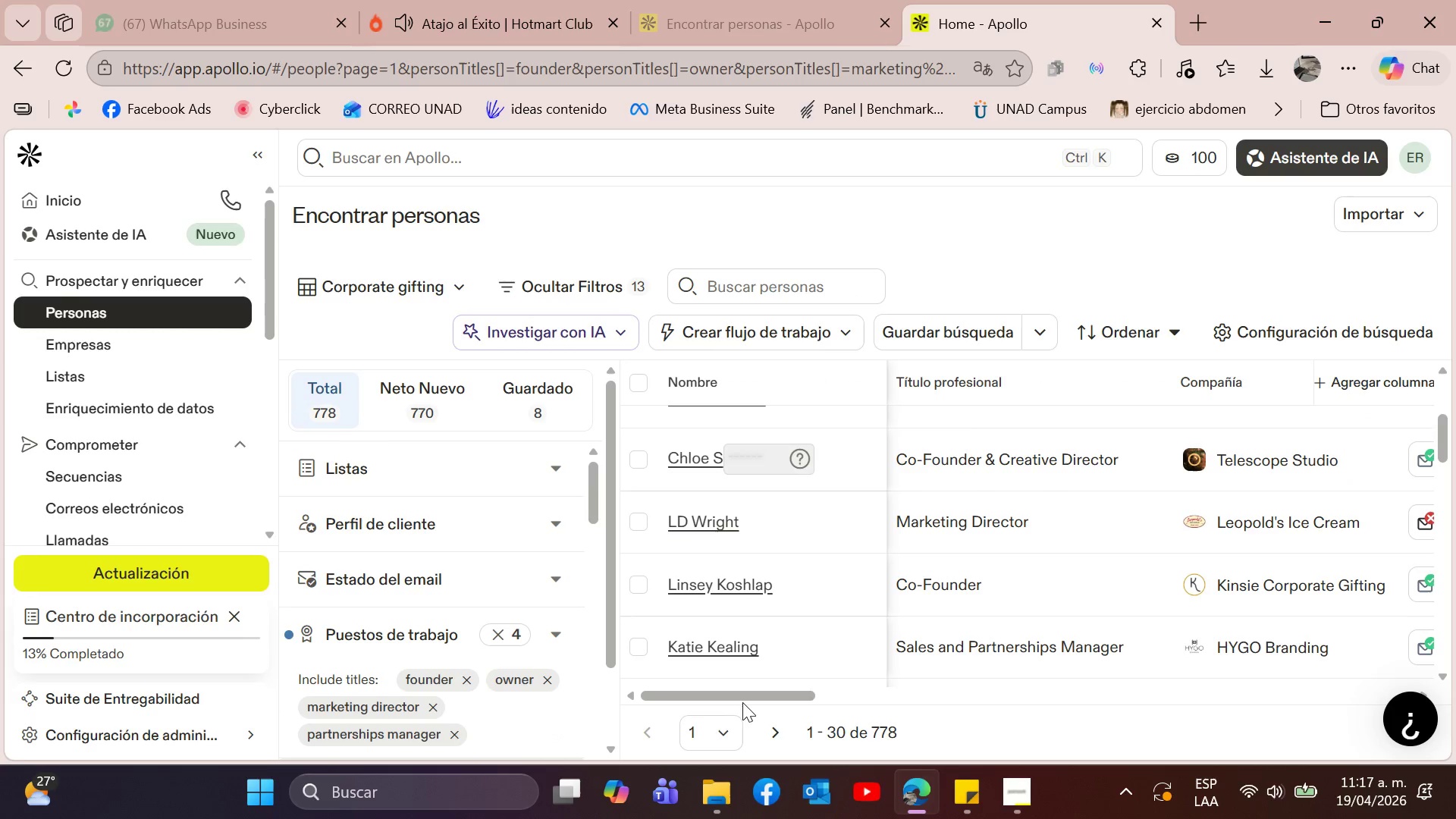 
left_click_drag(start_coordinate=[745, 701], to_coordinate=[1357, 692])
 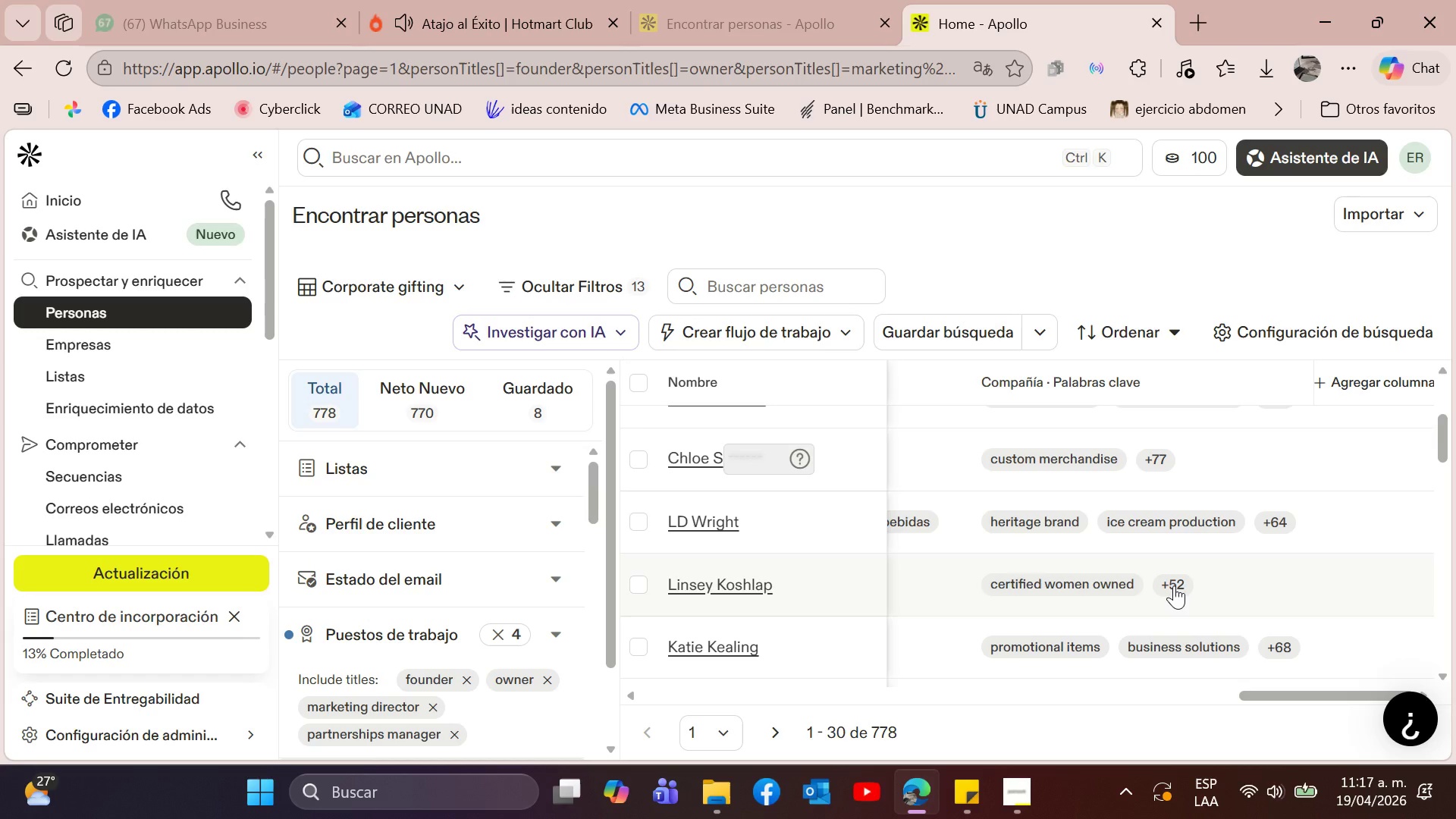 
left_click([1174, 585])
 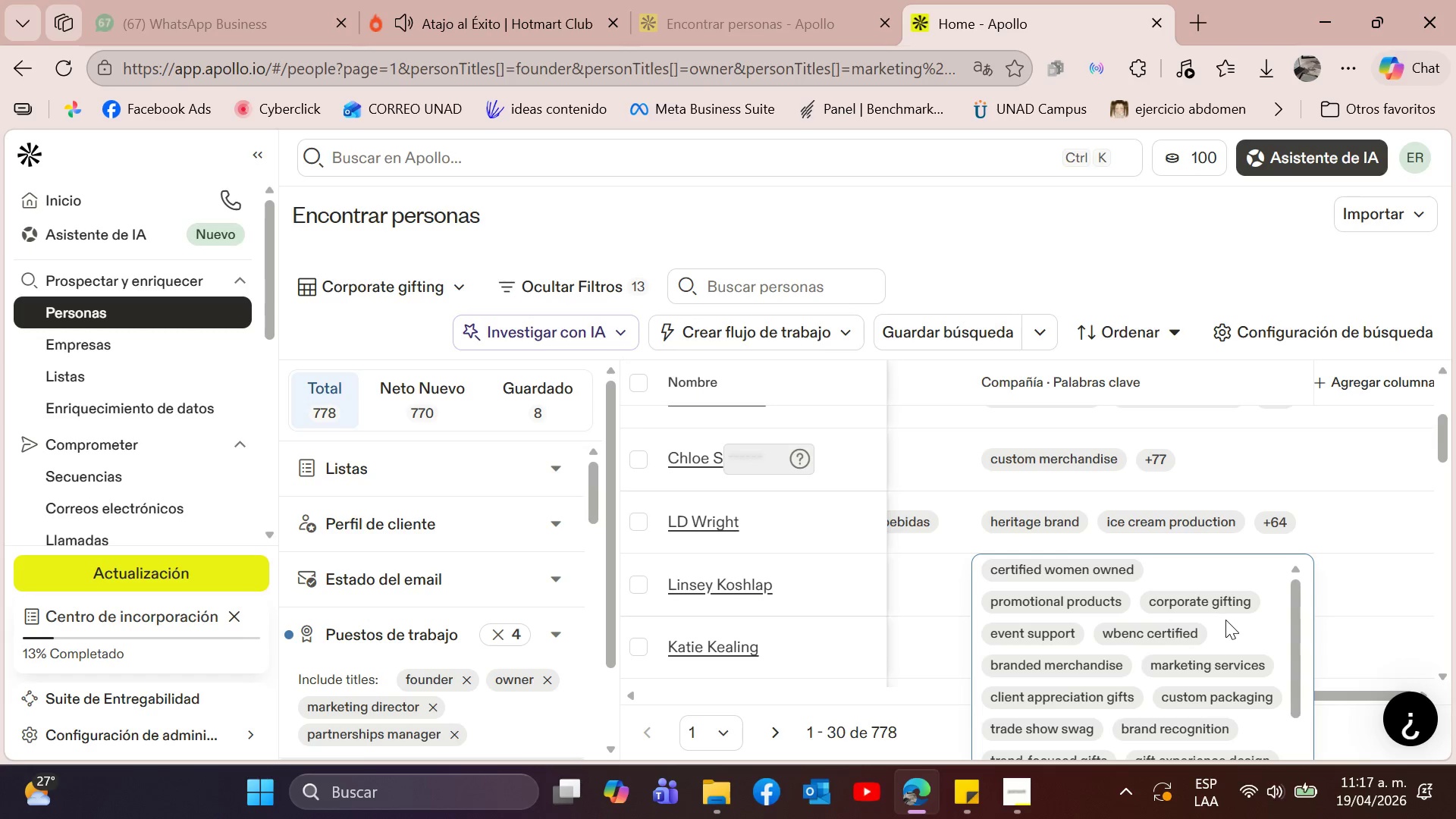 
scroll: coordinate [1276, 646], scroll_direction: down, amount: 4.0
 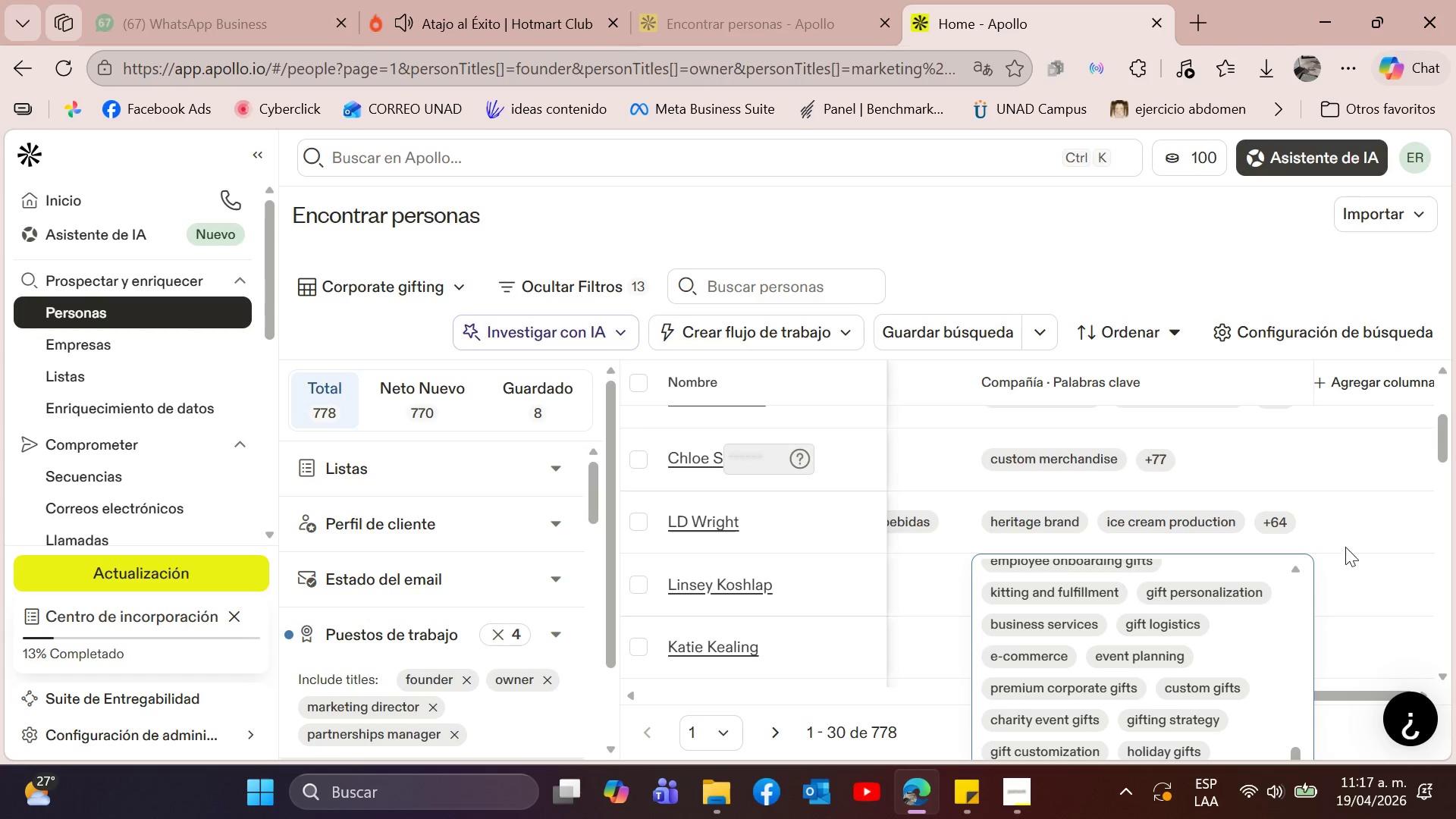 
left_click([1366, 546])
 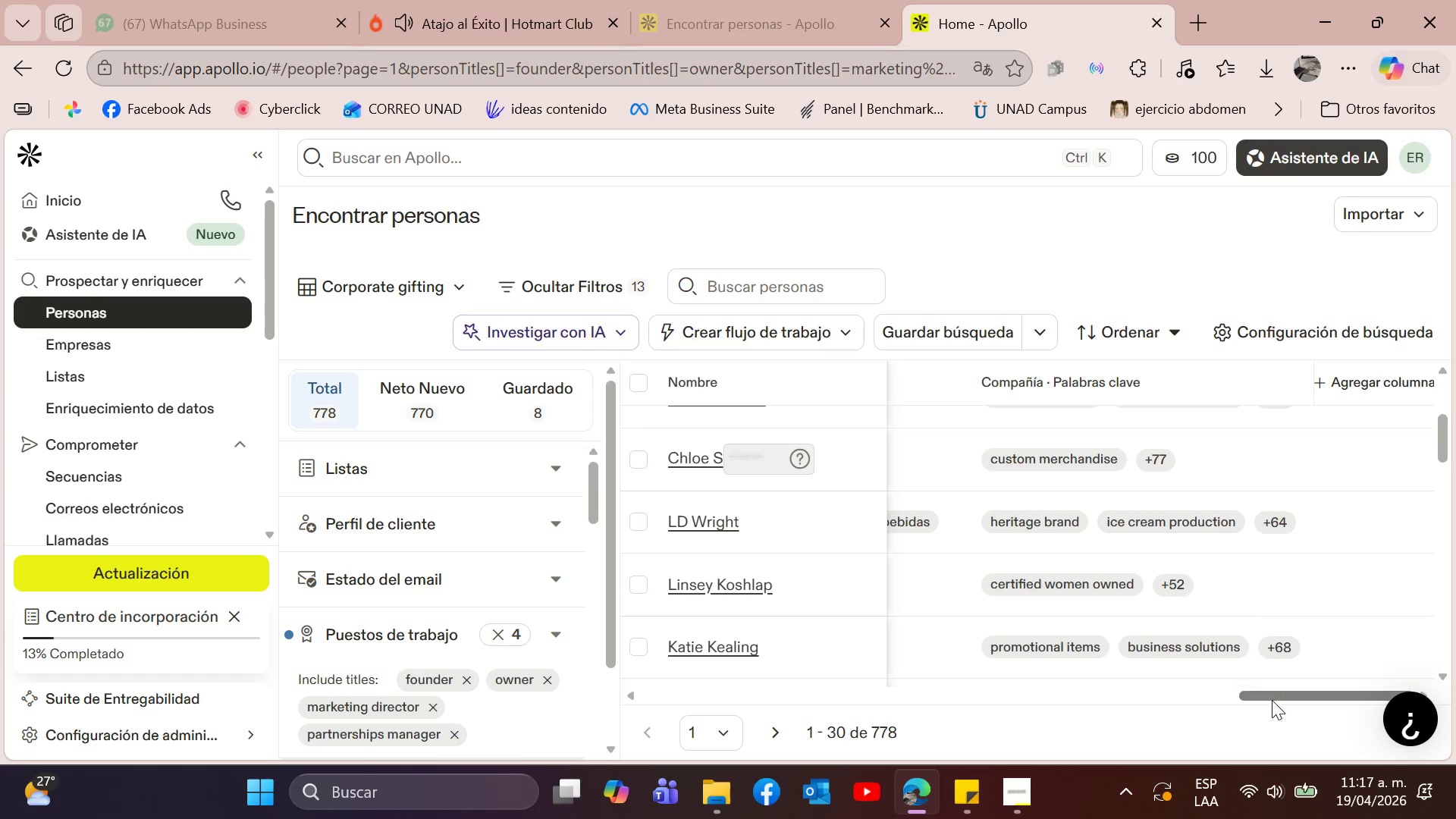 
left_click_drag(start_coordinate=[1272, 697], to_coordinate=[642, 698])
 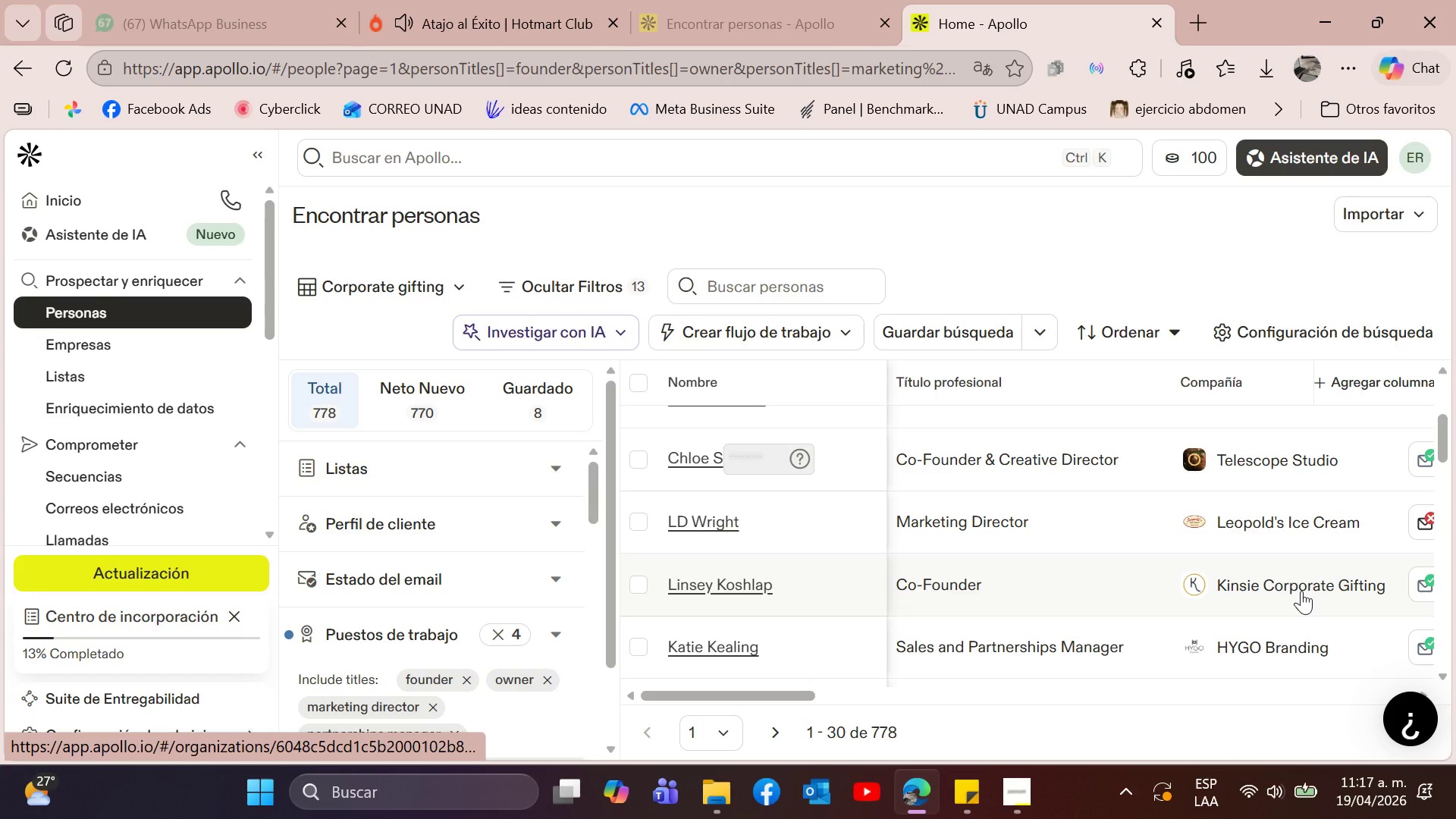 
left_click([1301, 591])
 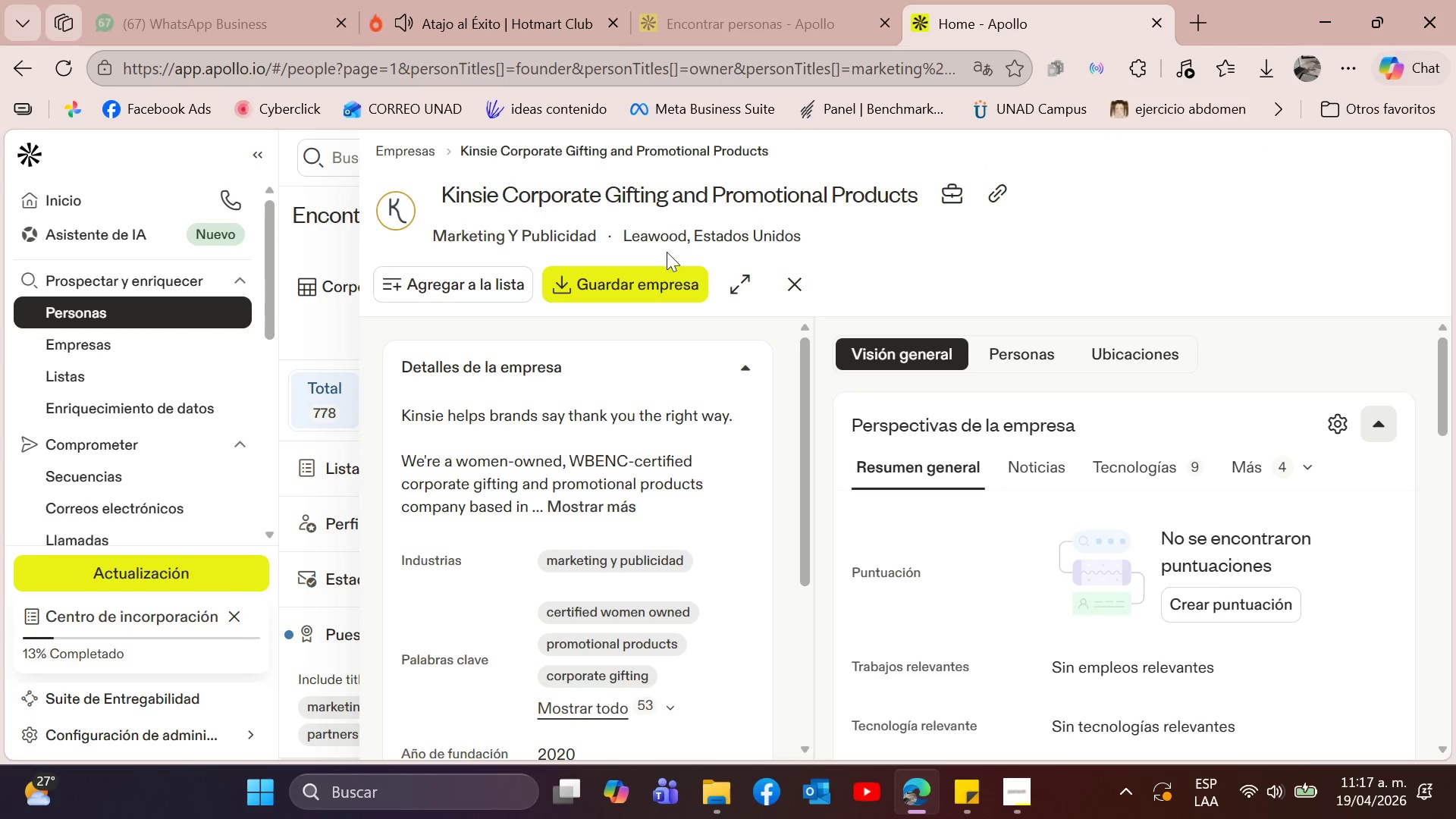 
wait(15.58)
 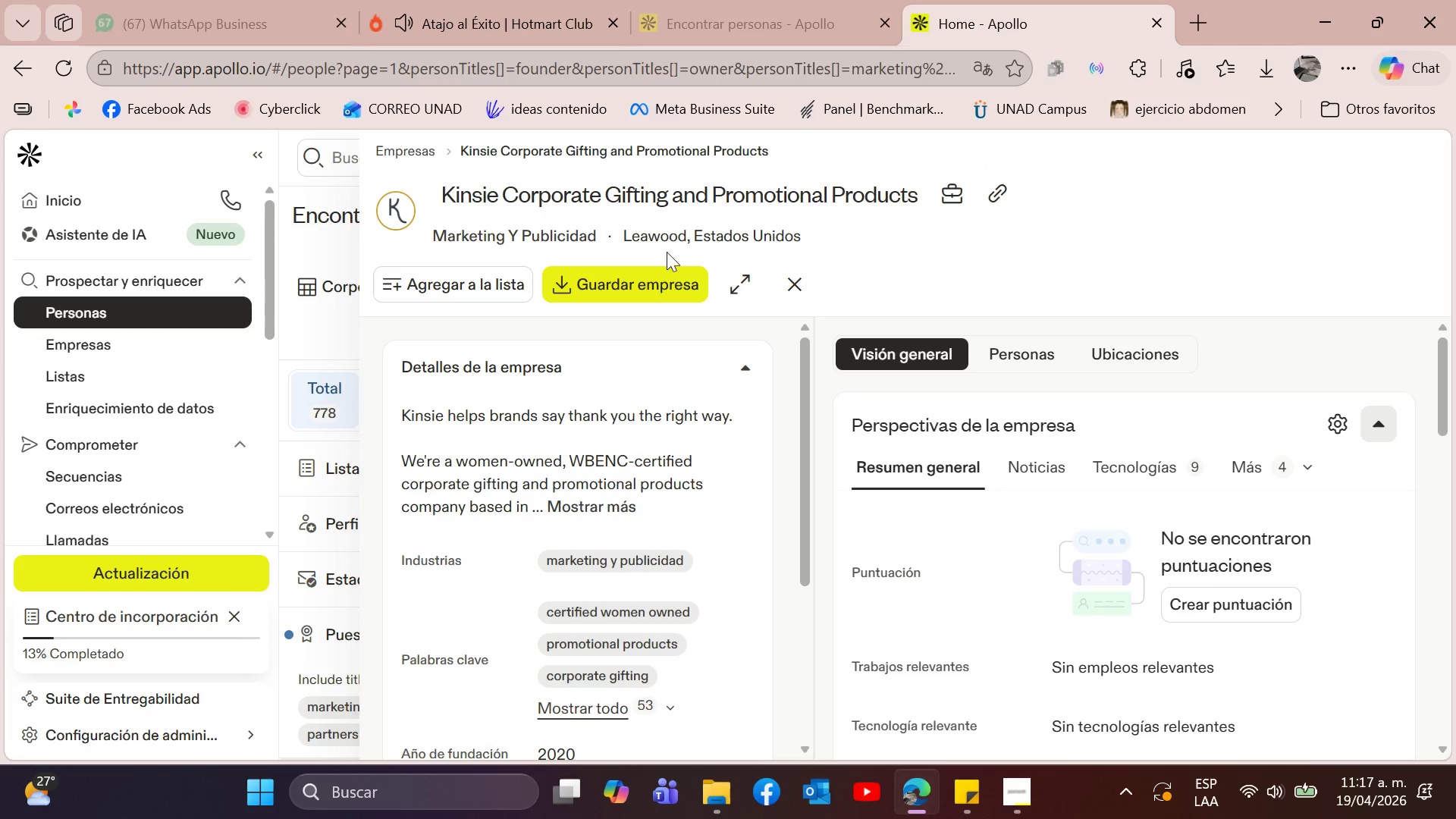 
left_click([598, 510])
 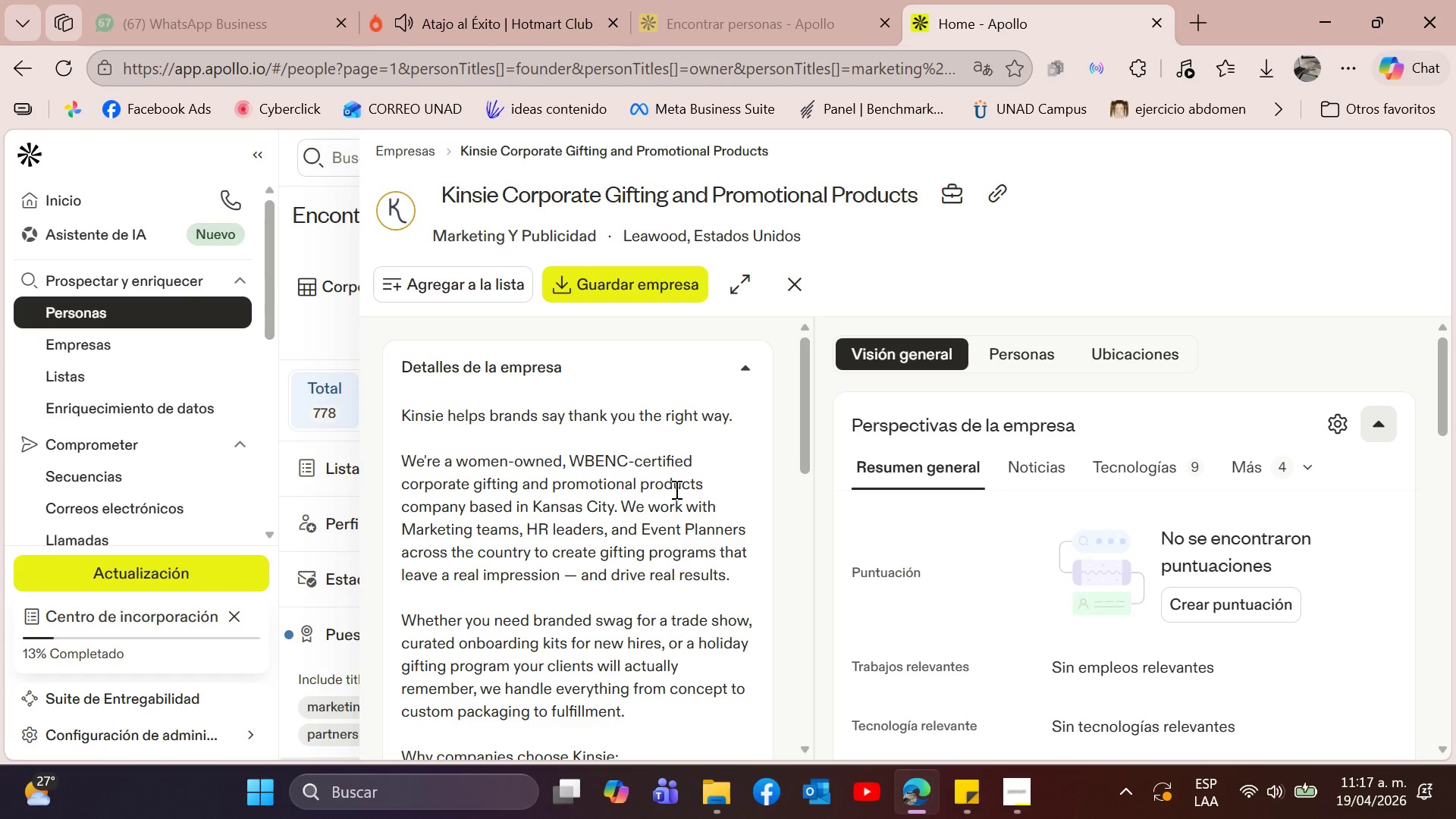 
scroll: coordinate [675, 489], scroll_direction: down, amount: 1.0
 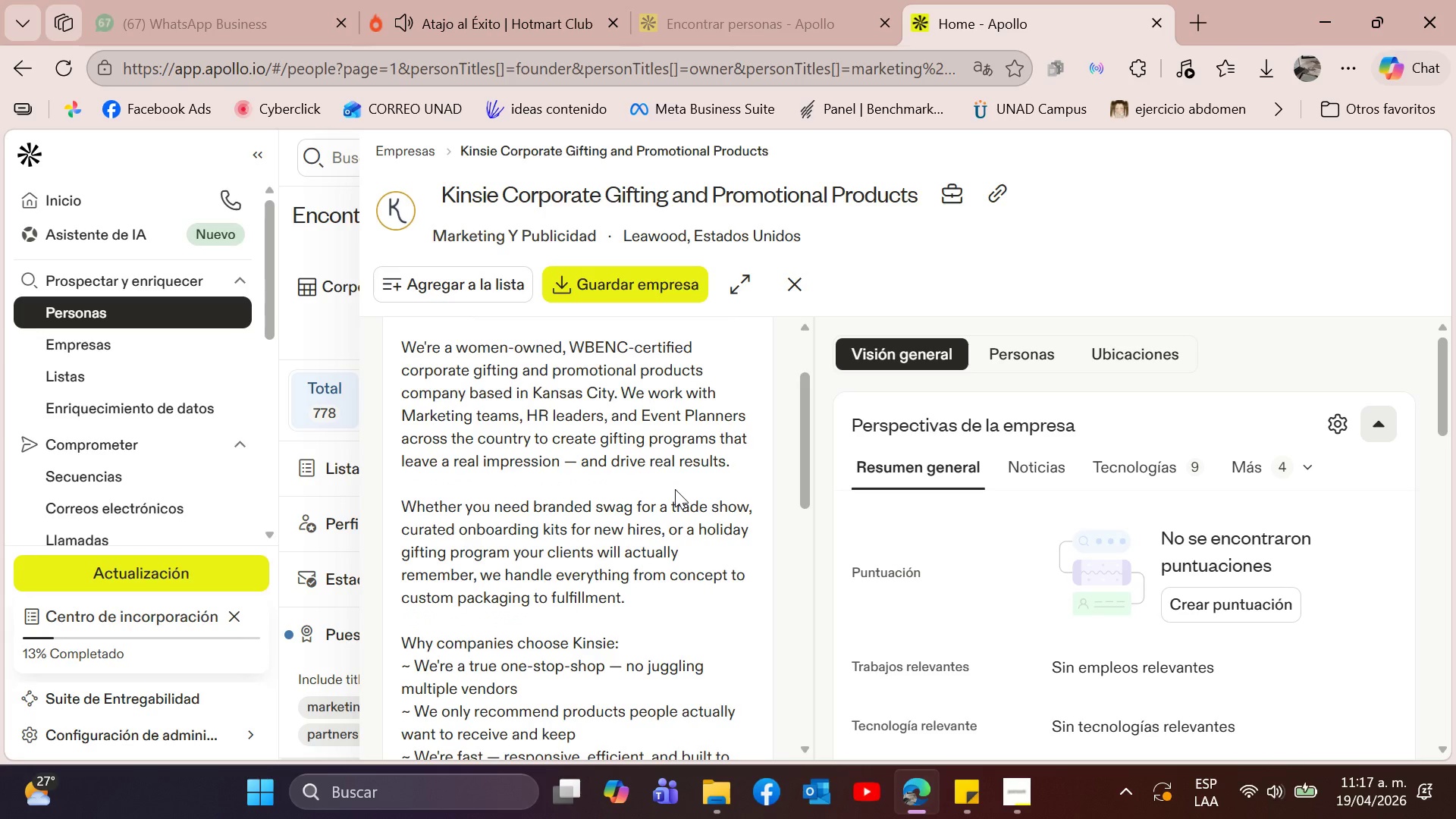 
scroll: coordinate [675, 489], scroll_direction: up, amount: 2.0
 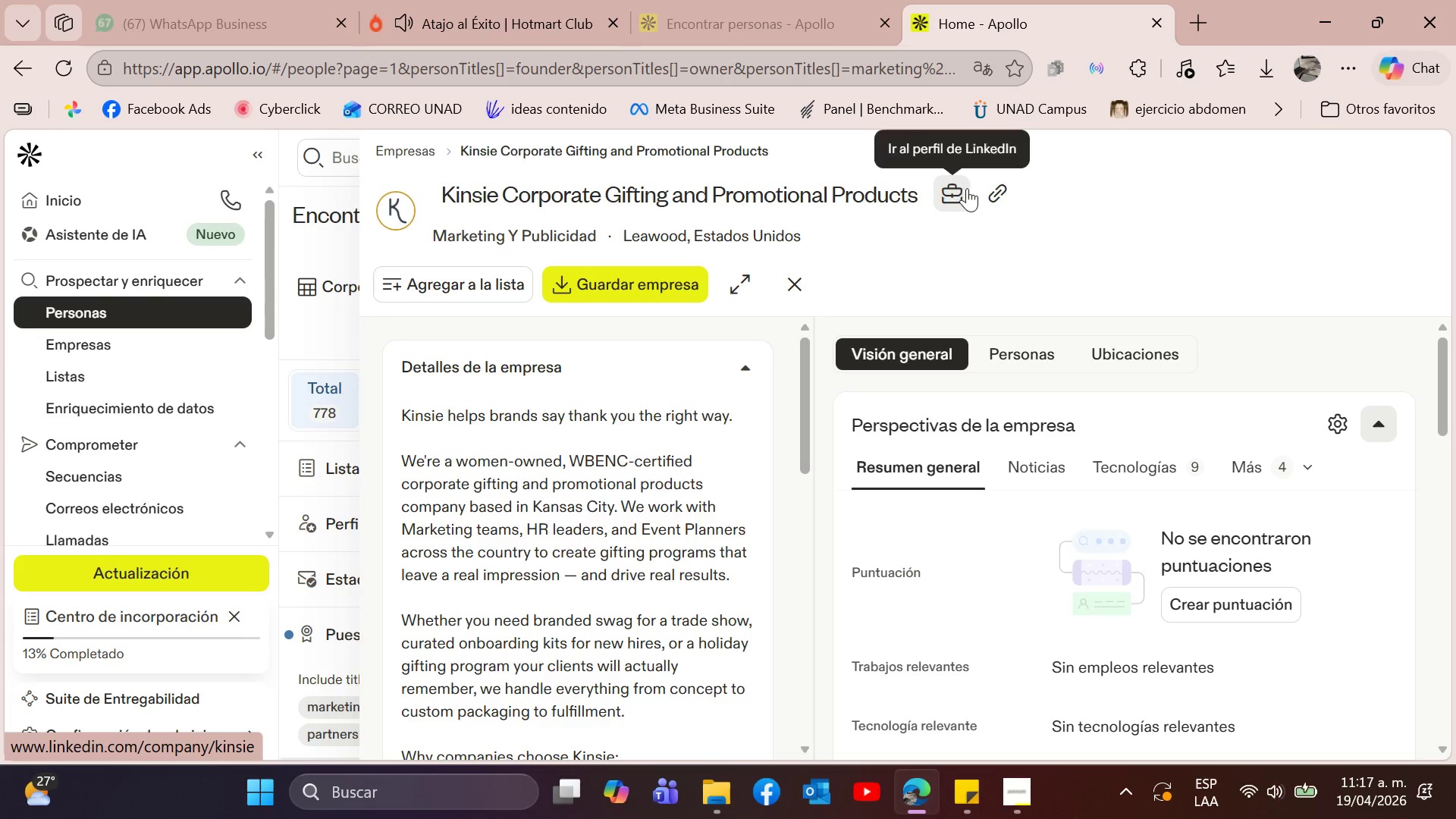 
left_click([988, 194])
 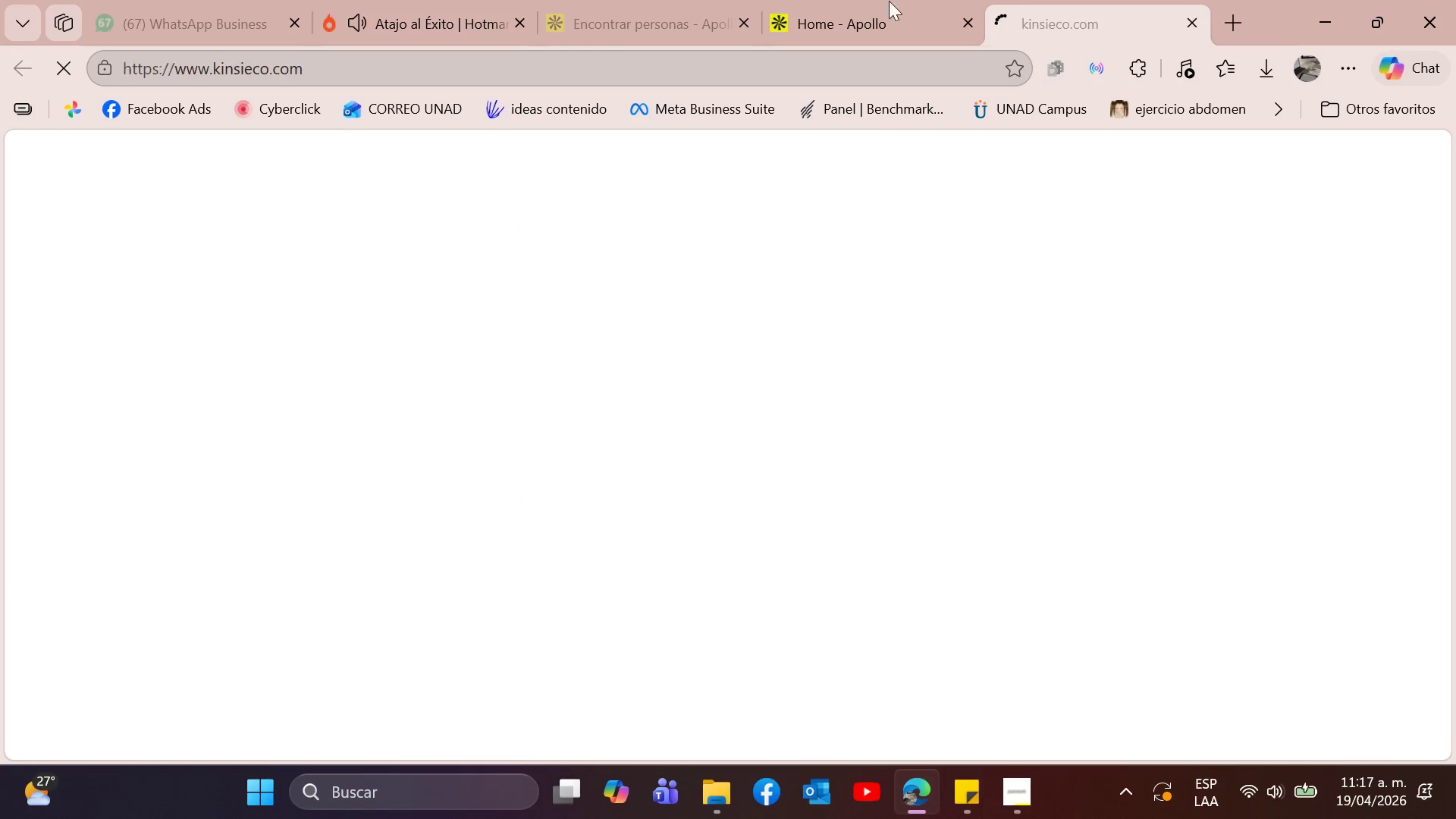 
left_click([880, 0])
 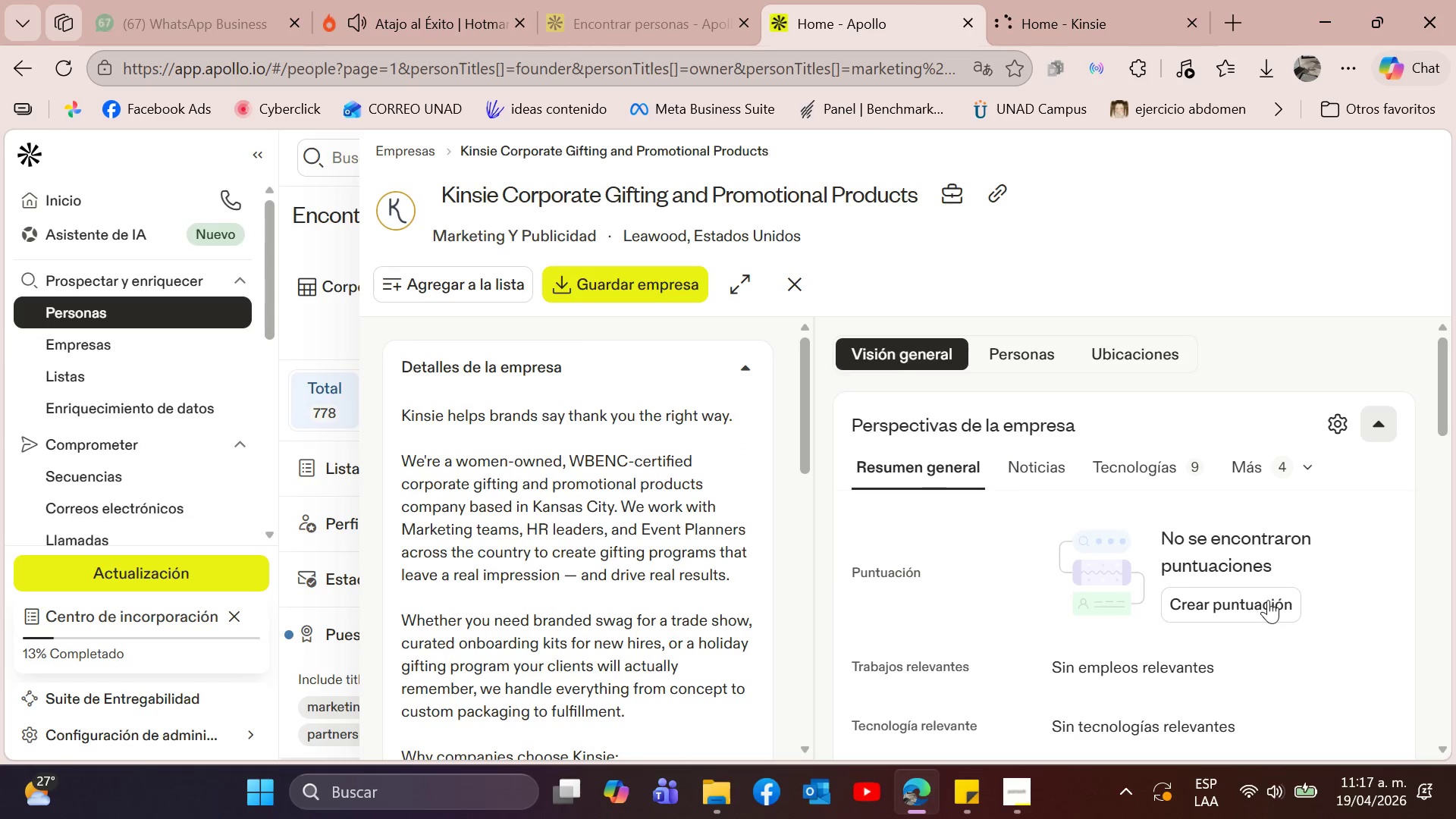 
scroll: coordinate [1268, 600], scroll_direction: down, amount: 2.0
 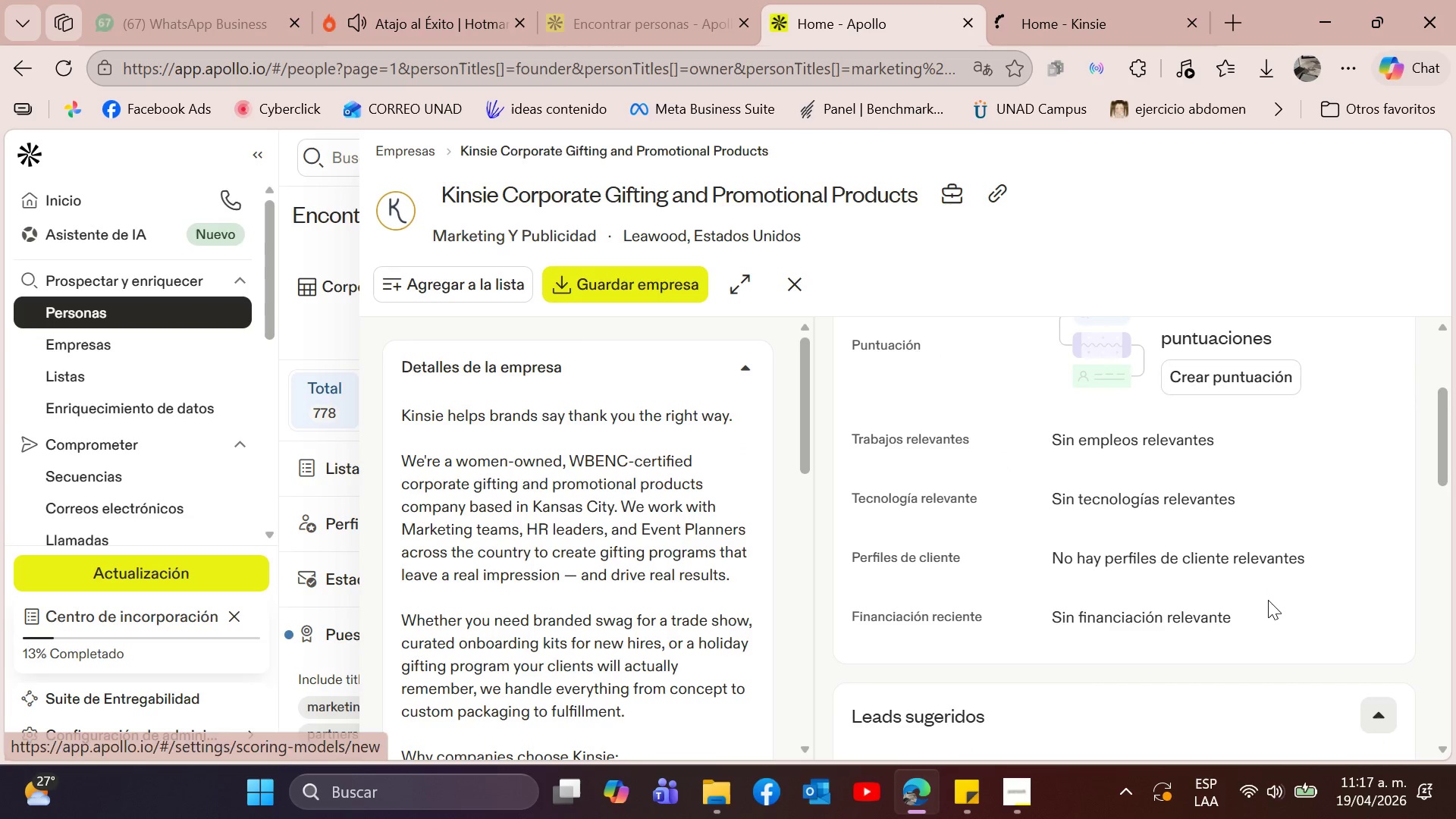 
scroll: coordinate [1270, 589], scroll_direction: up, amount: 4.0
 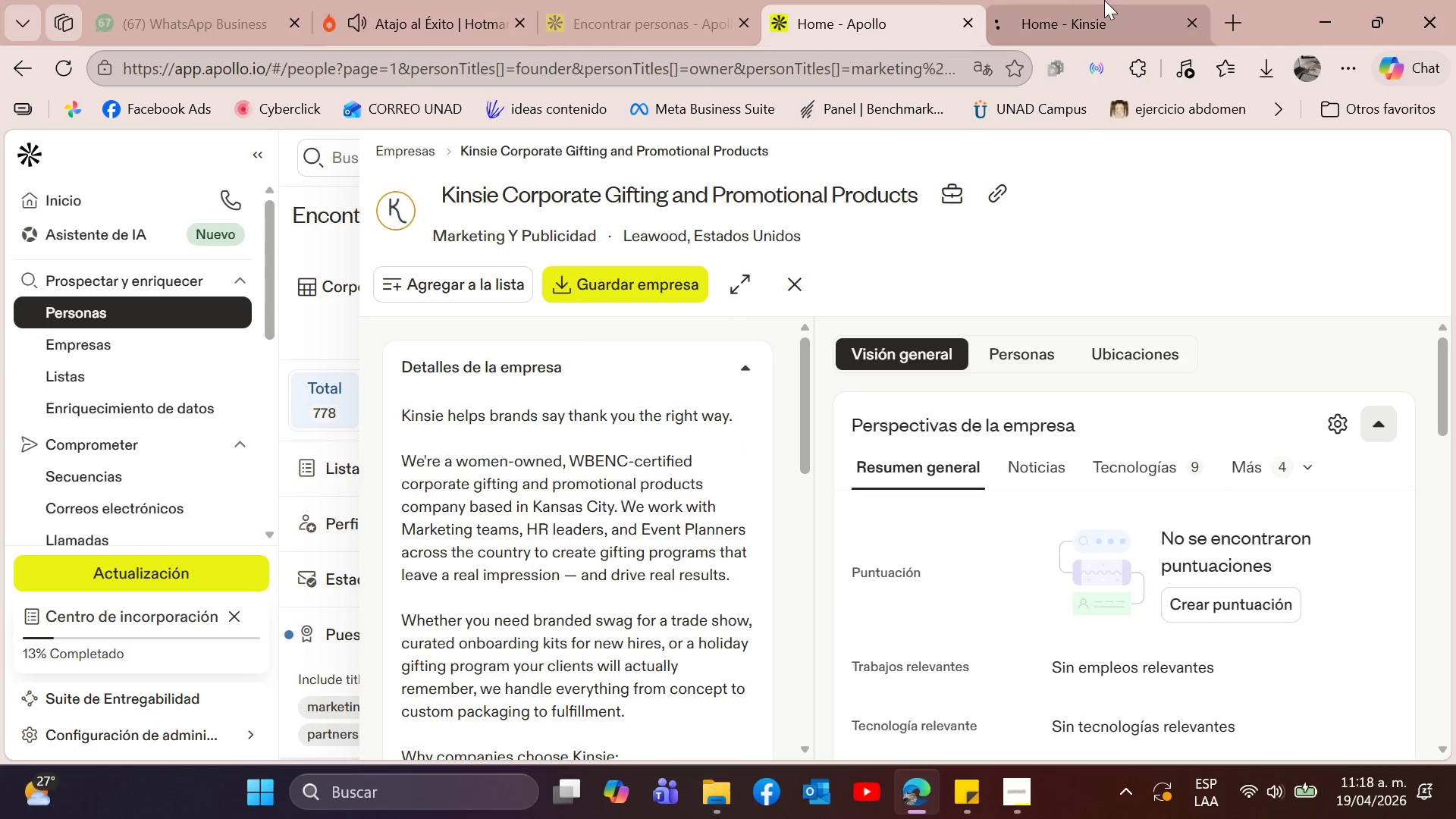 
left_click([1106, 0])
 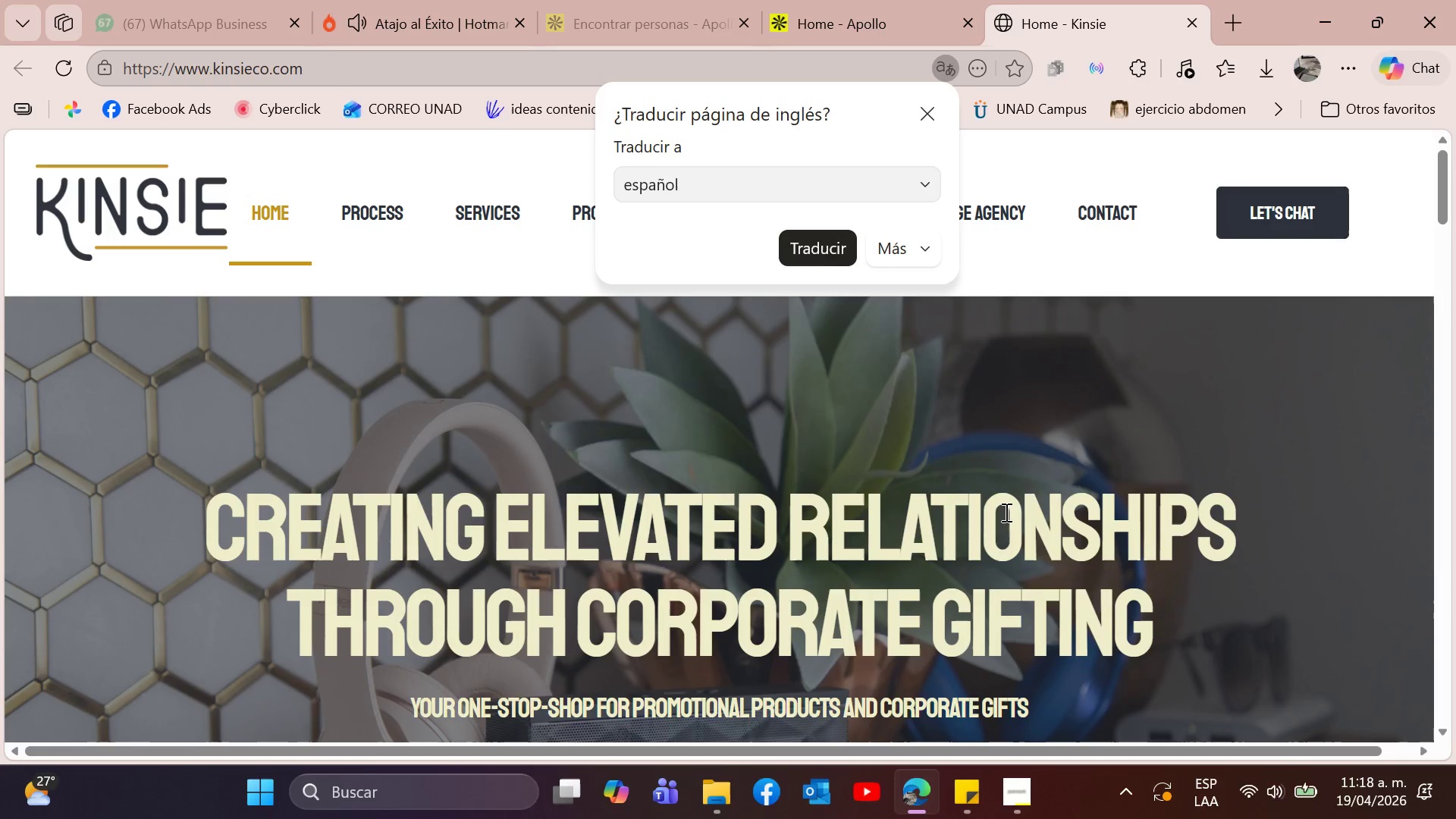 
scroll: coordinate [1068, 499], scroll_direction: down, amount: 2.0
 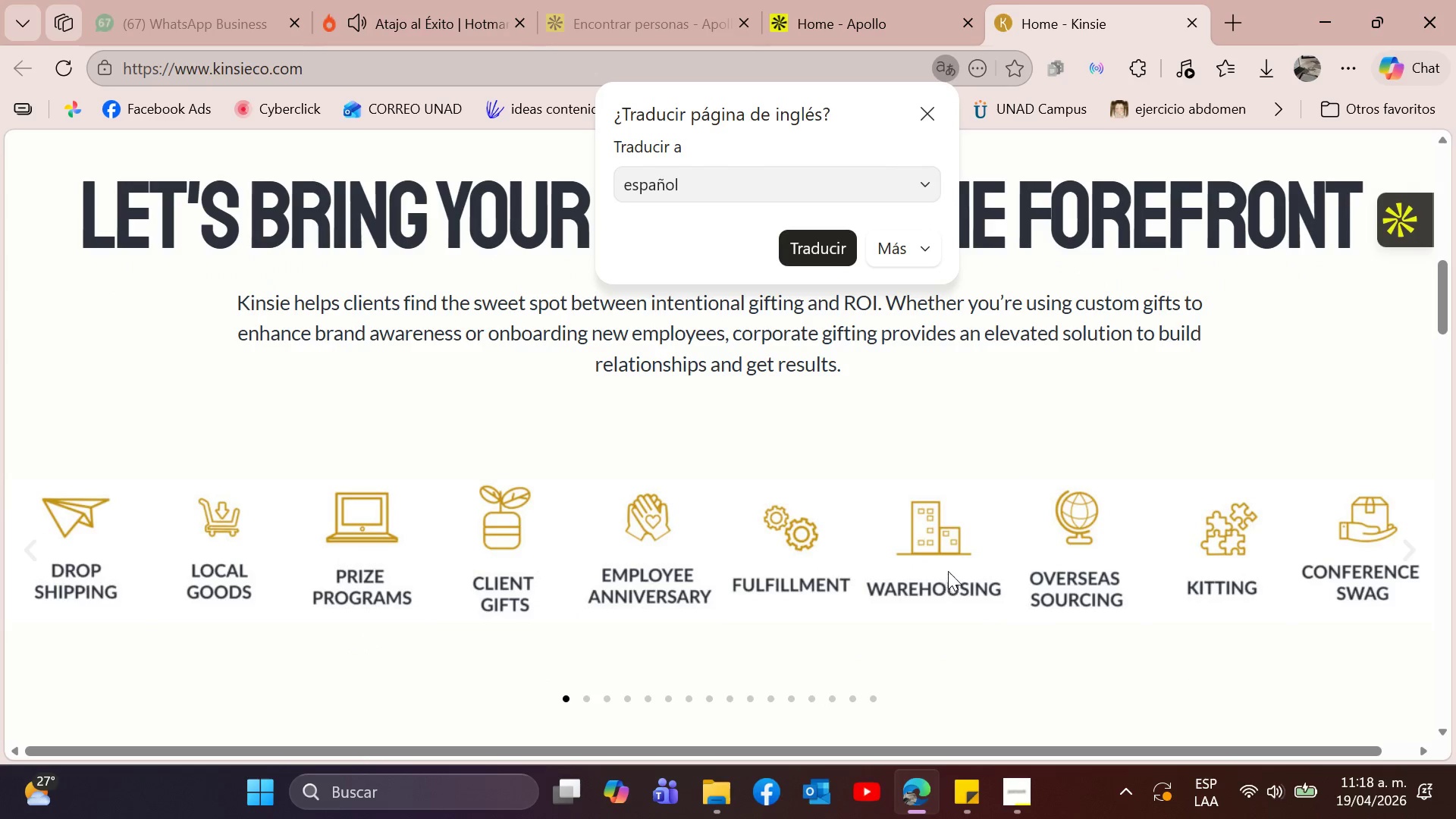 
wait(5.53)
 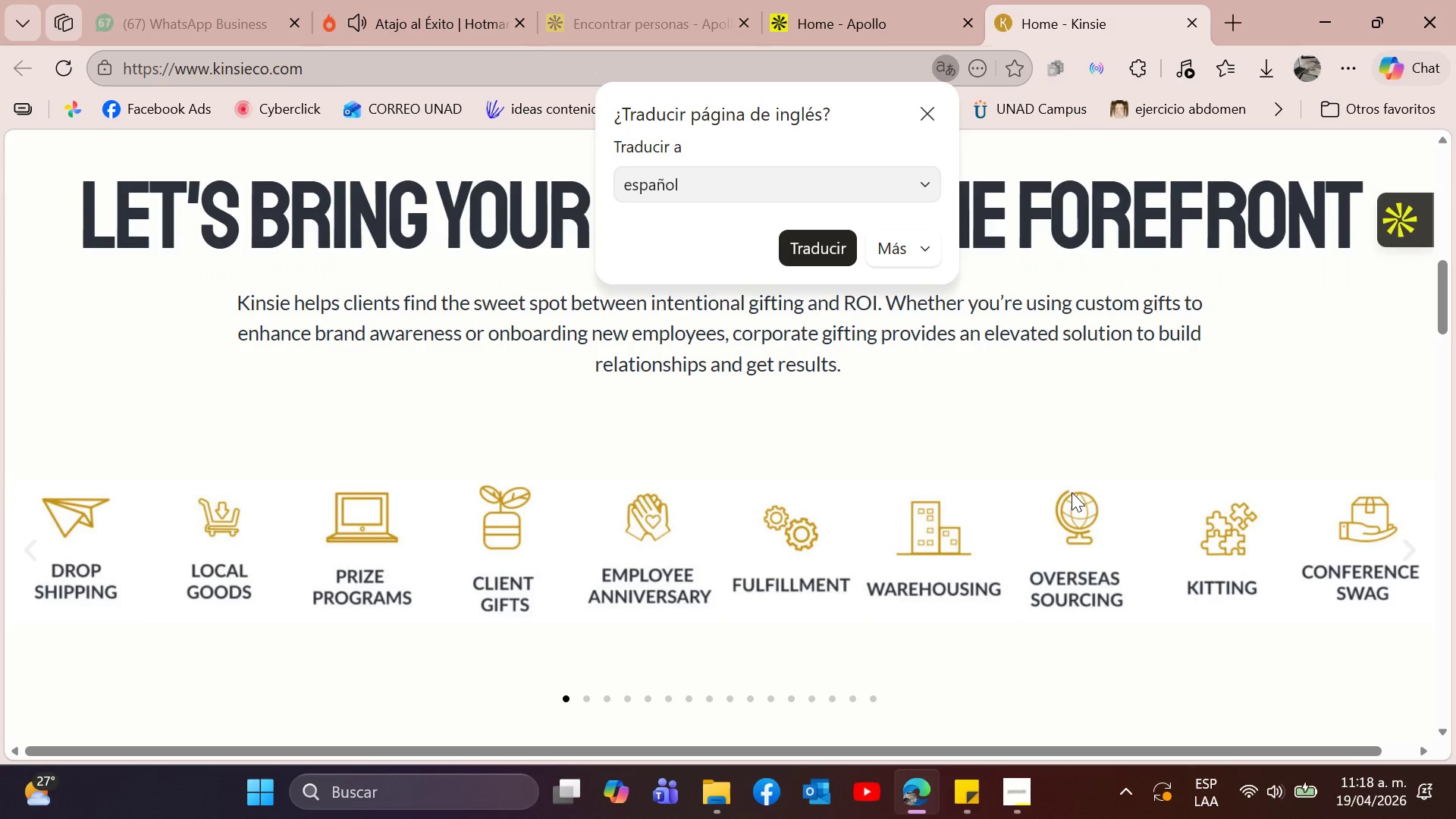 
left_click([866, 0])
 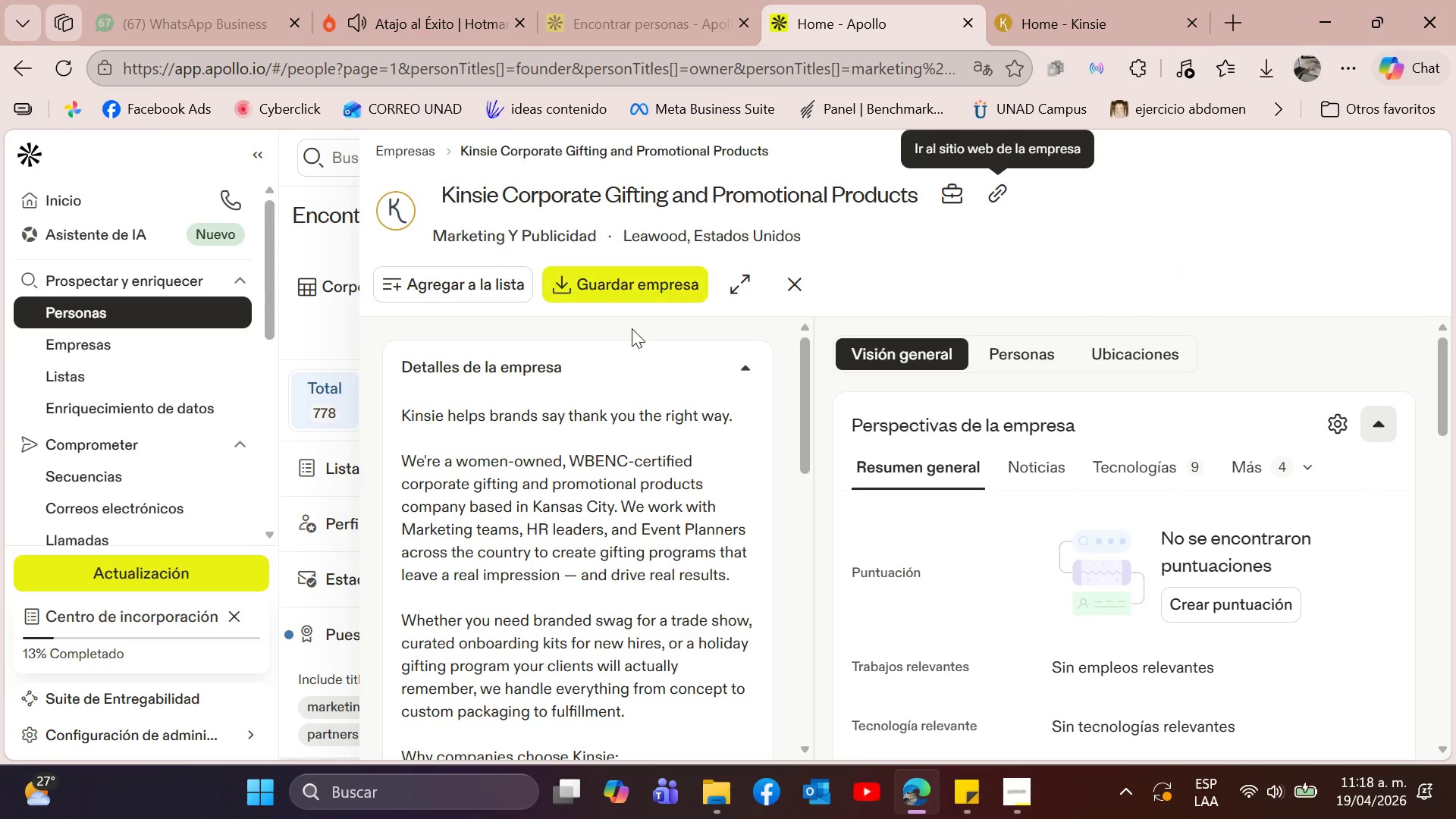 
left_click([648, 283])
 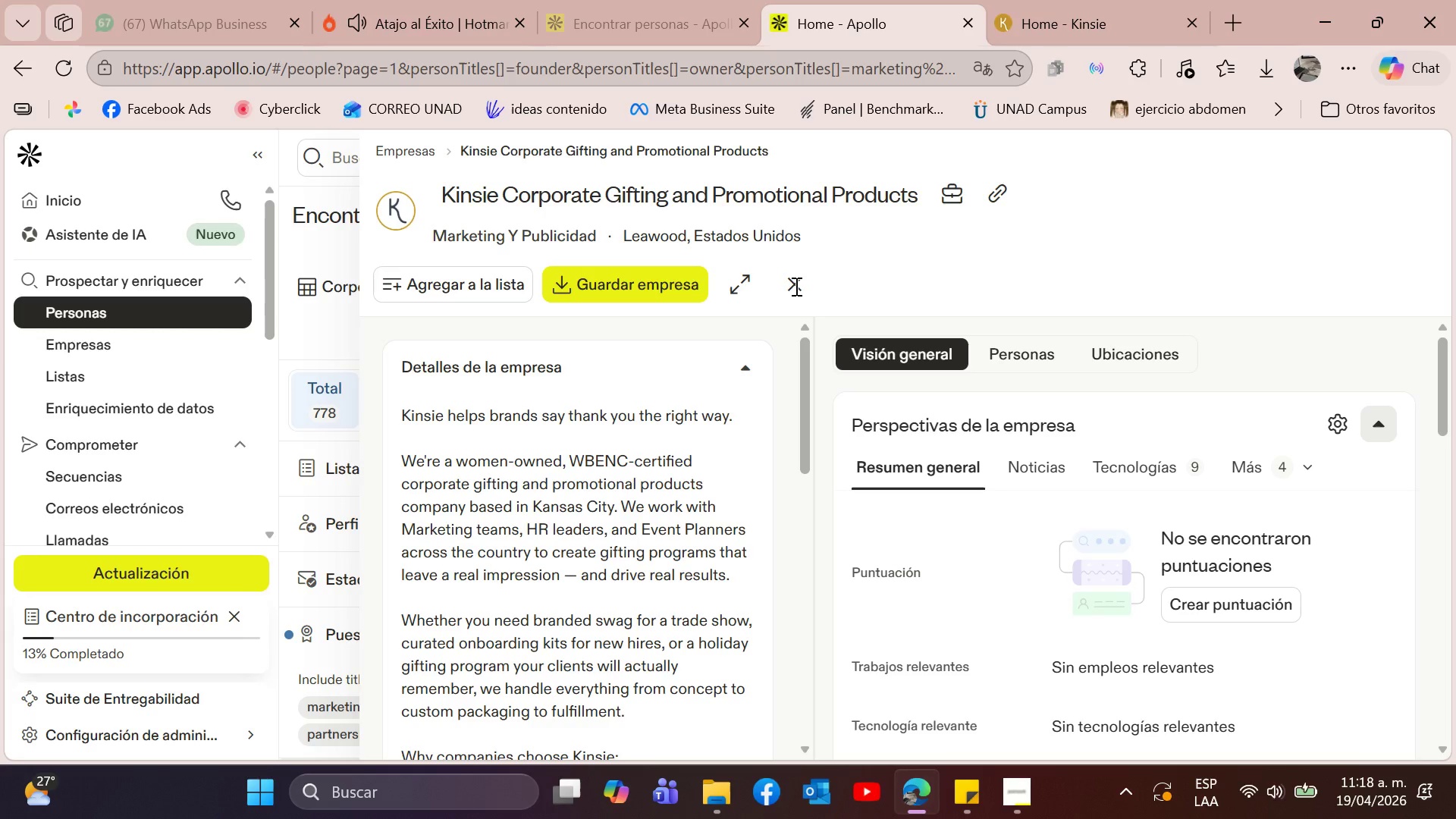 
scroll: coordinate [733, 440], scroll_direction: up, amount: 3.0
 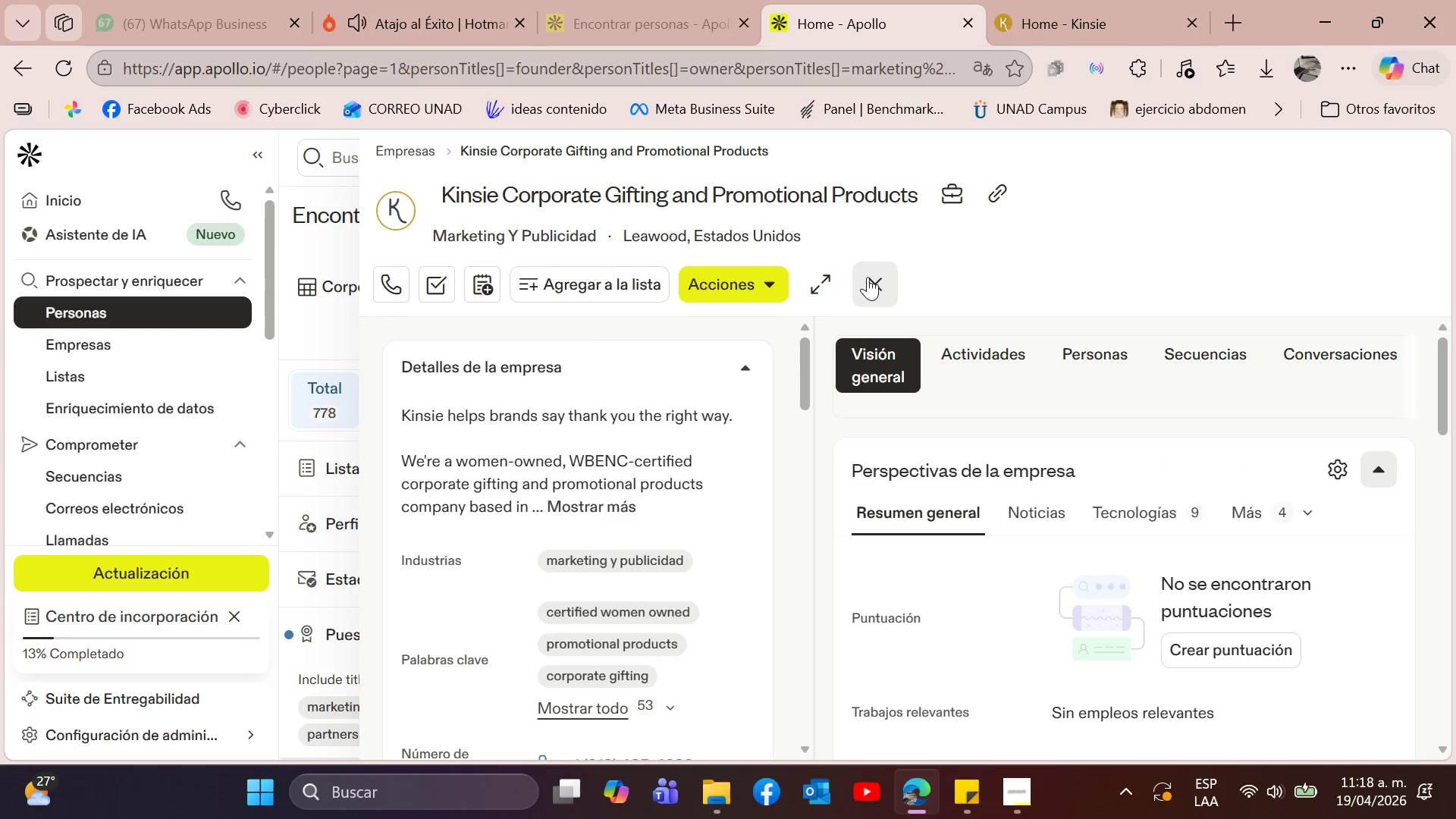 
left_click([868, 276])
 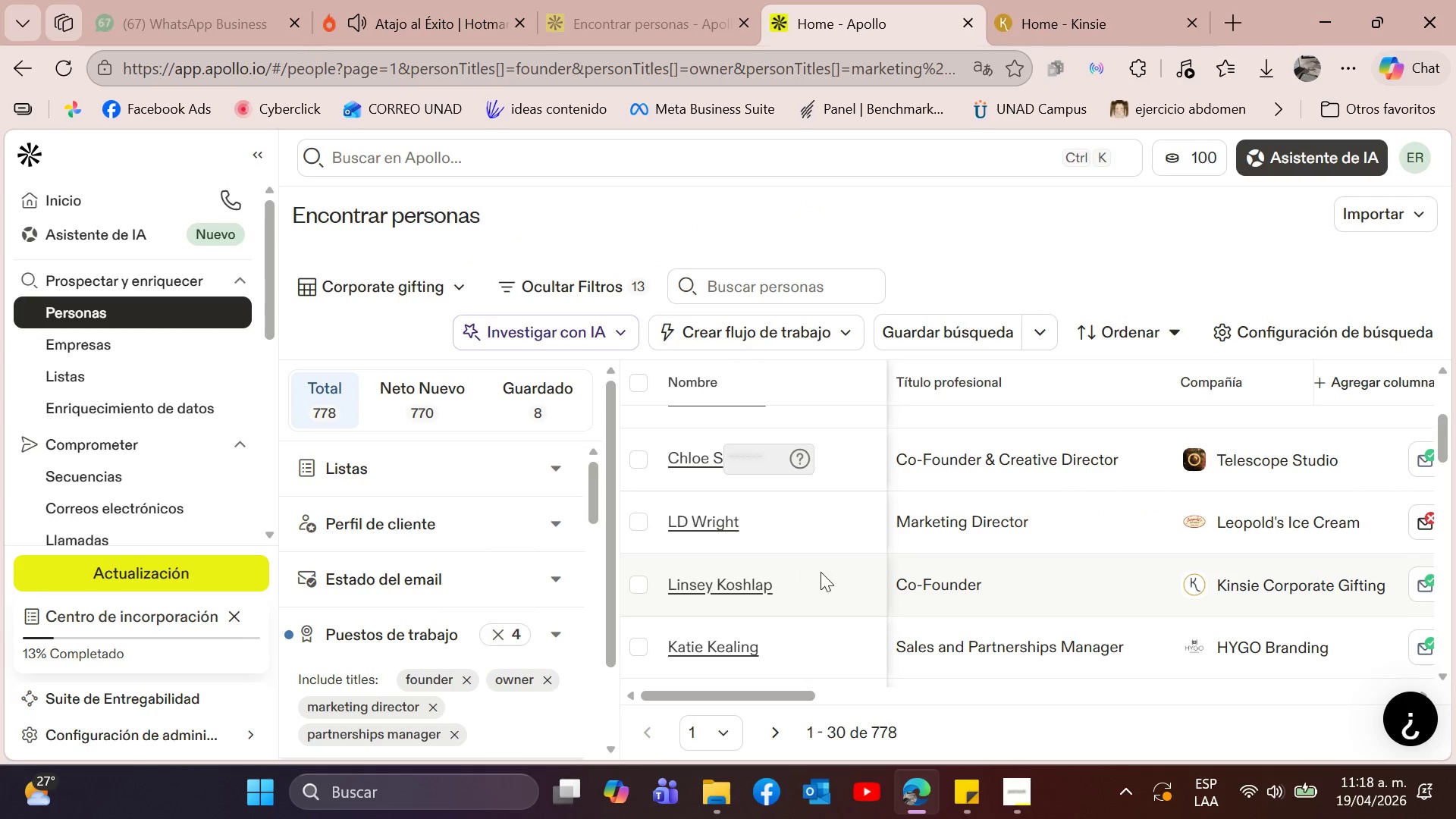 
left_click([644, 587])
 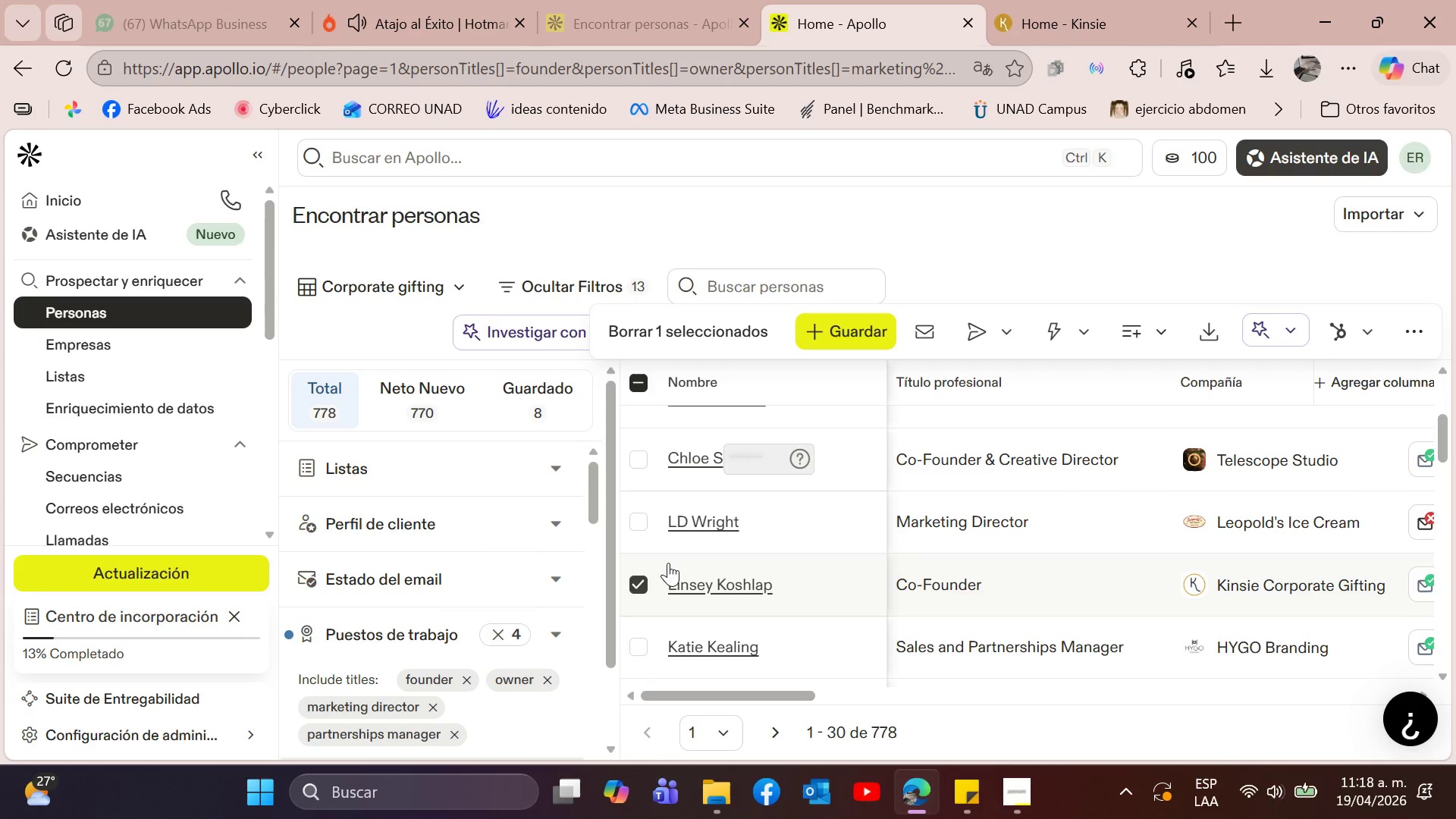 
left_click([867, 331])
 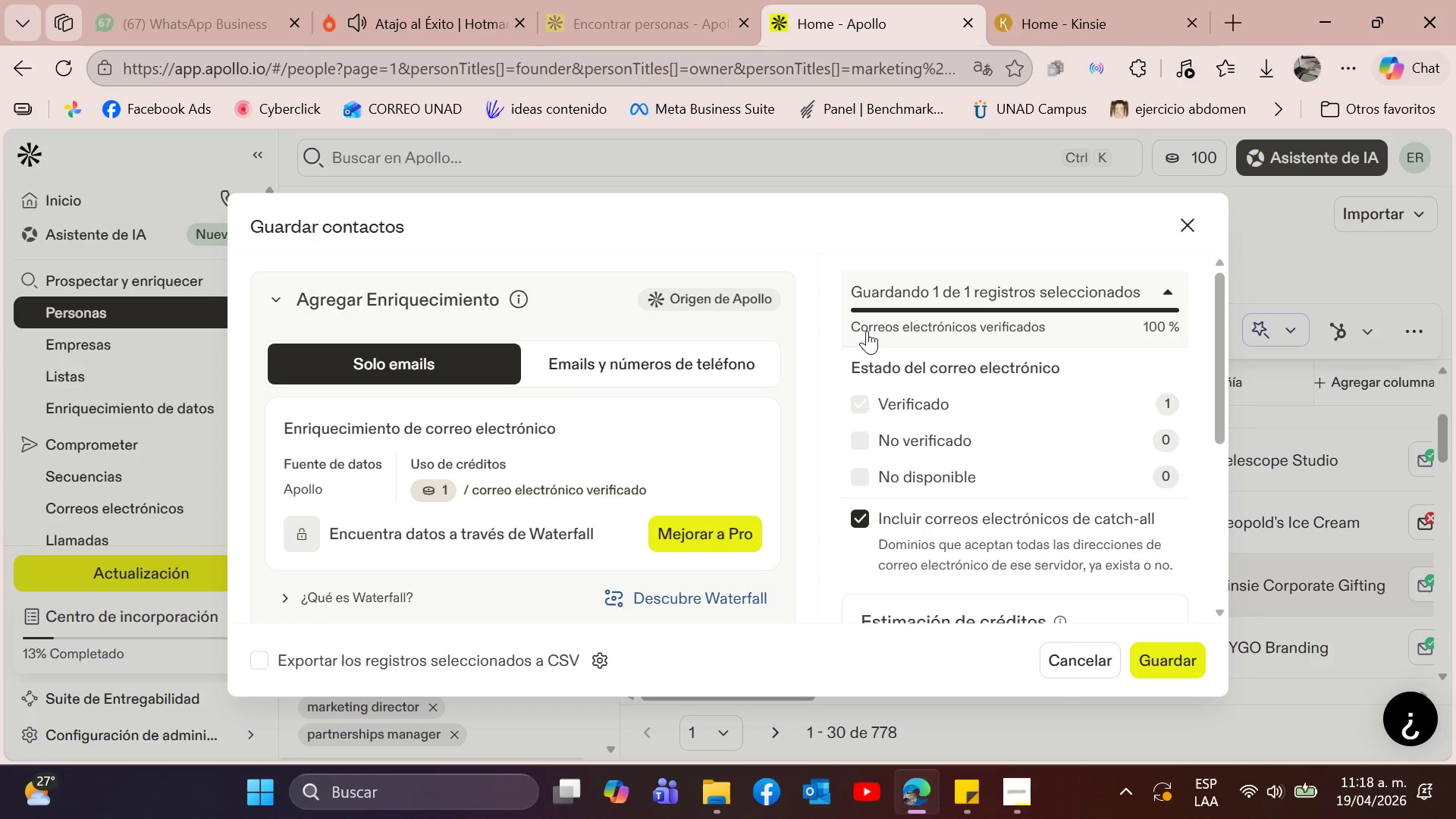 
scroll: coordinate [1041, 520], scroll_direction: down, amount: 8.0
 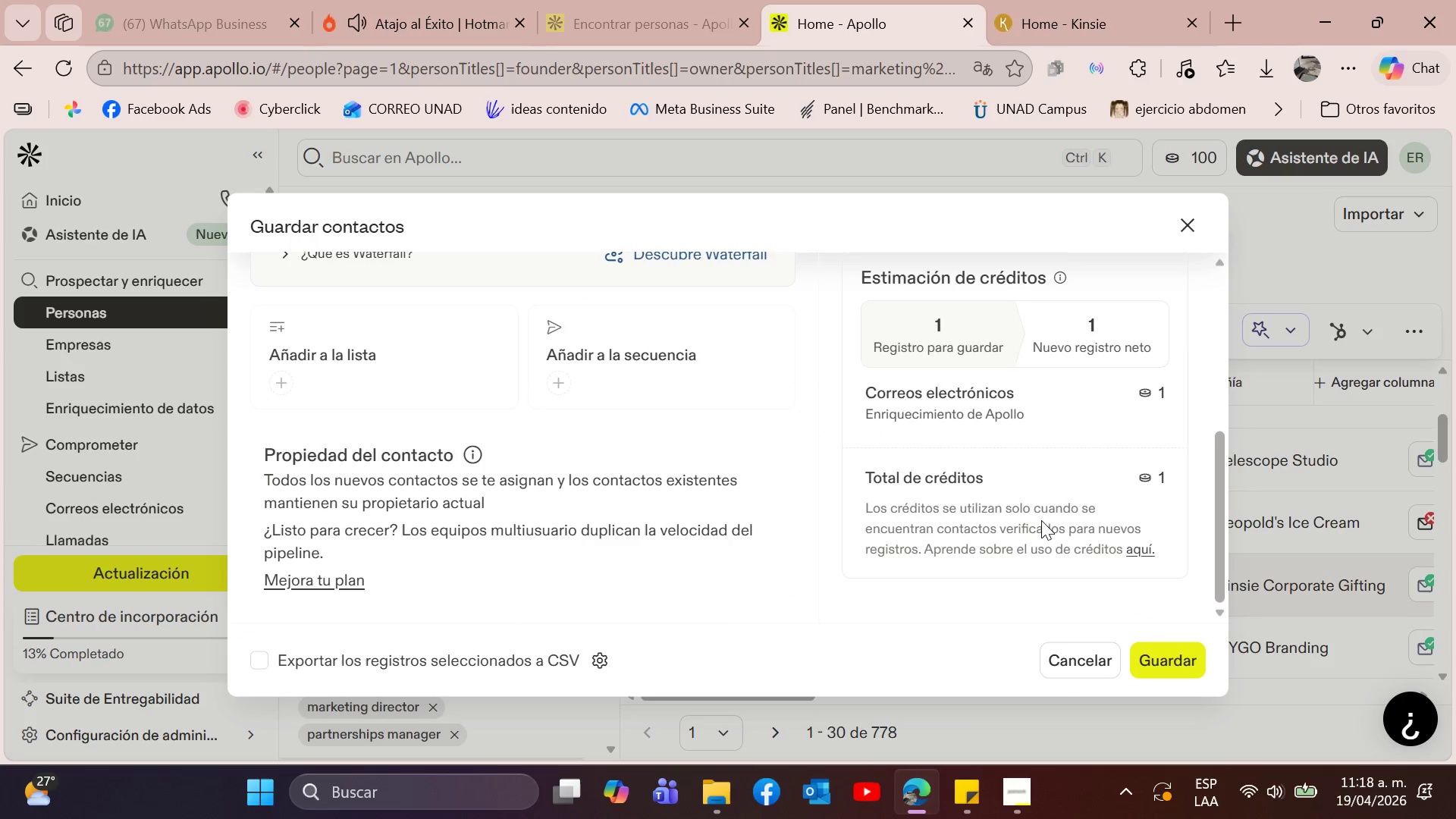 
scroll: coordinate [1041, 520], scroll_direction: up, amount: 6.0
 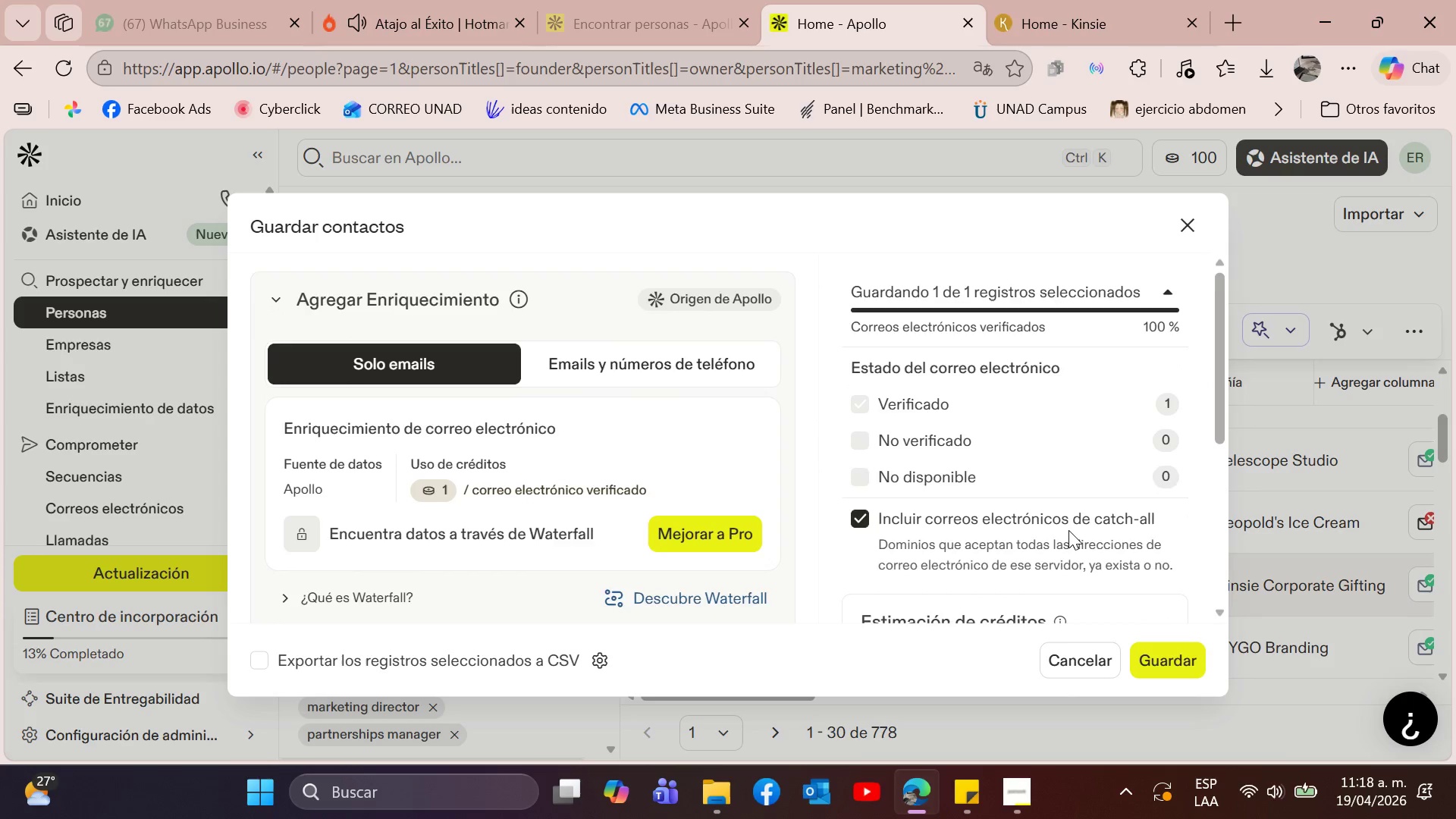 
scroll: coordinate [1068, 530], scroll_direction: down, amount: 1.0
 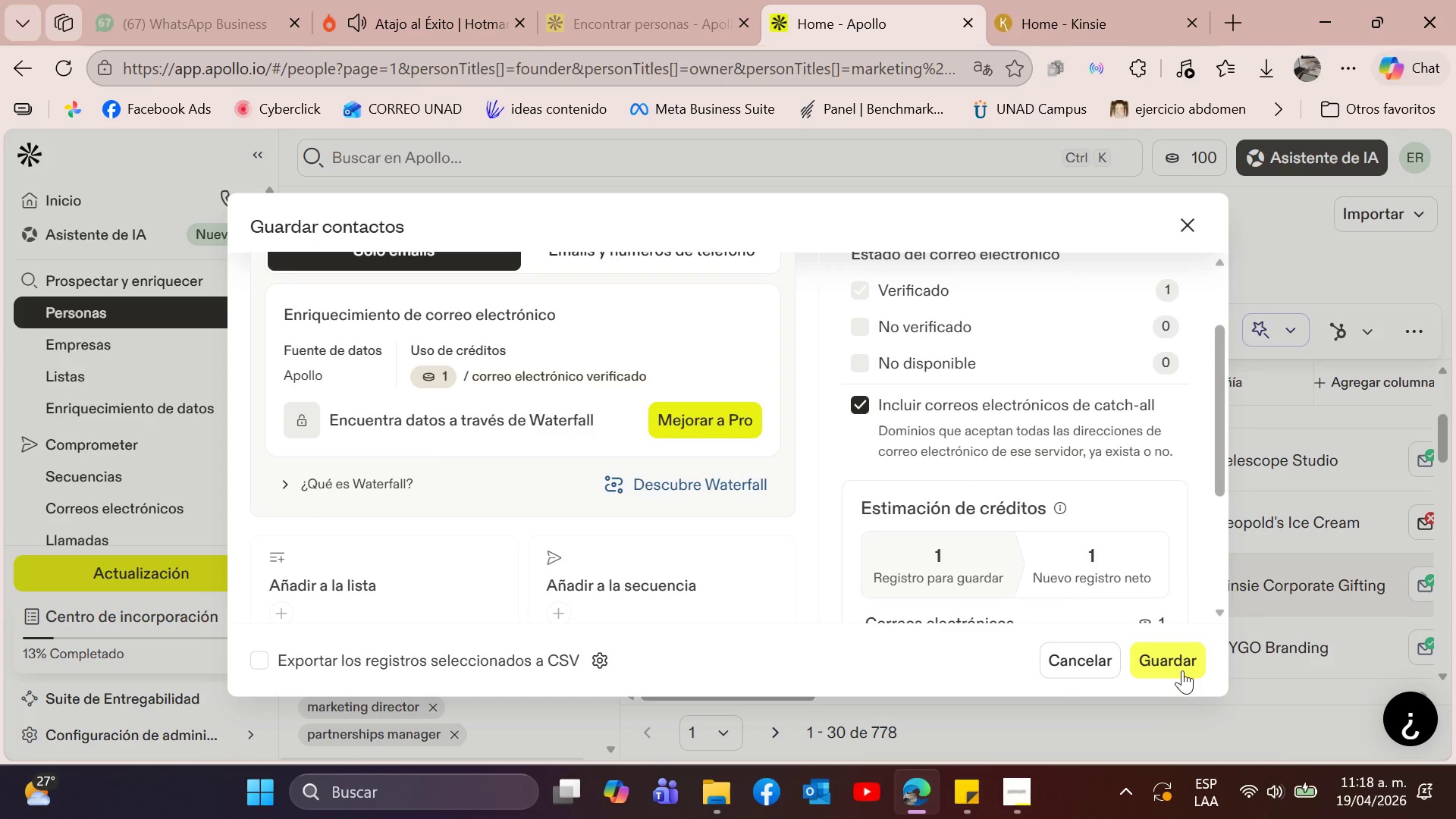 
left_click([1182, 668])
 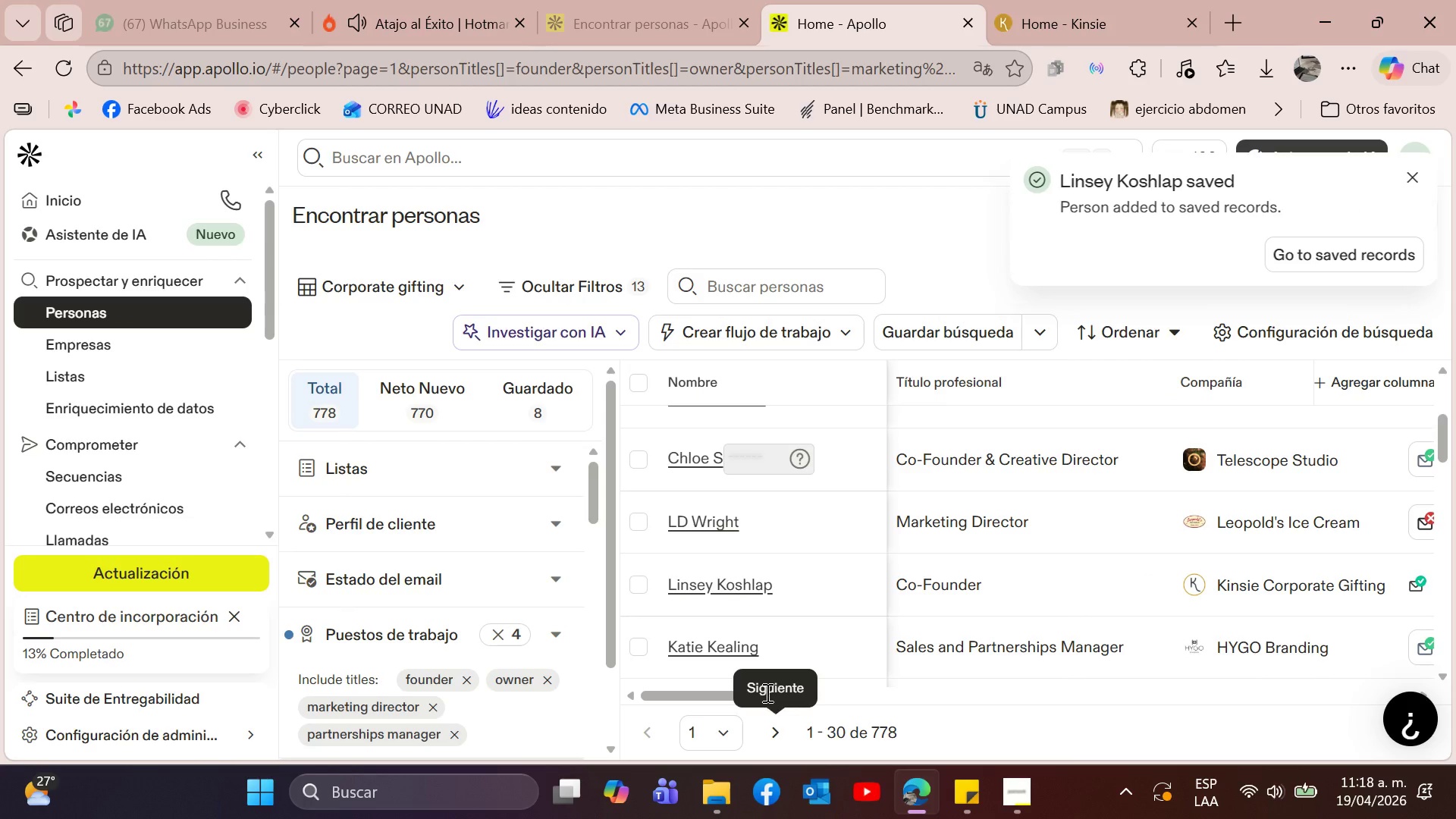 
wait(12.97)
 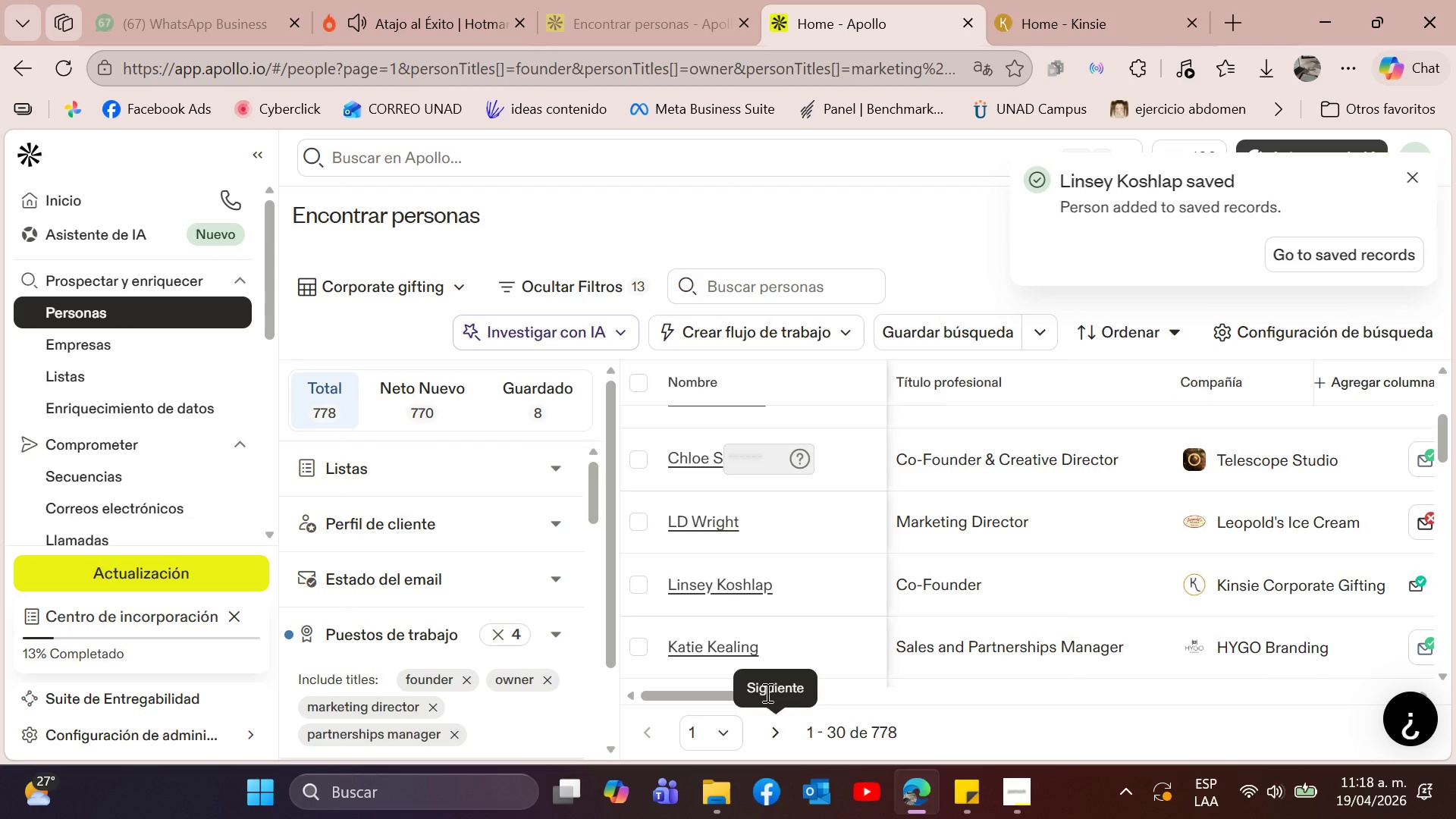 
scroll: coordinate [1235, 558], scroll_direction: down, amount: 1.0
 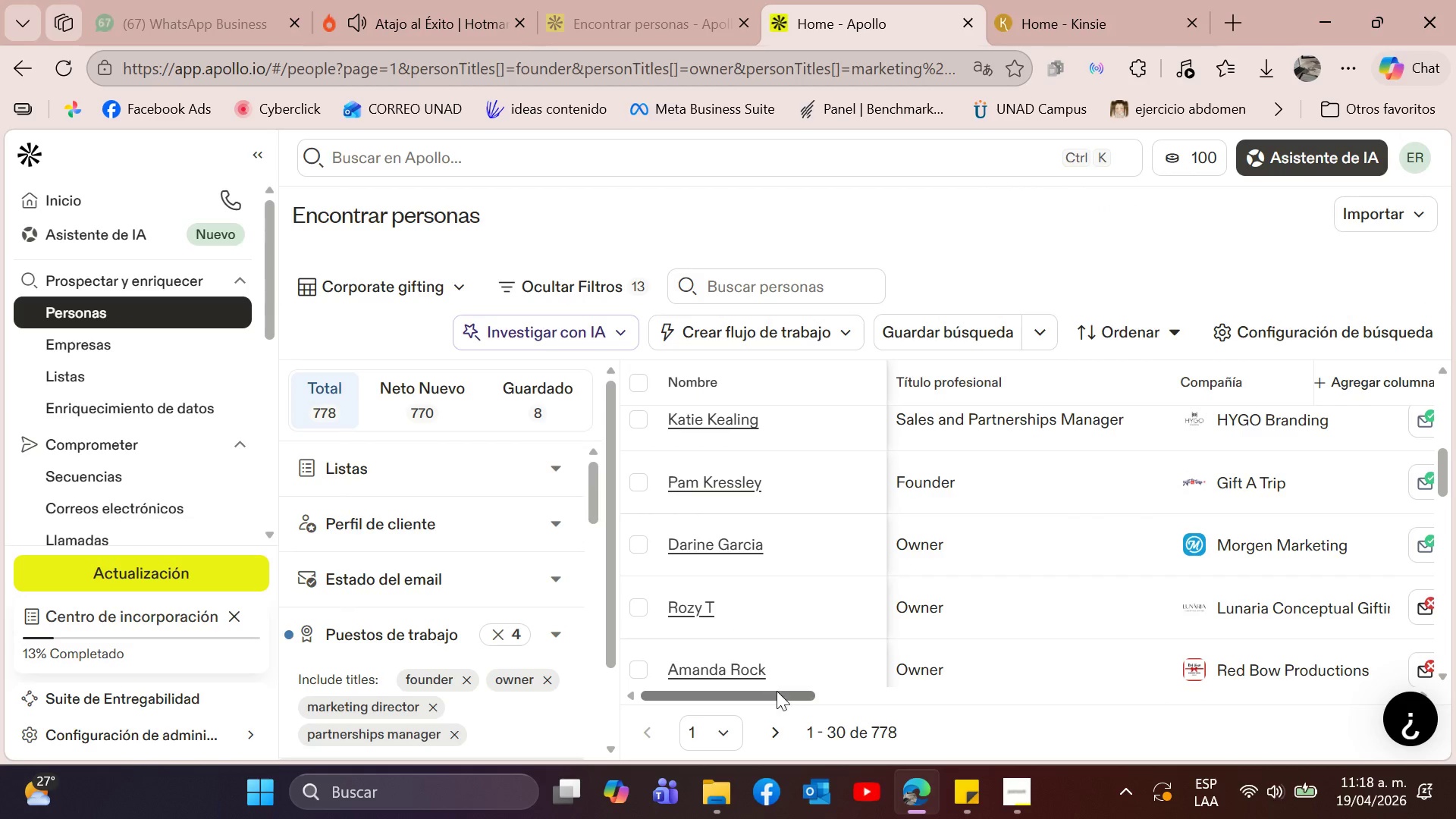 
scroll: coordinate [915, 629], scroll_direction: up, amount: 1.0
 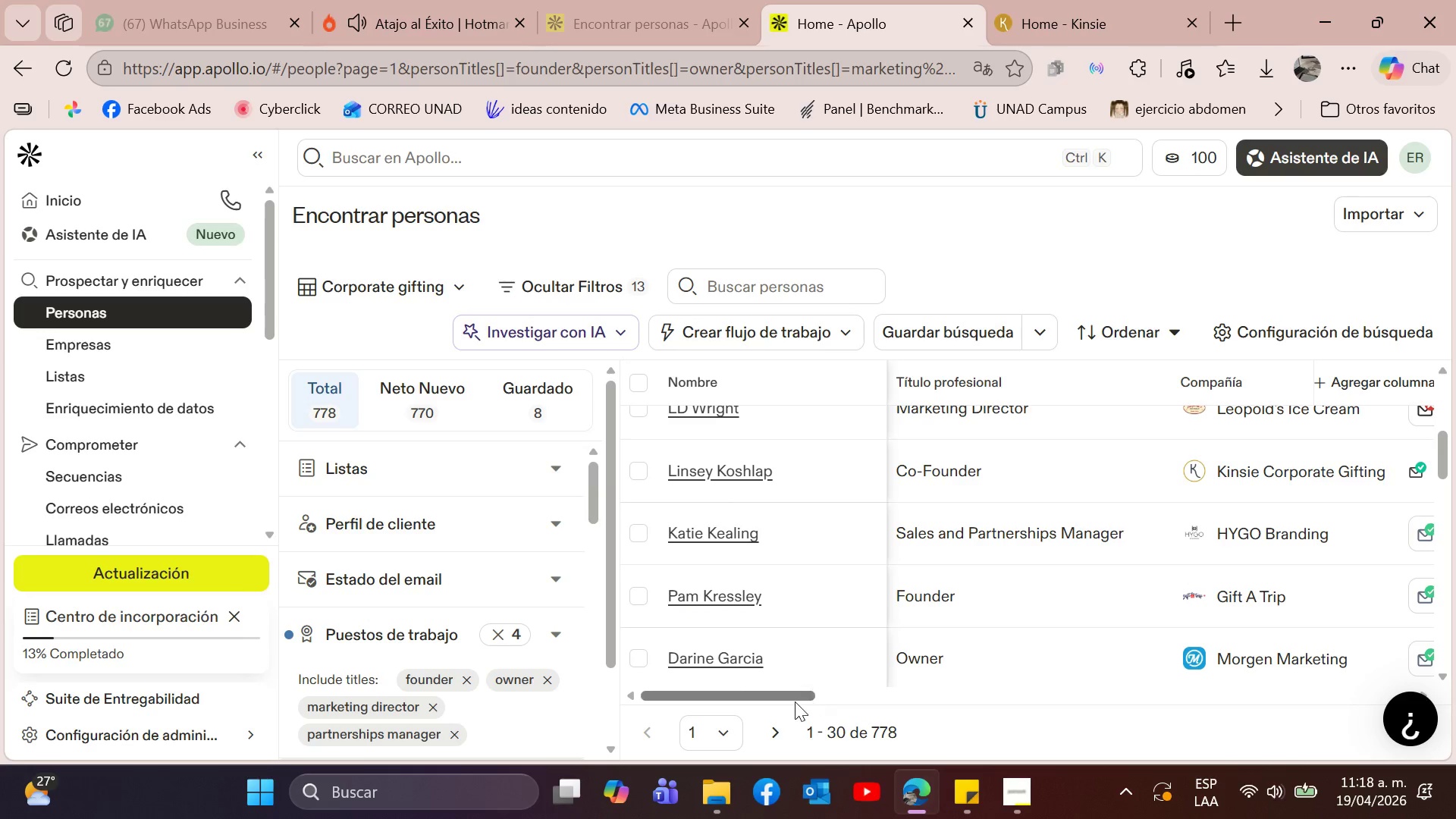 
left_click_drag(start_coordinate=[795, 701], to_coordinate=[1408, 702])
 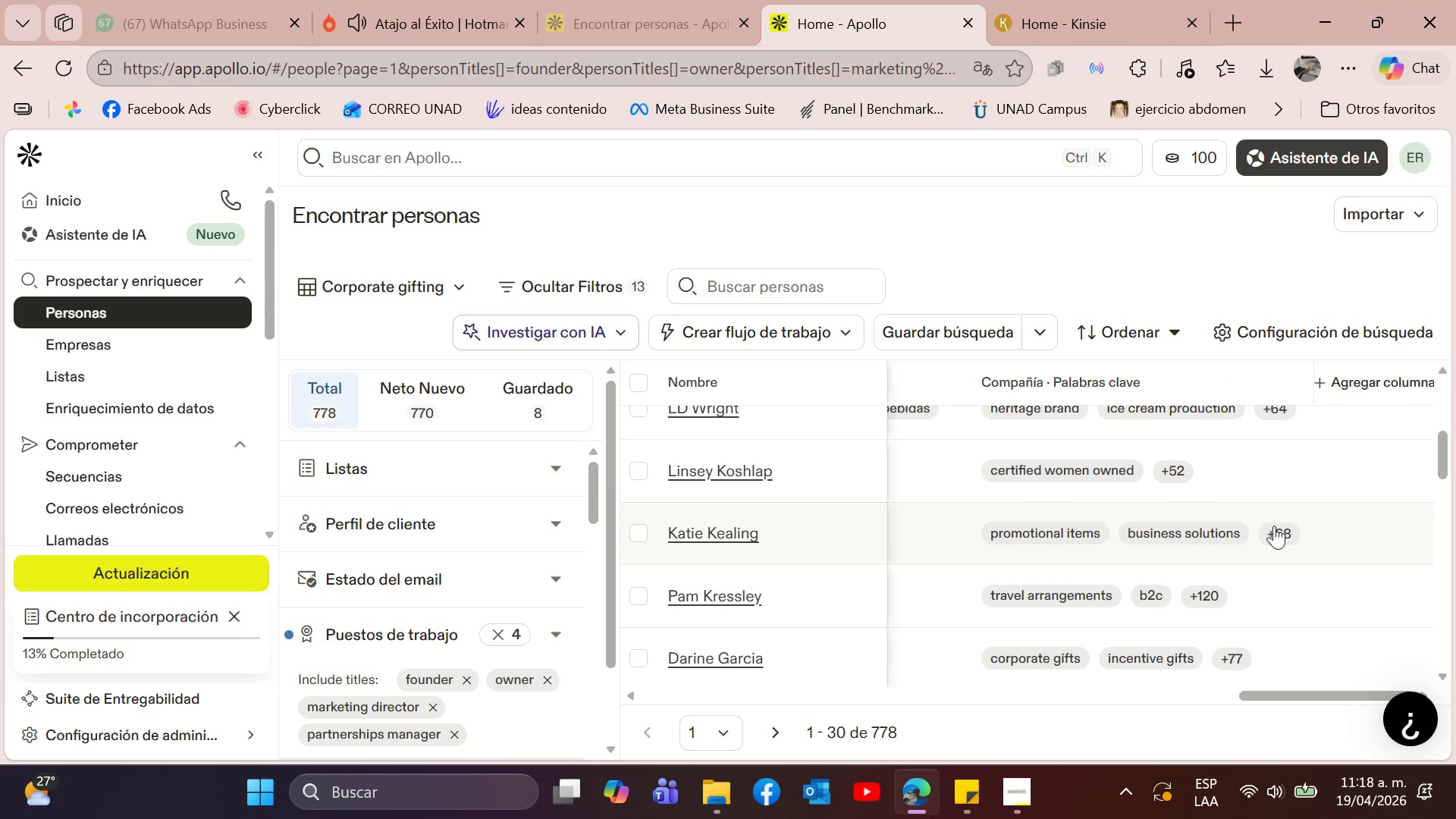 
left_click([1274, 526])
 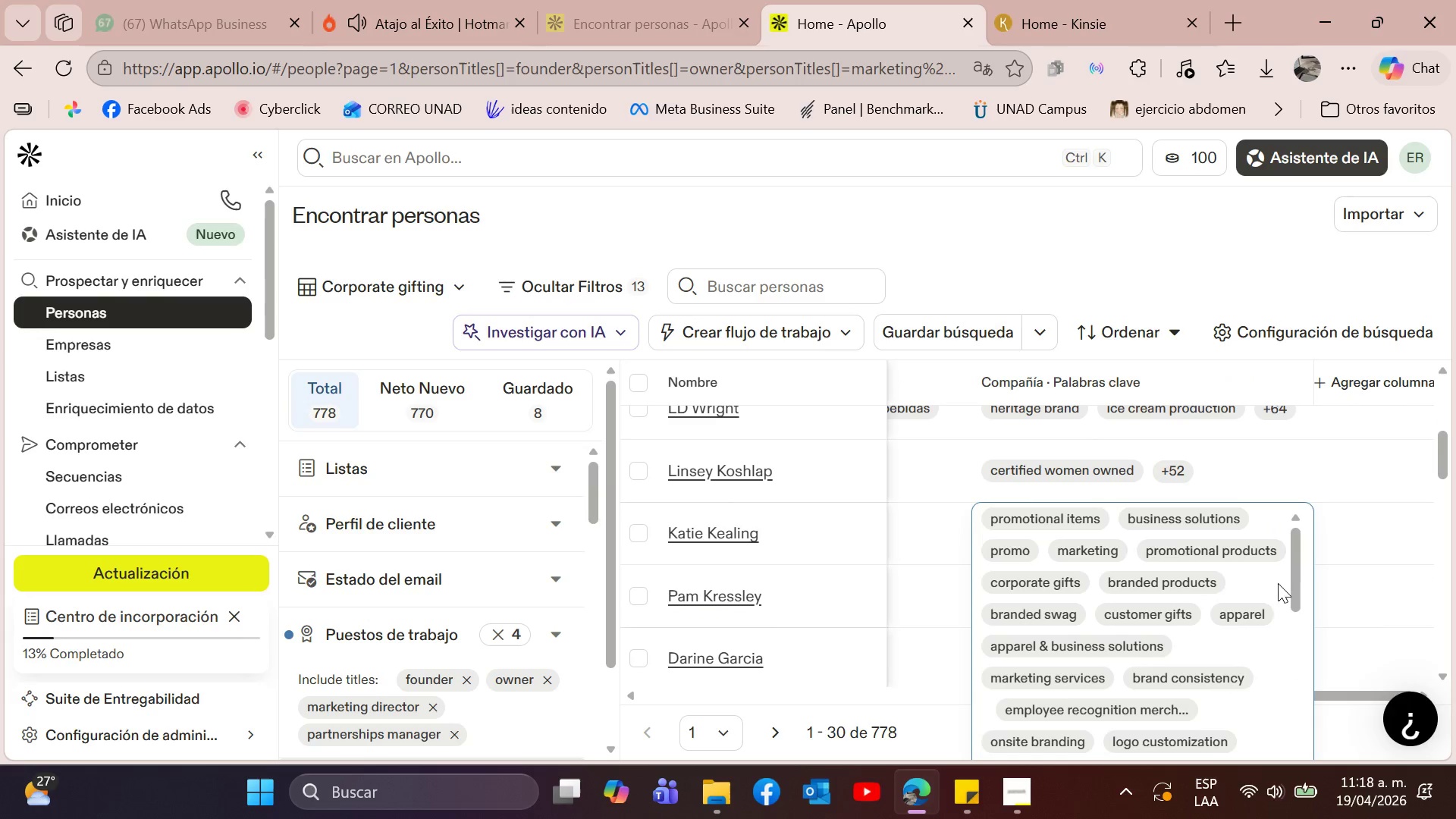 
scroll: coordinate [1272, 603], scroll_direction: down, amount: 3.0
 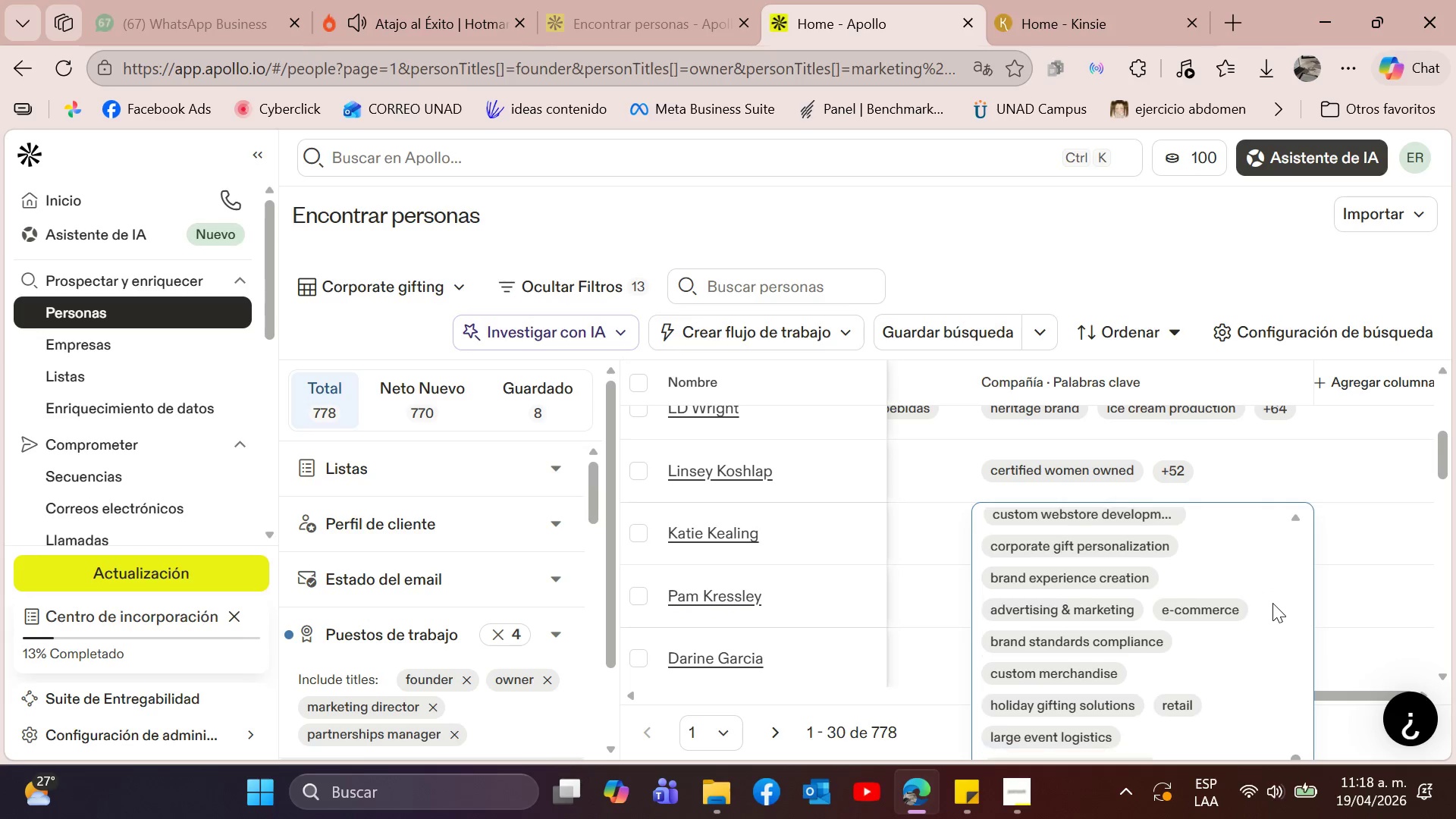 
scroll: coordinate [1272, 603], scroll_direction: up, amount: 2.0
 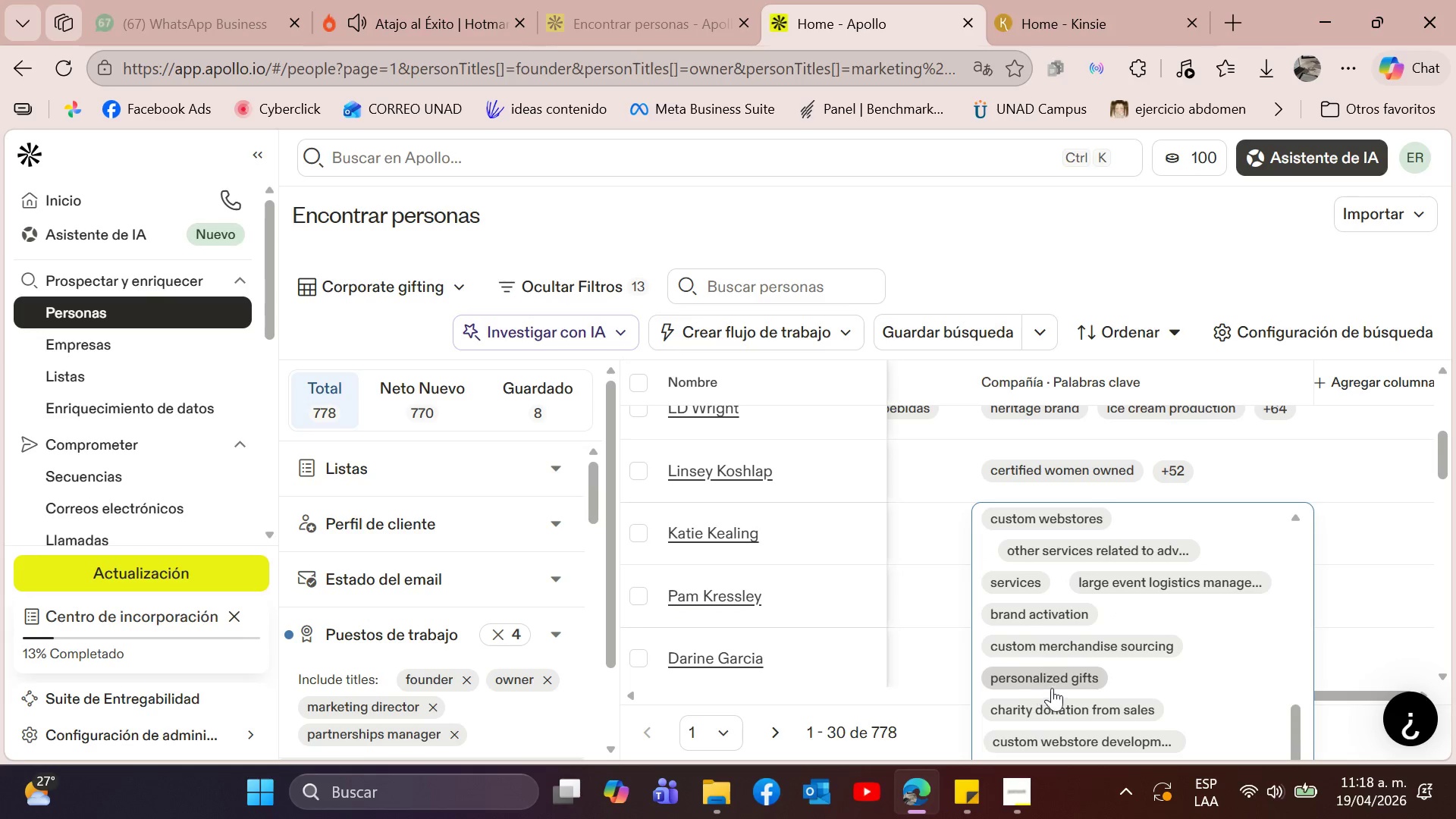 
scroll: coordinate [1115, 629], scroll_direction: down, amount: 6.0
 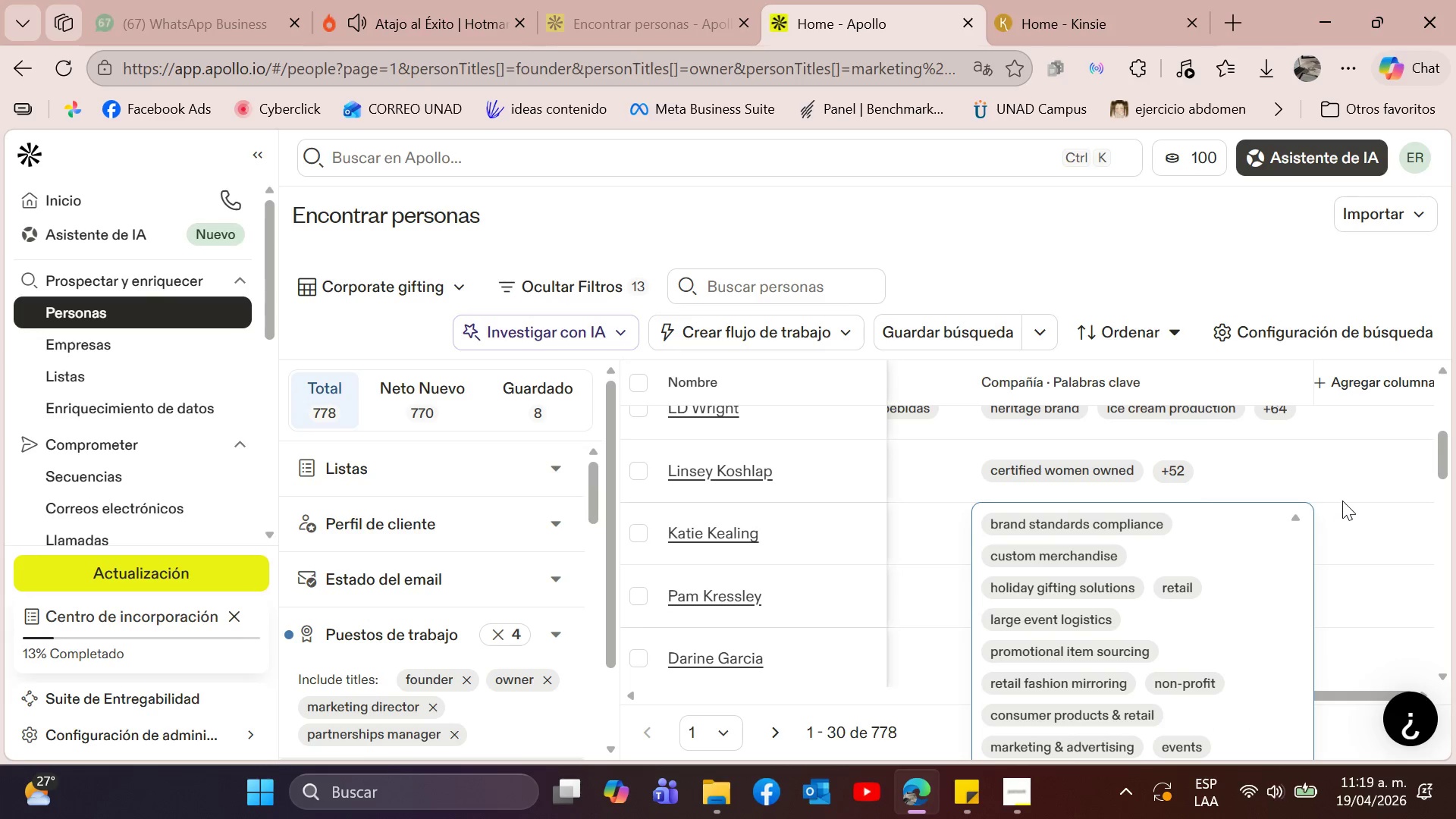 
left_click([1348, 499])
 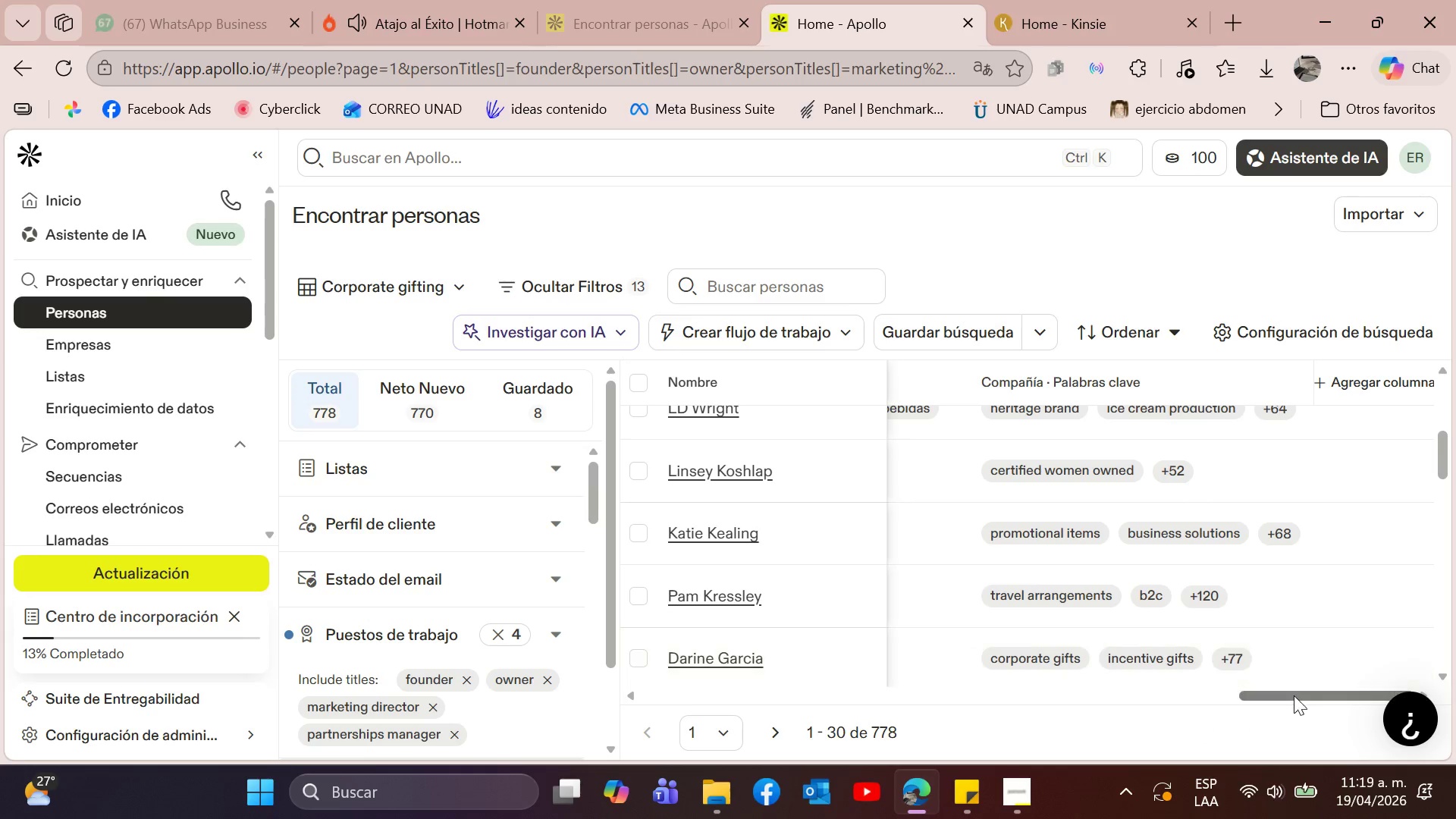 
left_click_drag(start_coordinate=[1302, 695], to_coordinate=[659, 685])
 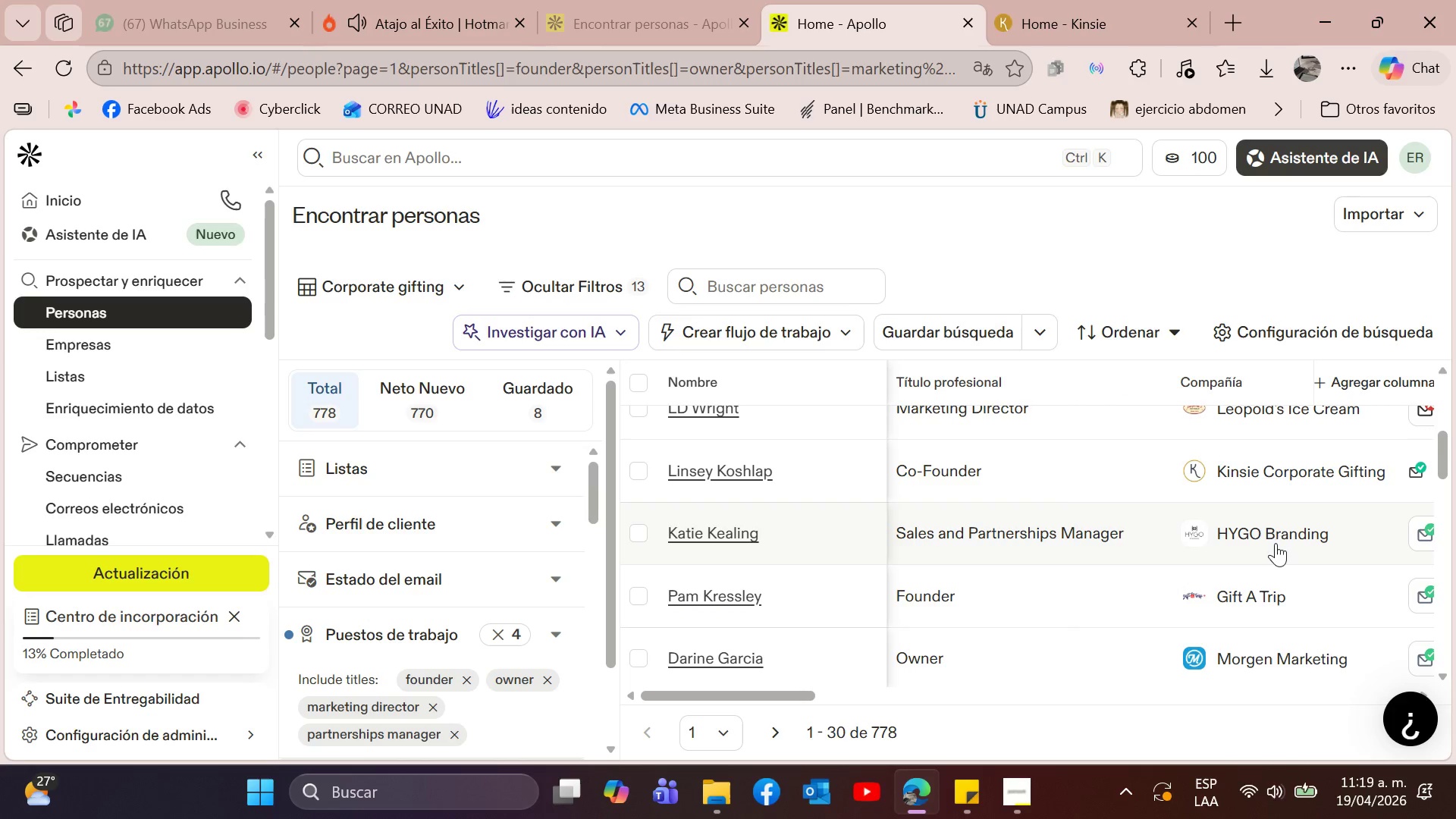 
left_click([1279, 532])
 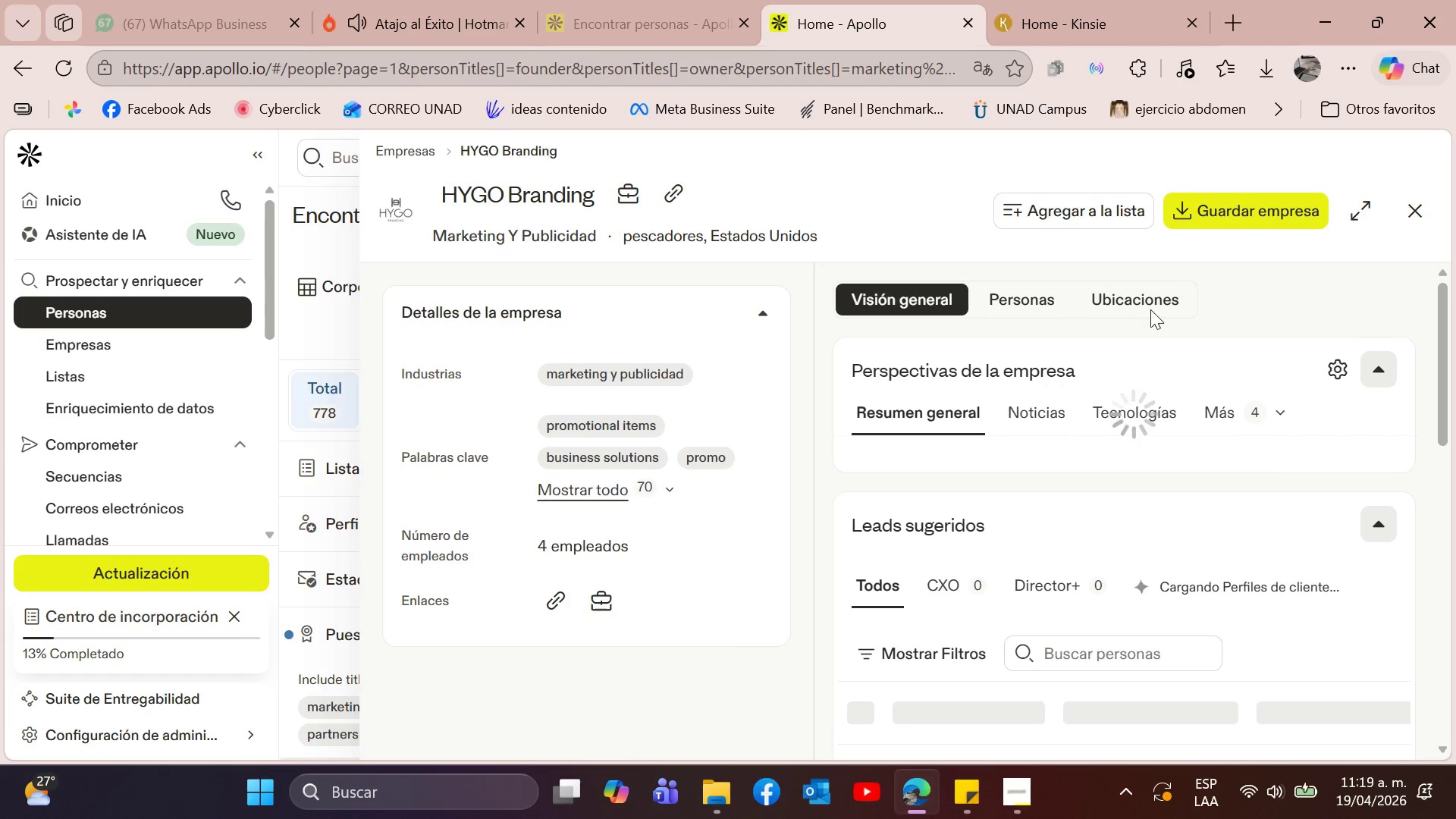 
scroll: coordinate [1235, 471], scroll_direction: down, amount: 2.0
 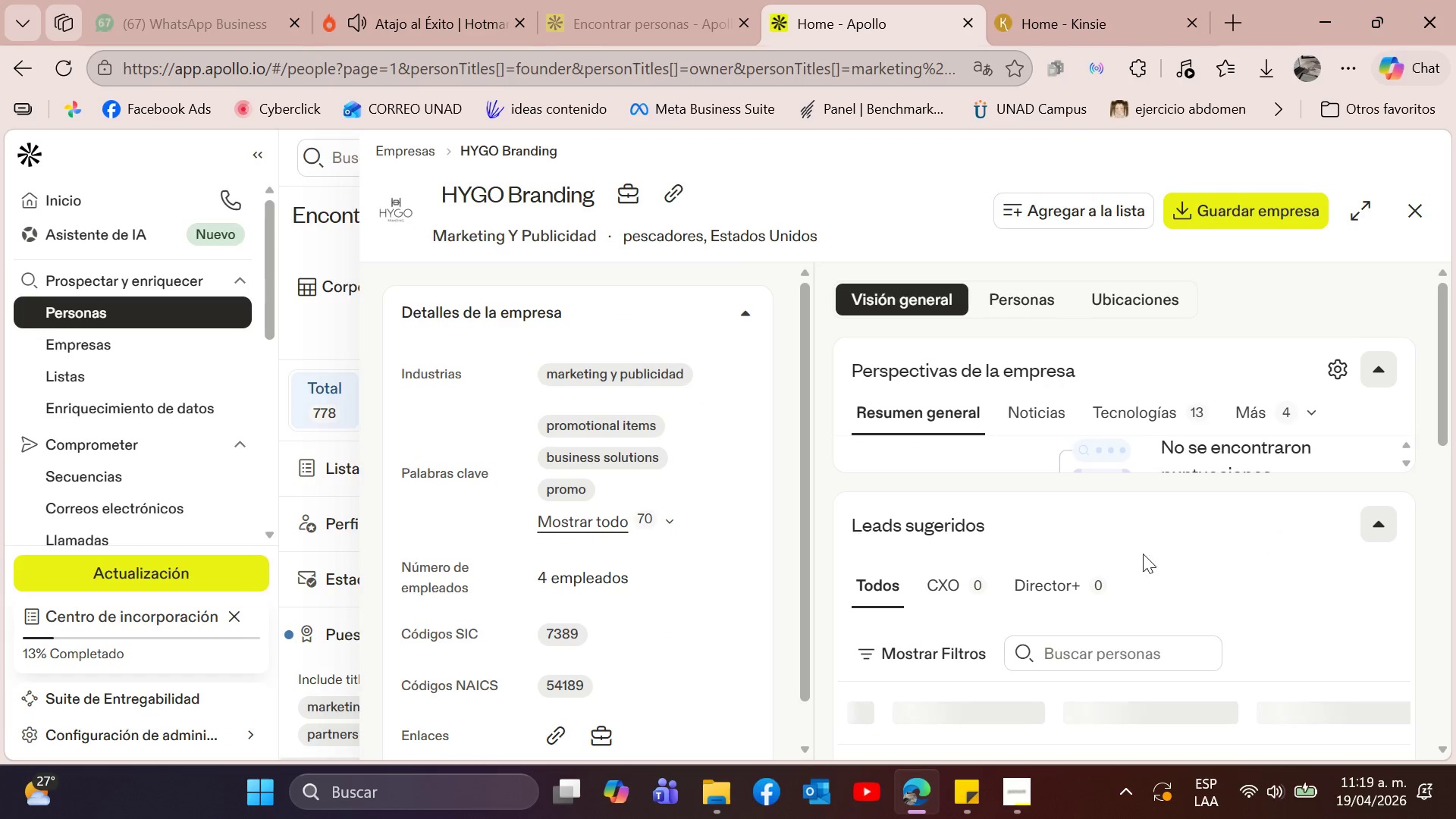 
scroll: coordinate [944, 561], scroll_direction: up, amount: 3.0
 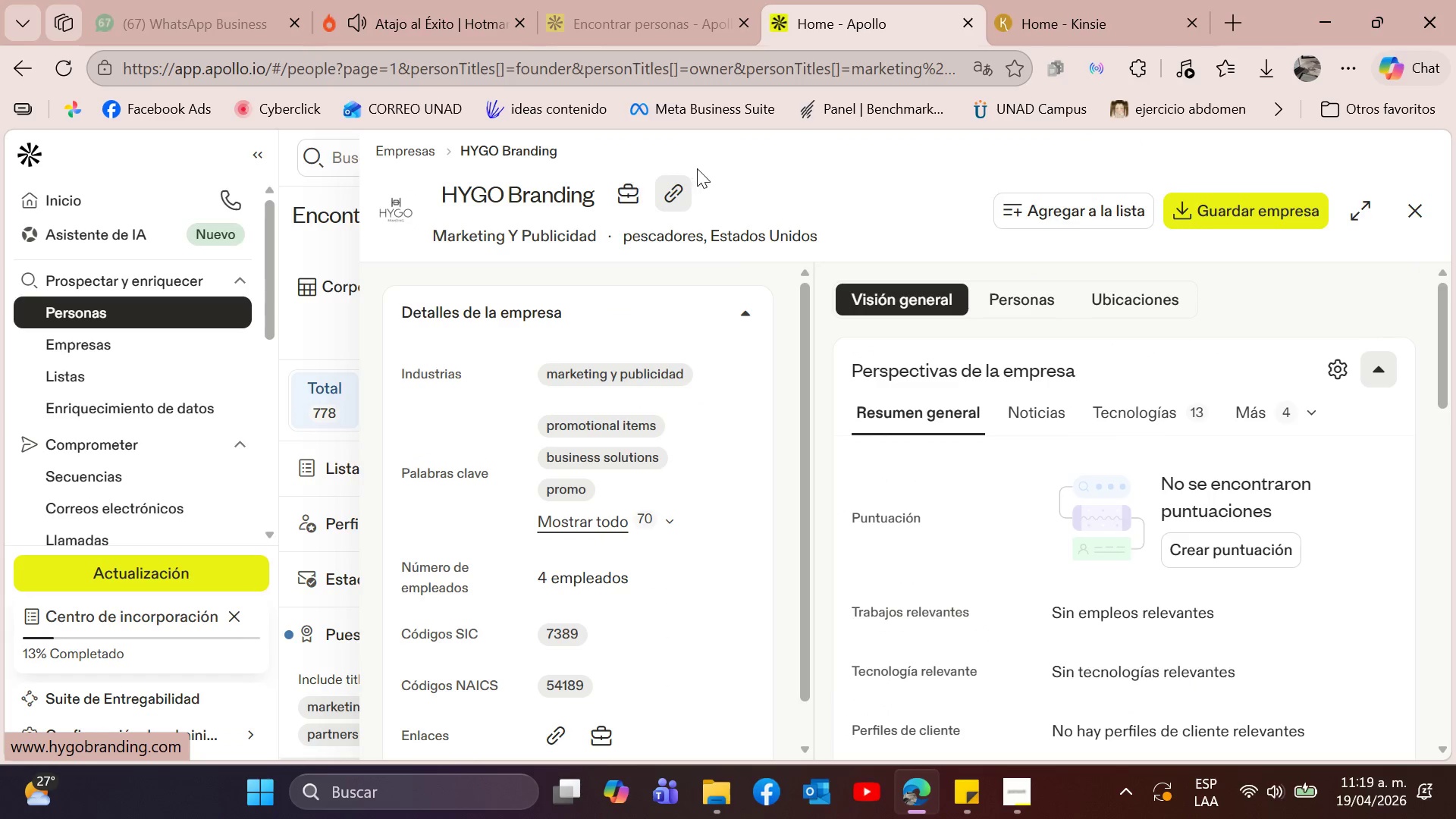 
left_click([673, 193])
 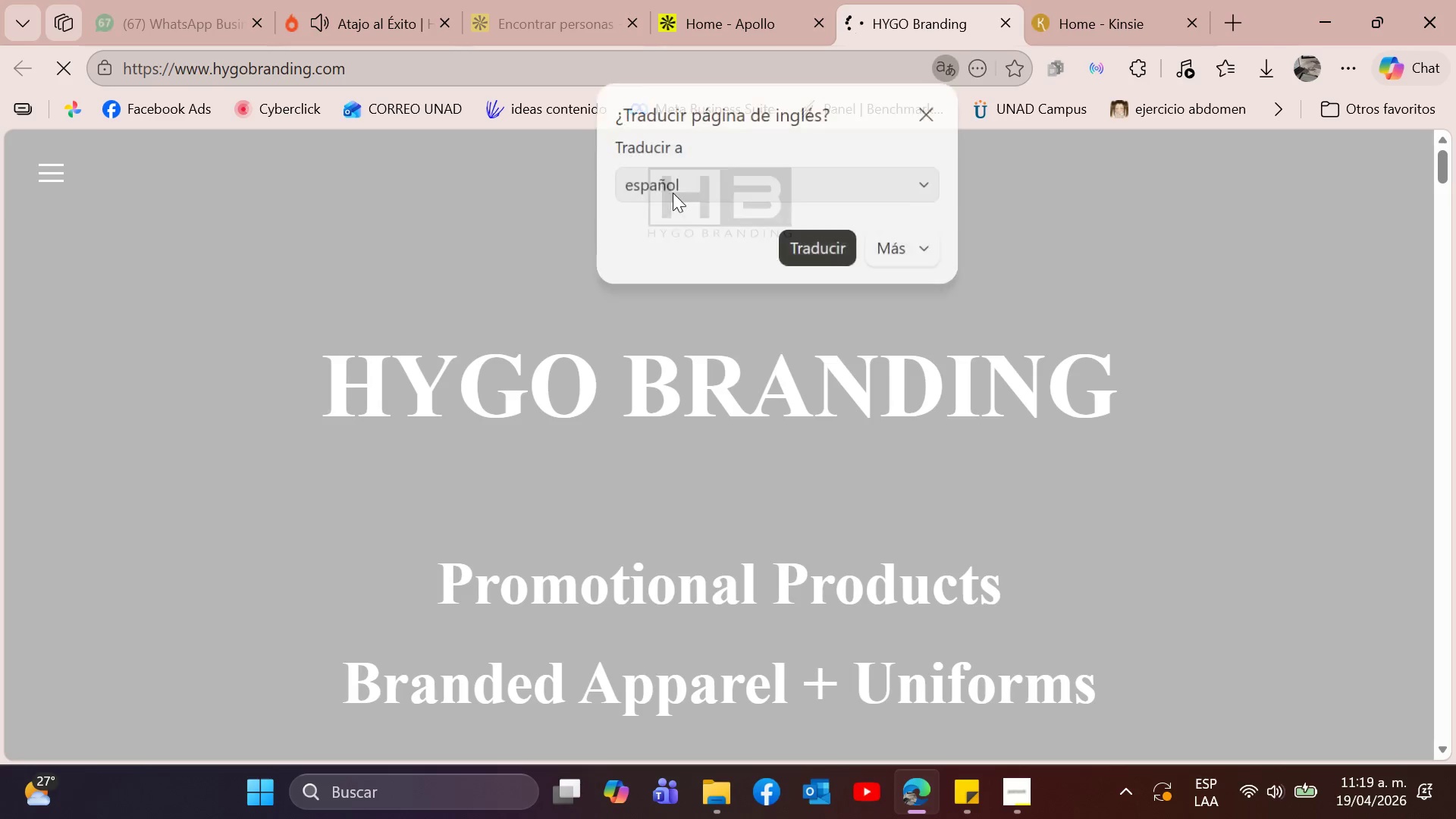 
scroll: coordinate [1131, 552], scroll_direction: down, amount: 15.0
 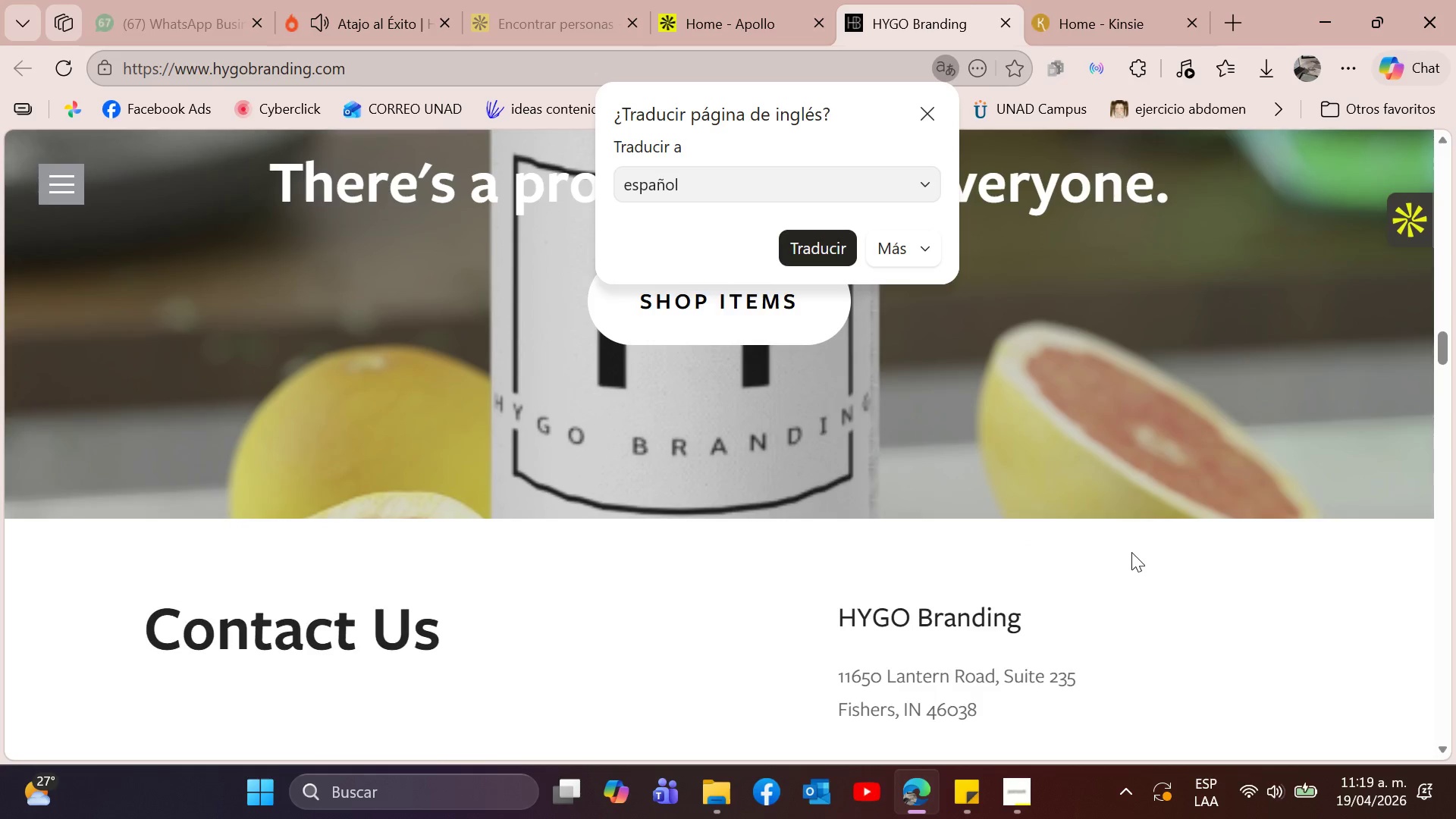 
scroll: coordinate [1395, 463], scroll_direction: down, amount: 17.0
 